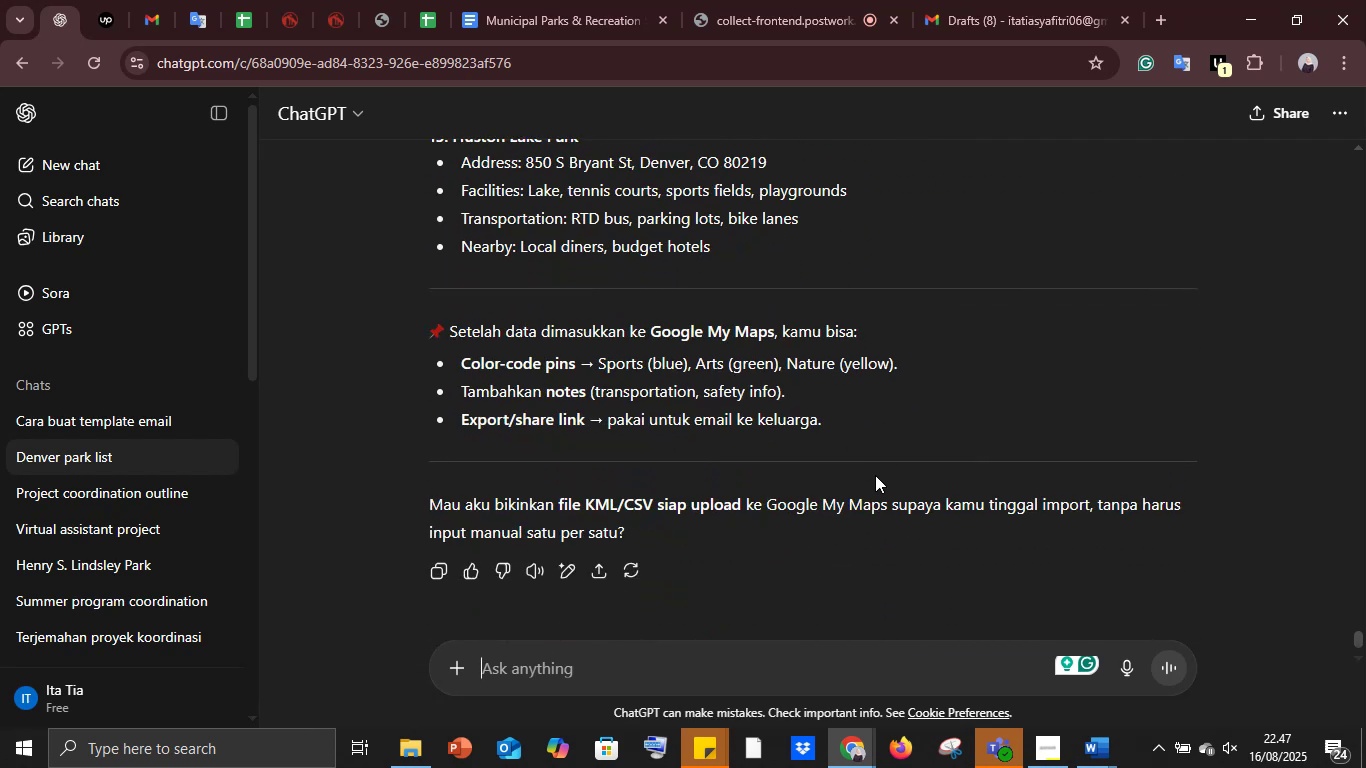 
scroll: coordinate [877, 476], scroll_direction: up, amount: 27.0
 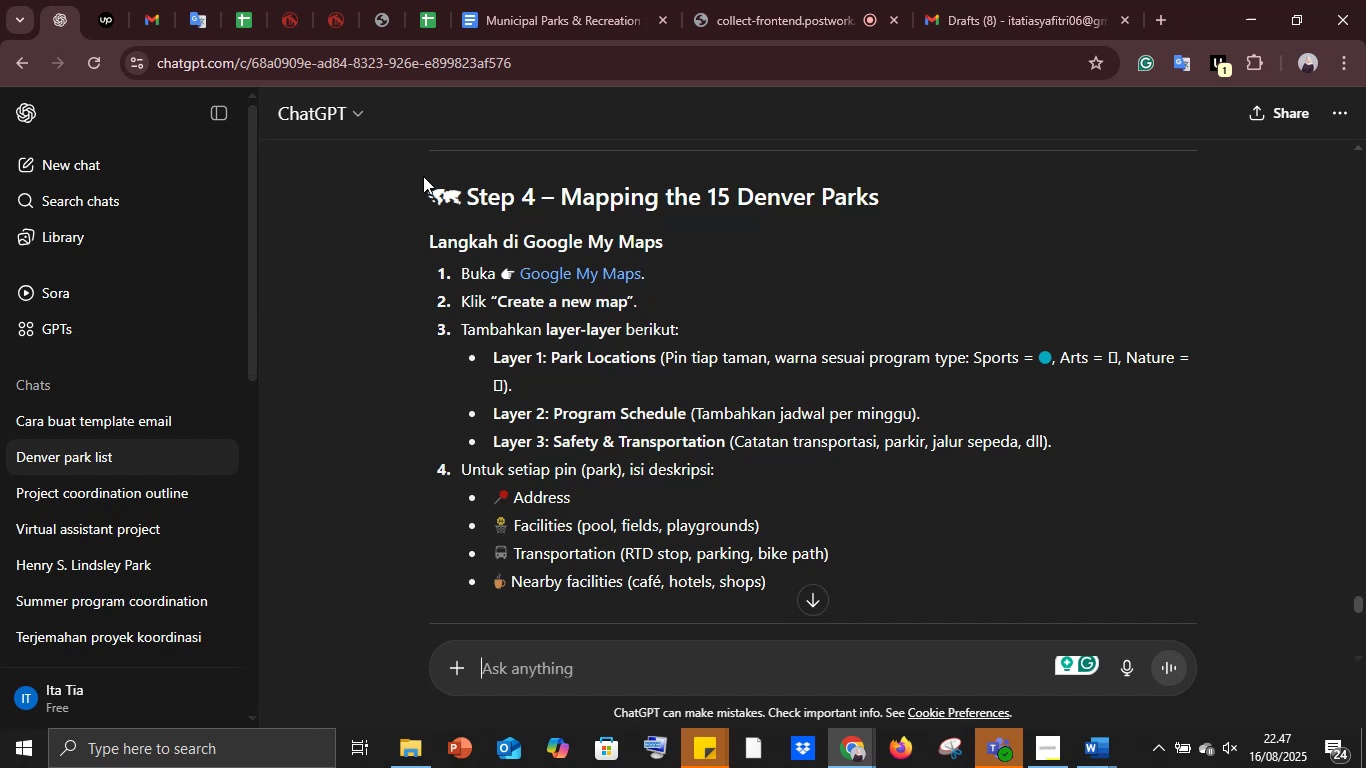 
wait(25.02)
 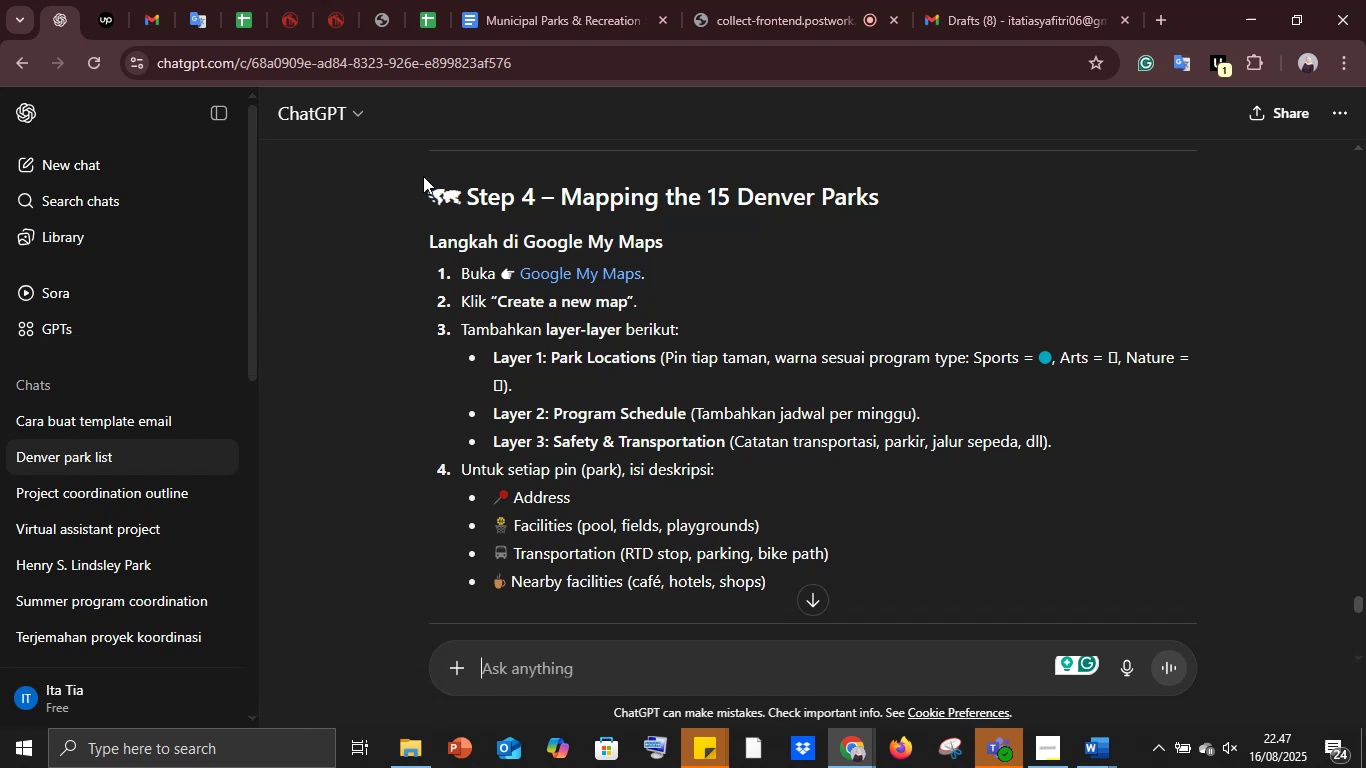 
scroll: coordinate [462, 307], scroll_direction: down, amount: 5.0
 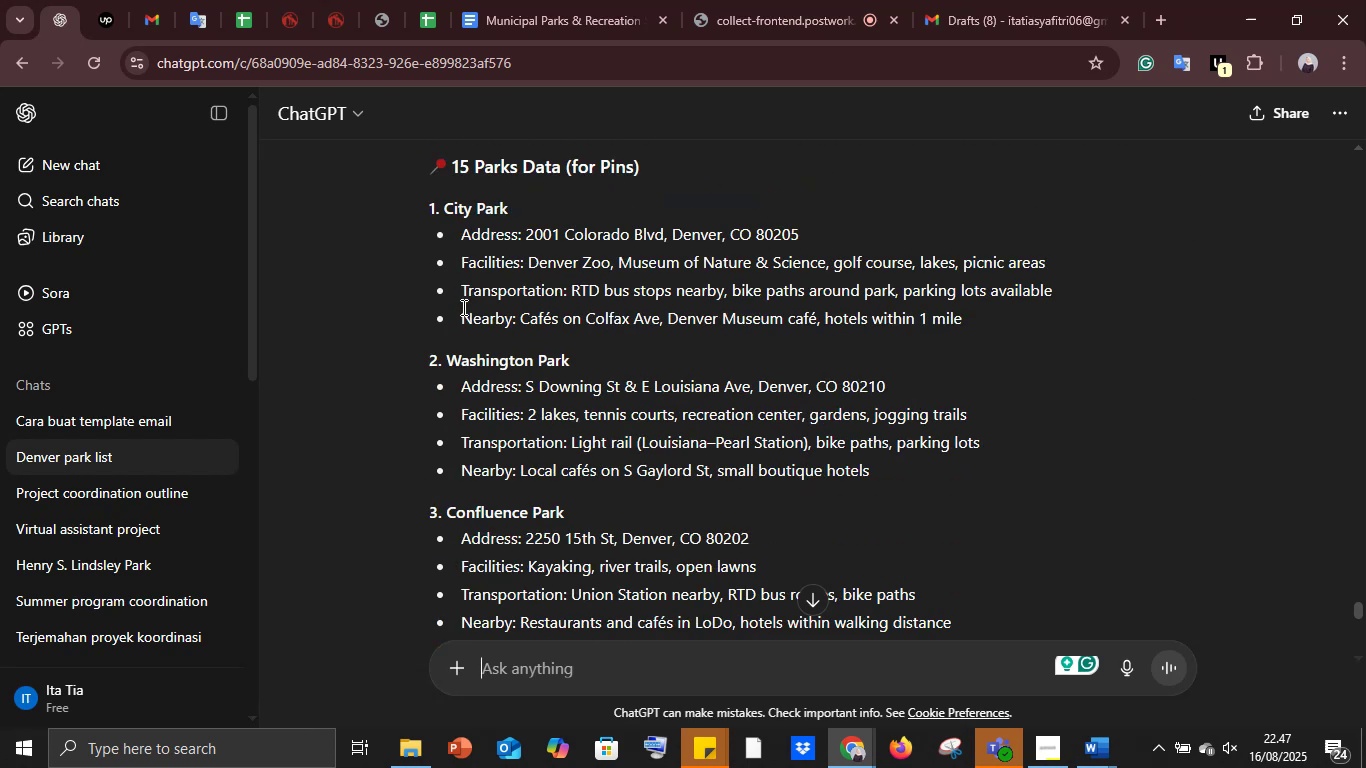 
scroll: coordinate [462, 307], scroll_direction: up, amount: 3.0
 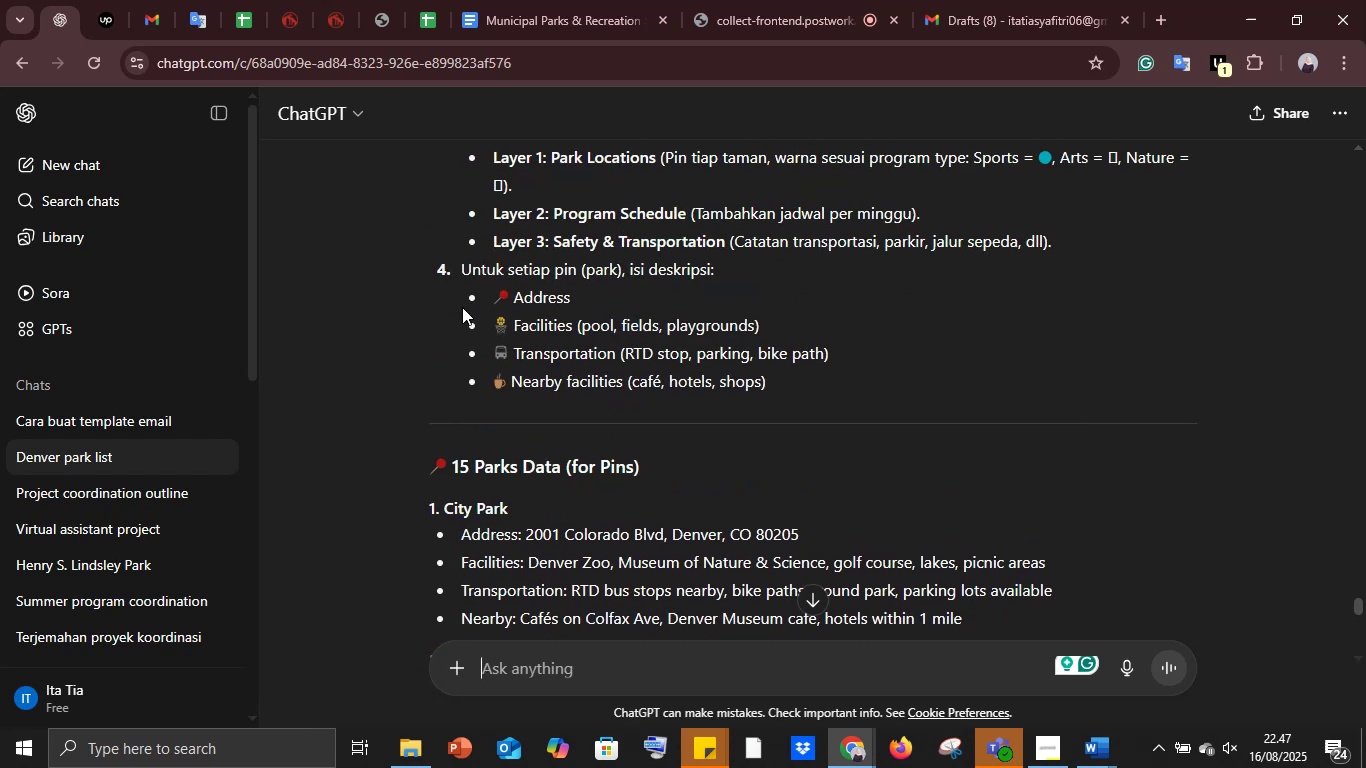 
scroll: coordinate [462, 307], scroll_direction: down, amount: 33.0
 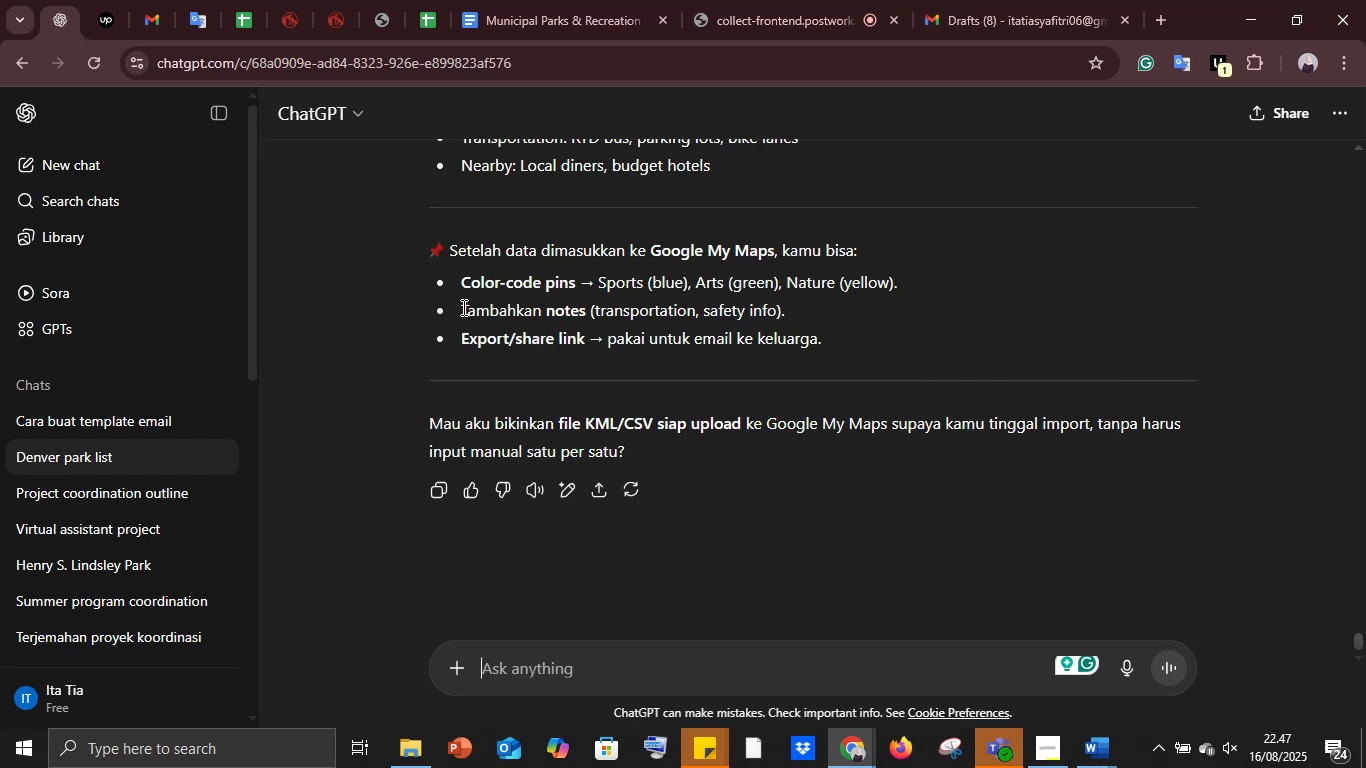 
wait(10.92)
 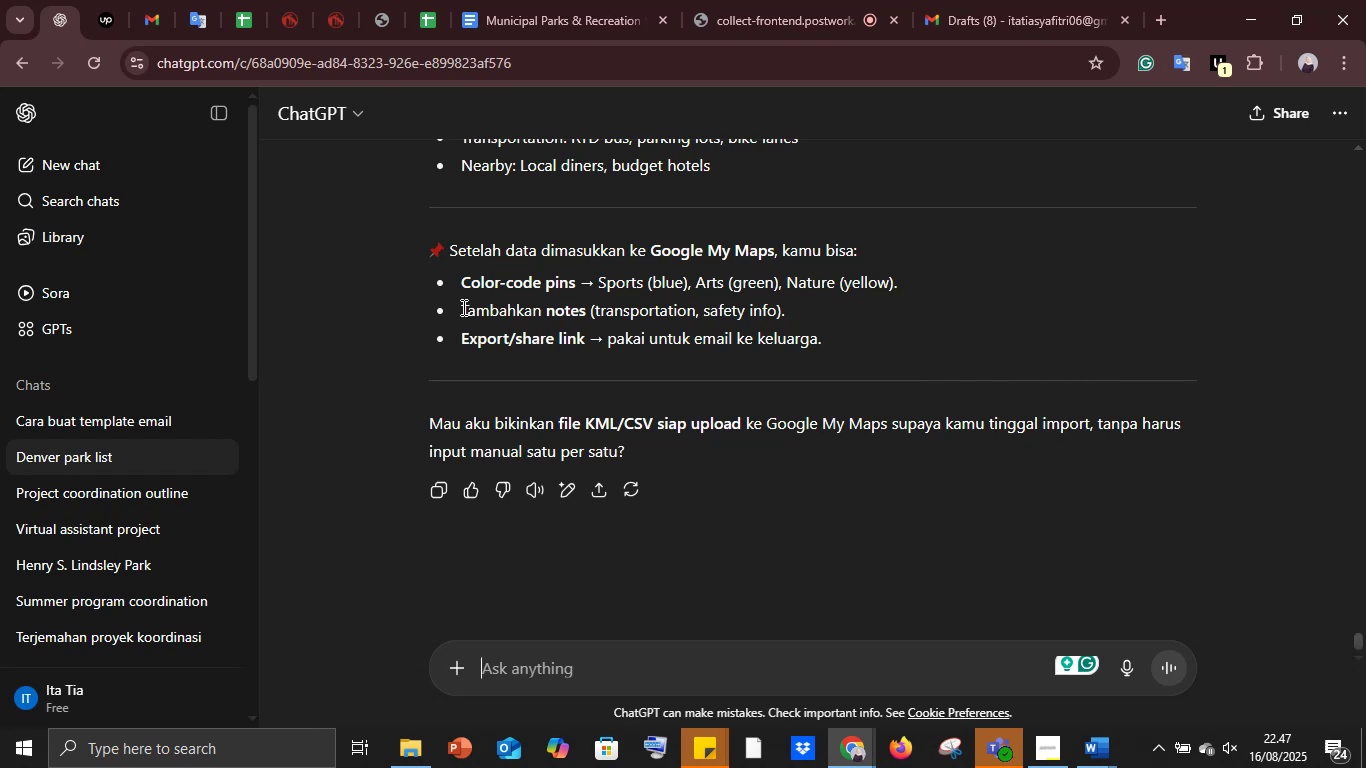 
scroll: coordinate [480, 314], scroll_direction: up, amount: 6.0
 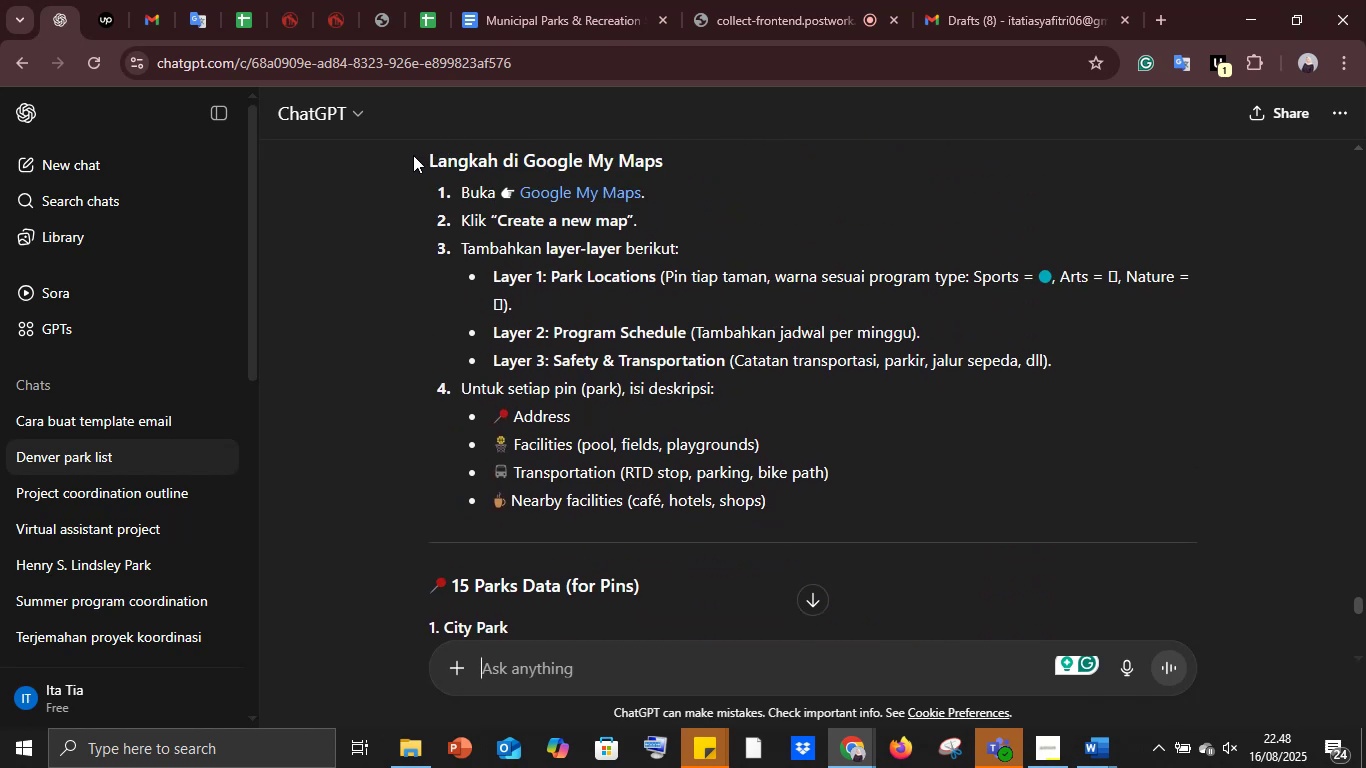 
left_click_drag(start_coordinate=[415, 154], to_coordinate=[701, 321])
 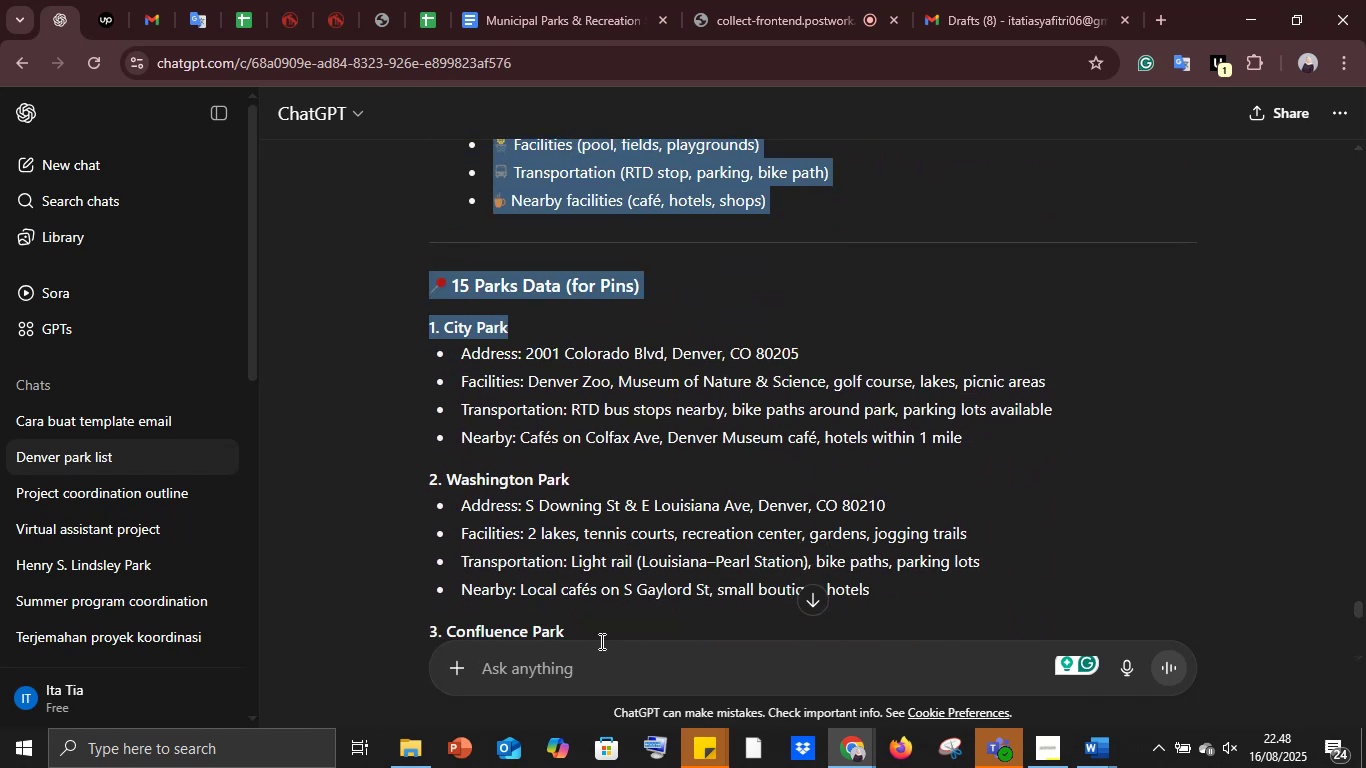 
scroll: coordinate [699, 319], scroll_direction: down, amount: 3.0
 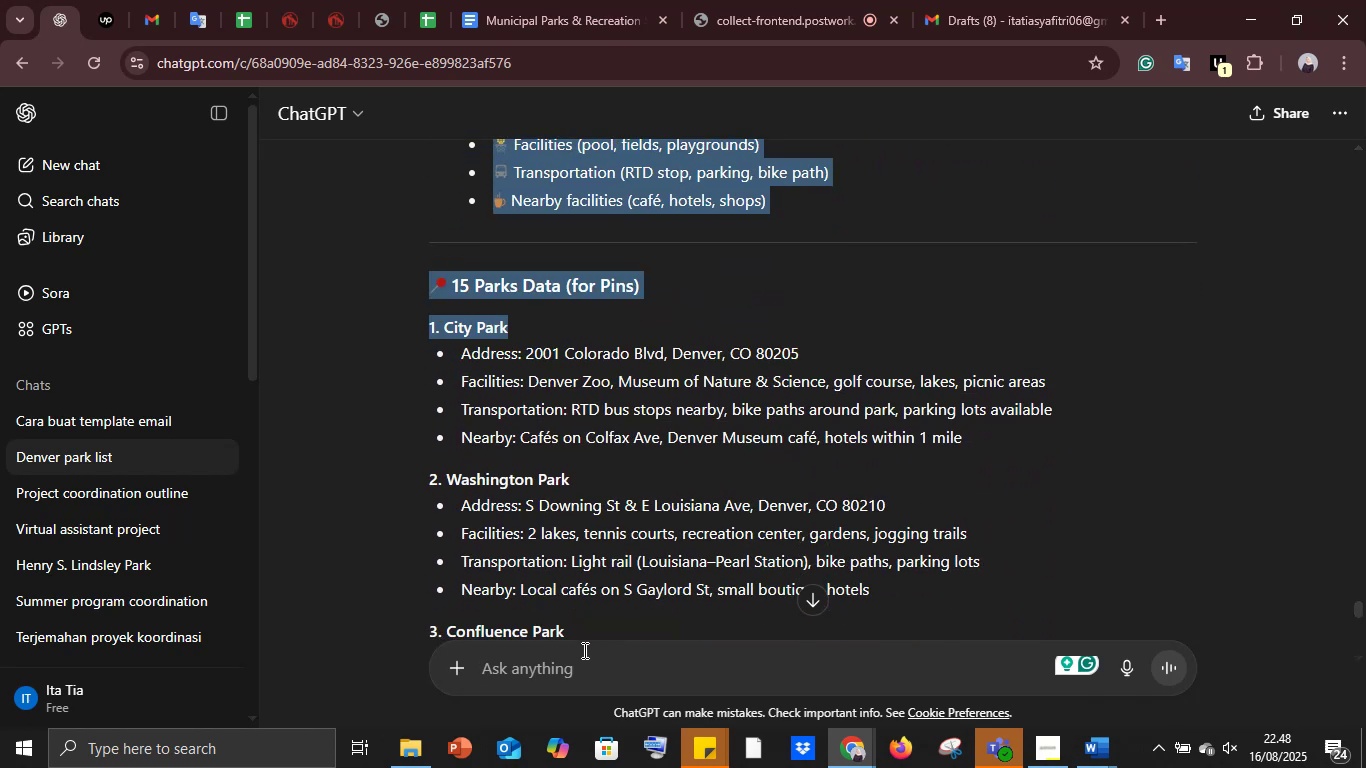 
left_click([571, 666])
 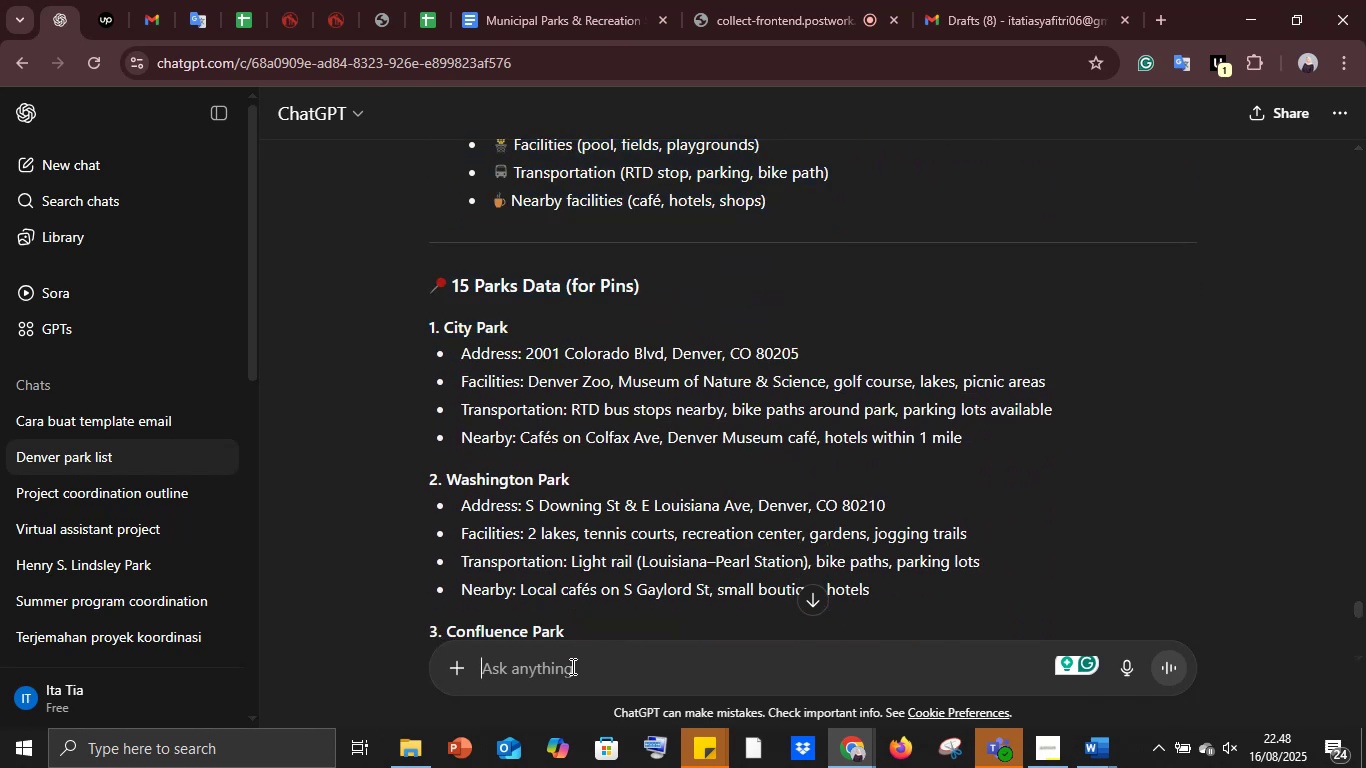 
type(tambahkan layar layer untu )
 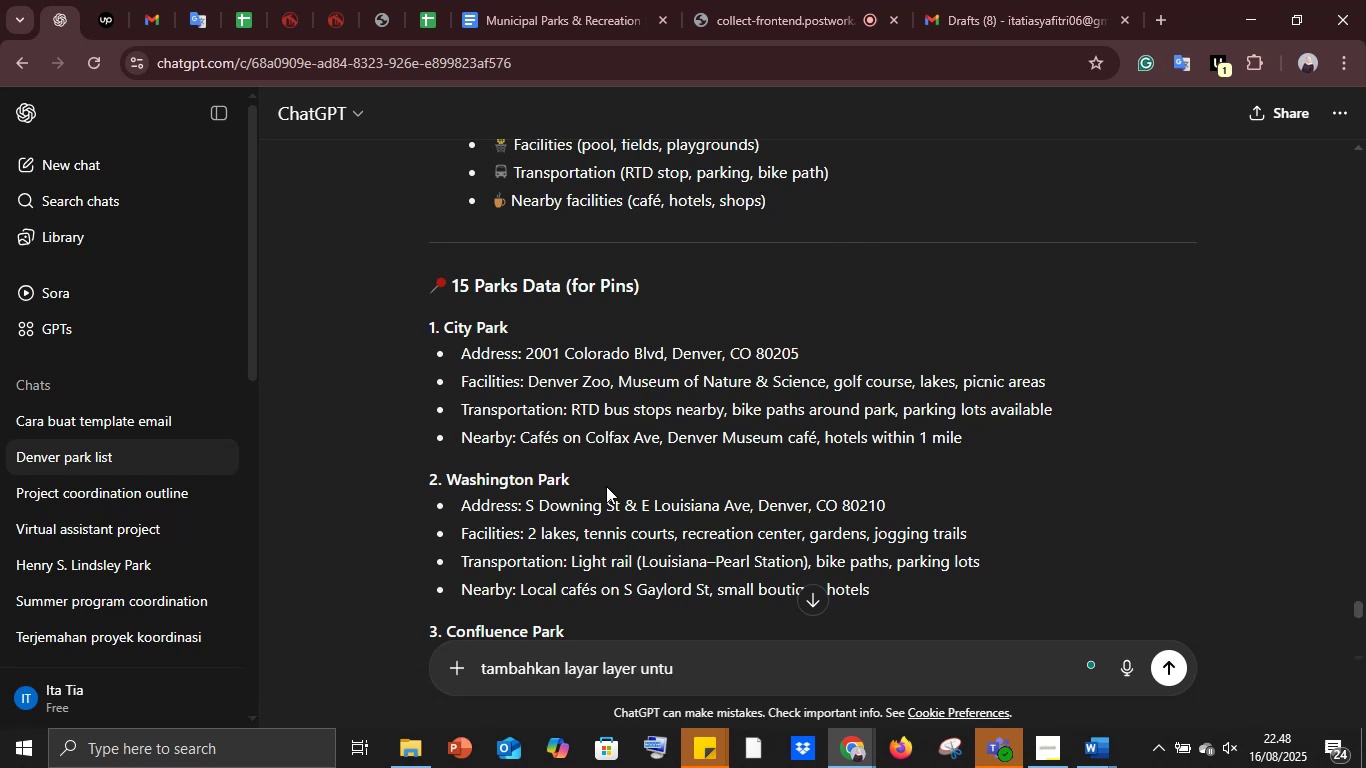 
scroll: coordinate [624, 426], scroll_direction: up, amount: 2.0
 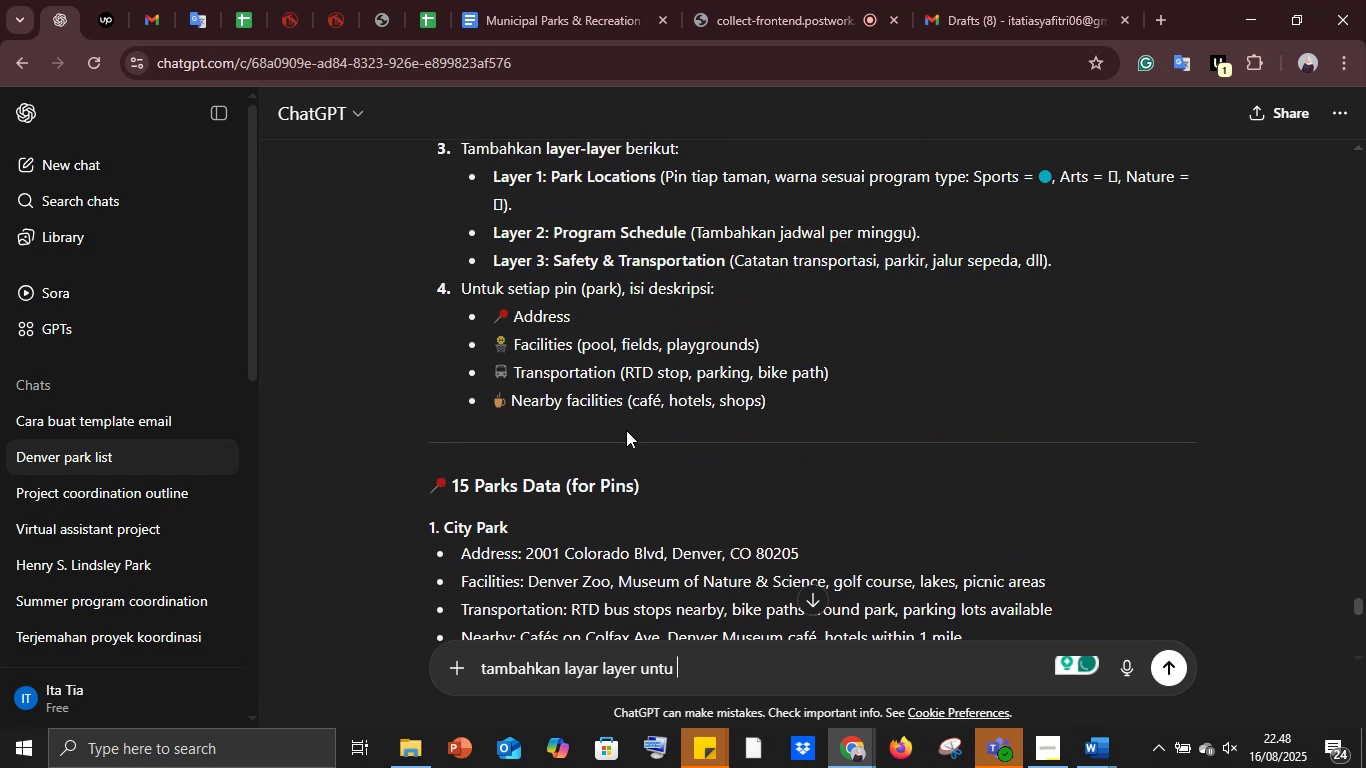 
key(Backspace)
type(k semua taman )
 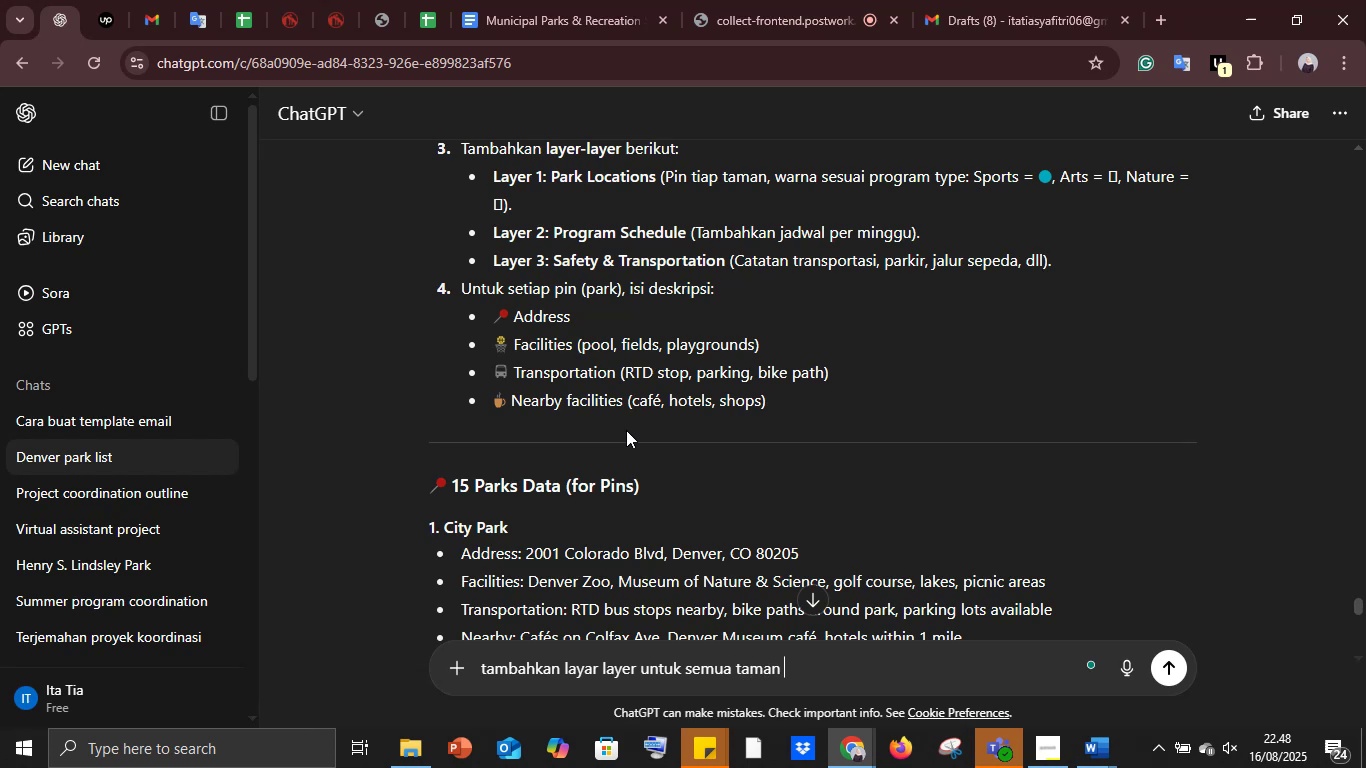 
key(Enter)
 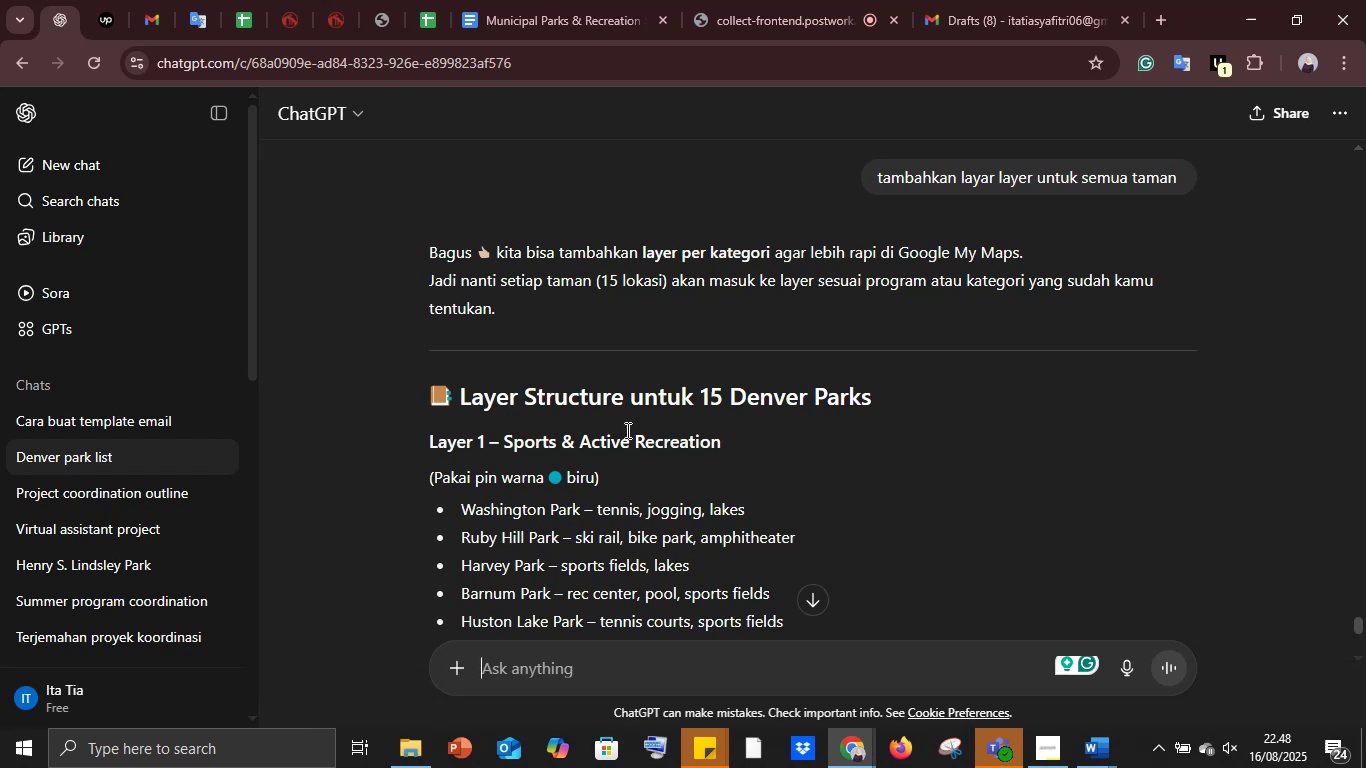 
wait(20.26)
 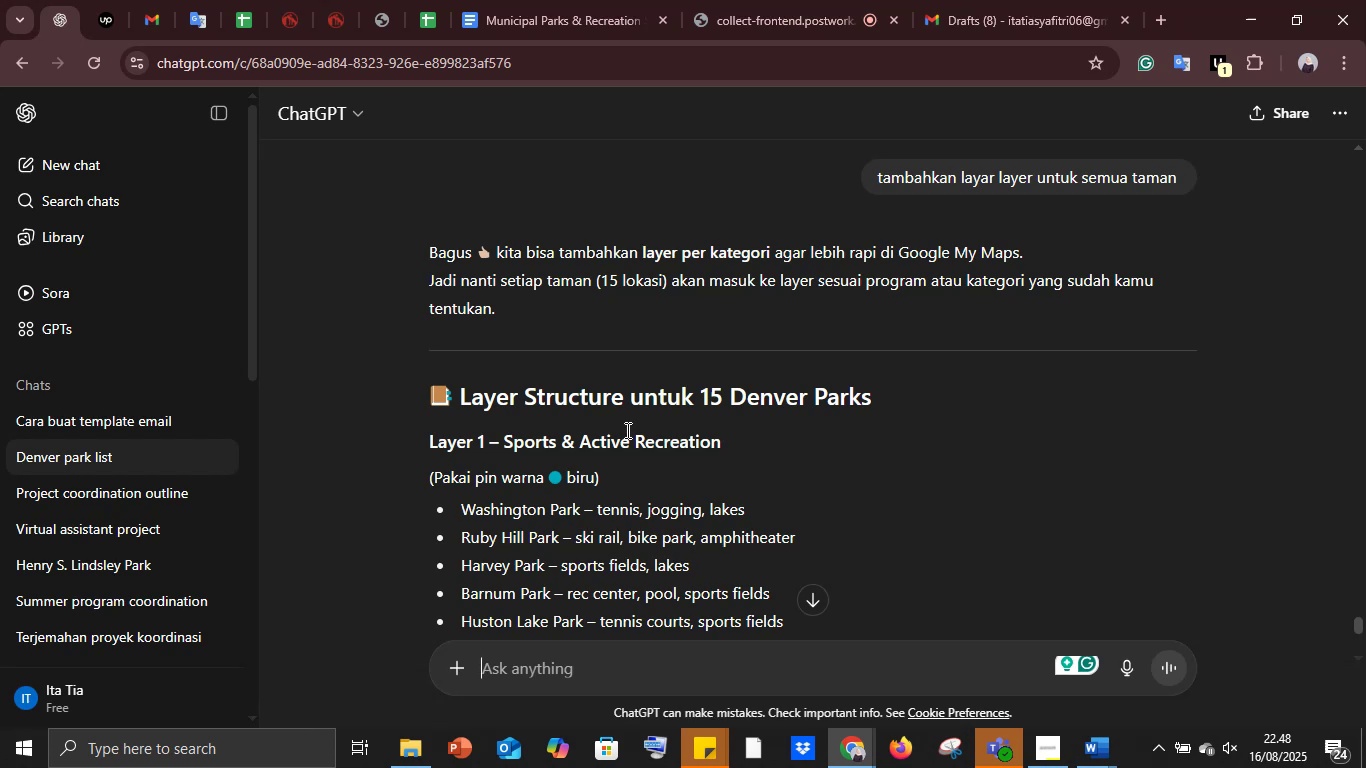 
scroll: coordinate [745, 364], scroll_direction: down, amount: 2.0
 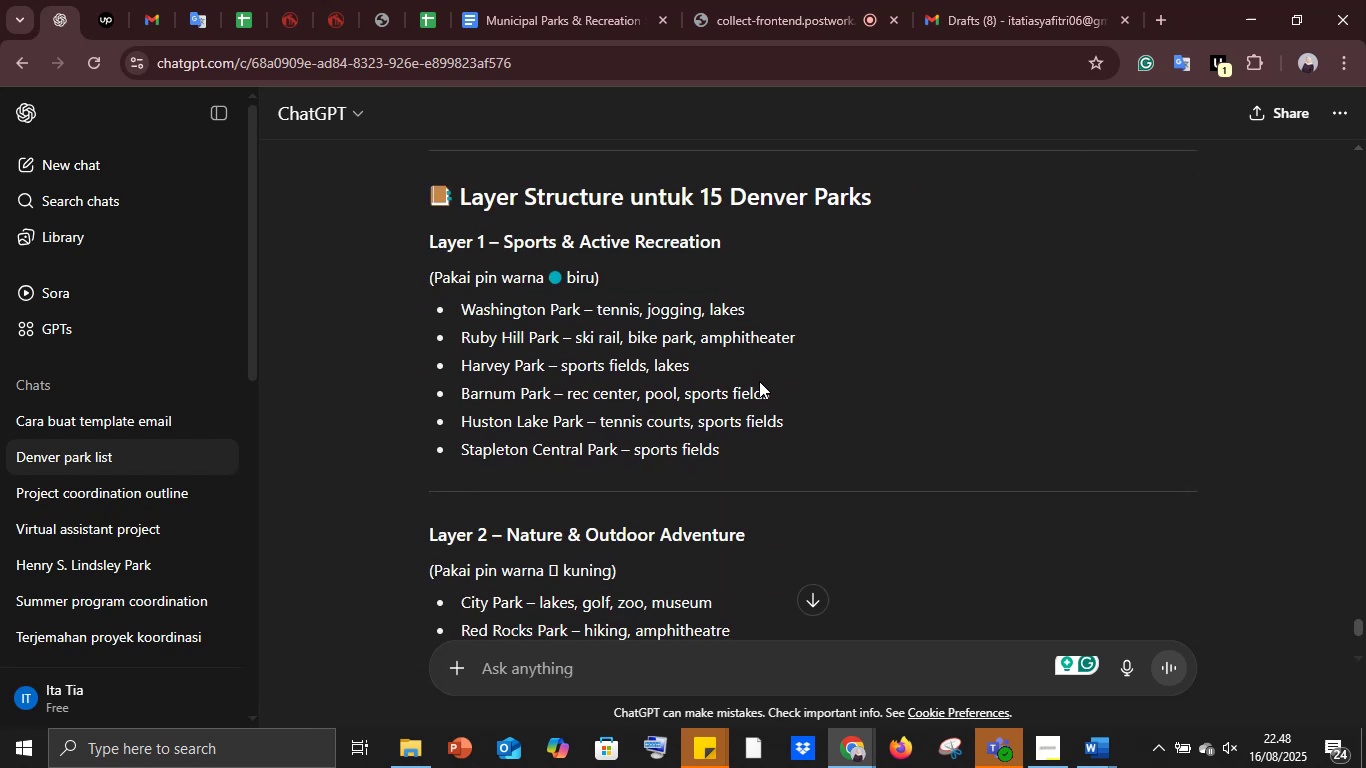 
wait(6.72)
 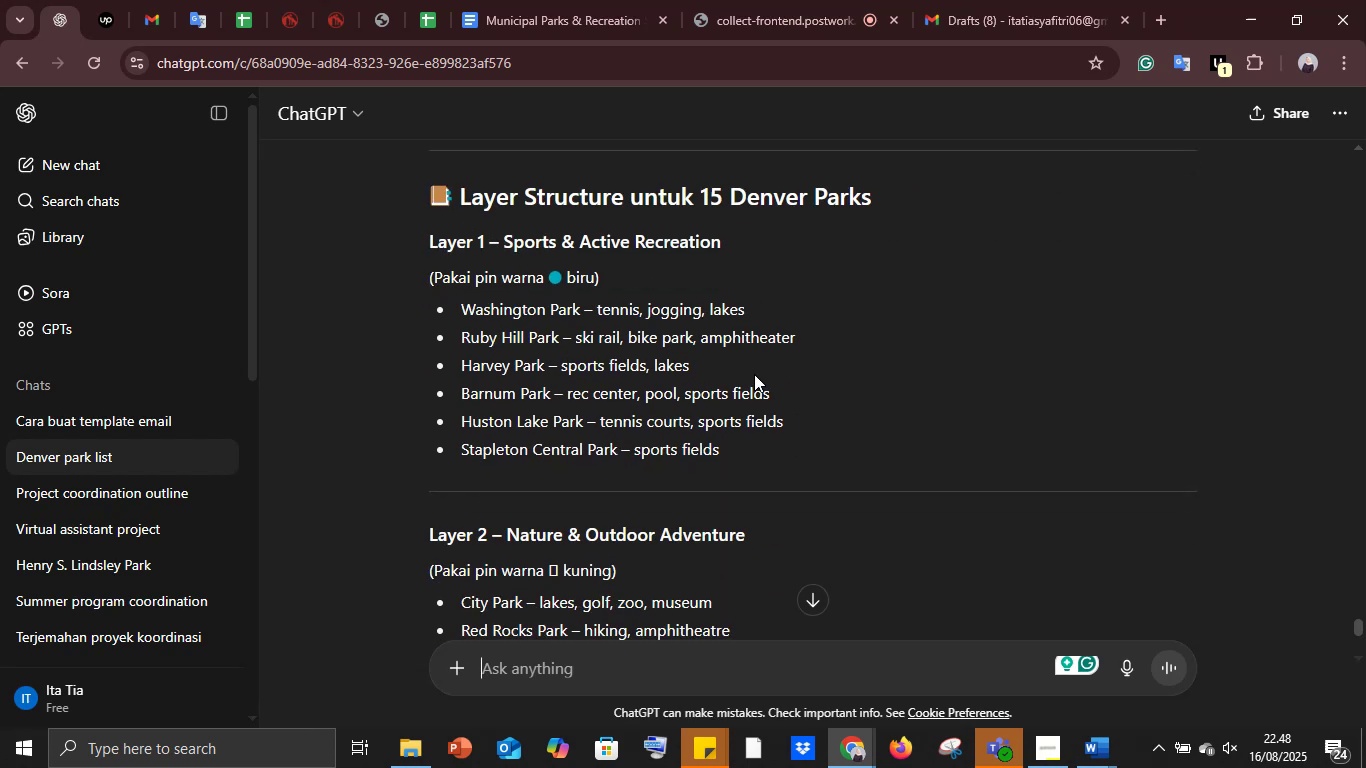 
scroll: coordinate [759, 382], scroll_direction: down, amount: 2.0
 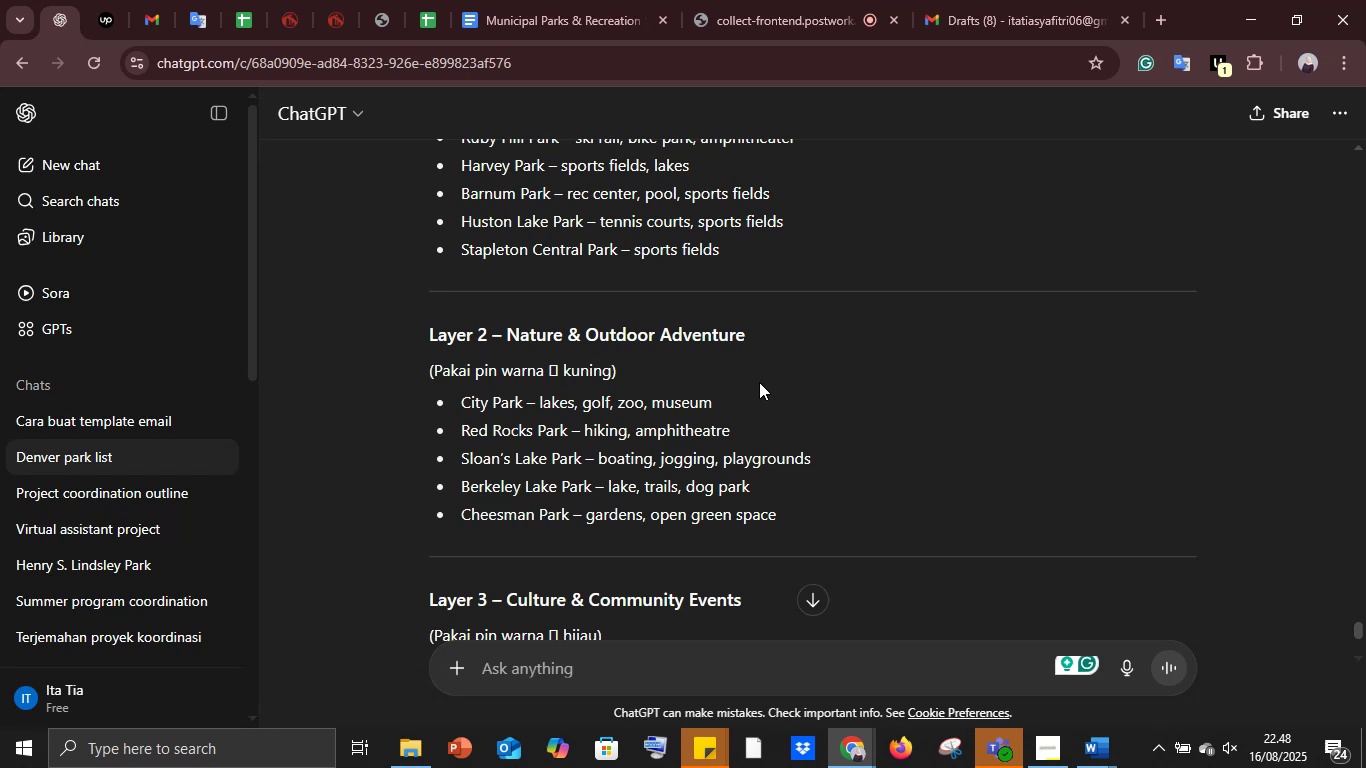 
wait(5.95)
 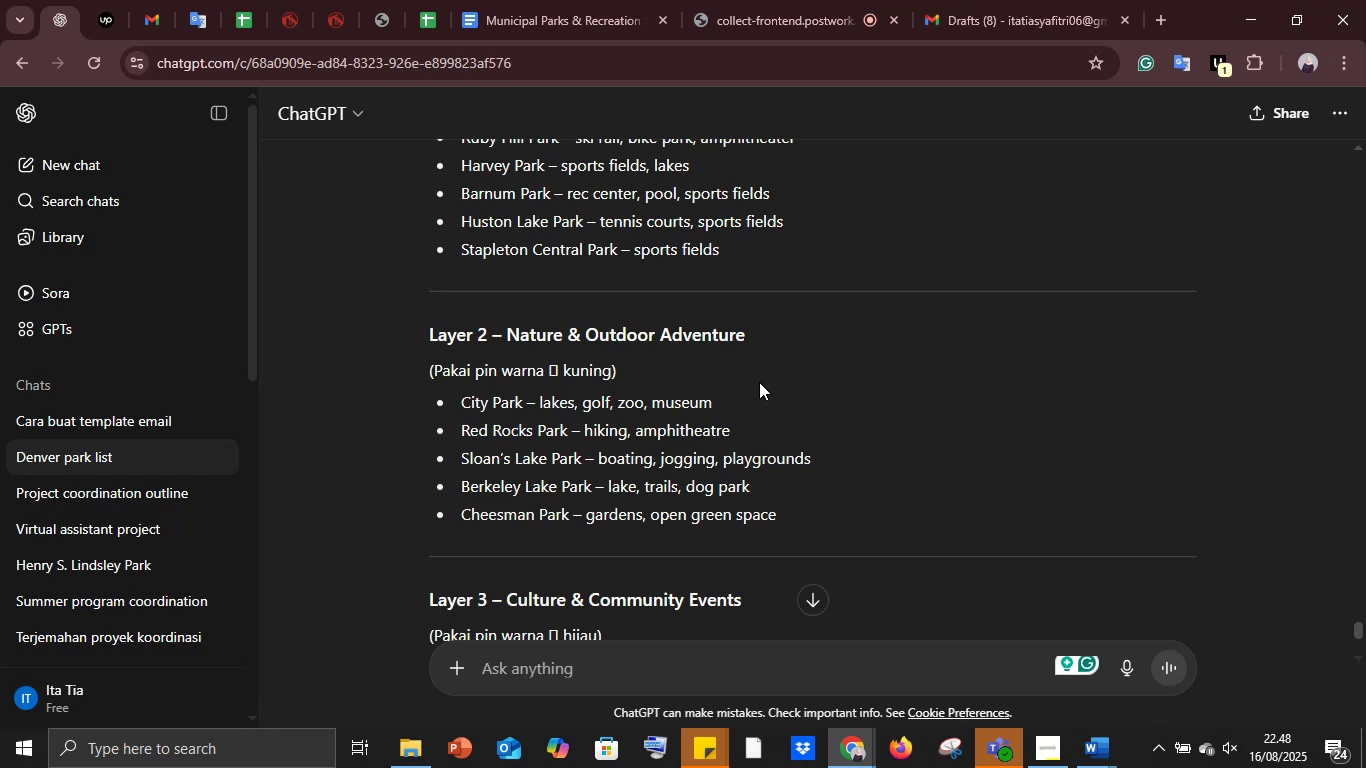 
scroll: coordinate [759, 383], scroll_direction: down, amount: 4.0
 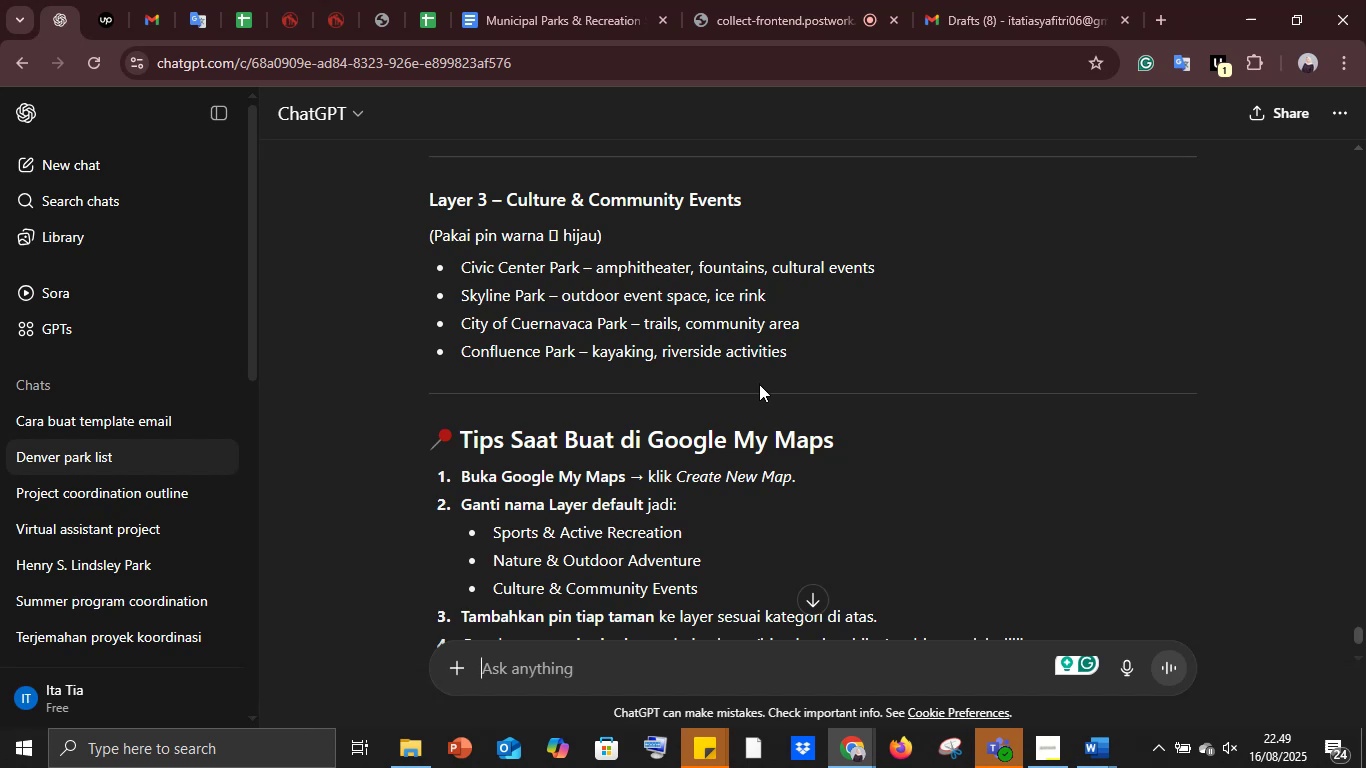 
wait(12.83)
 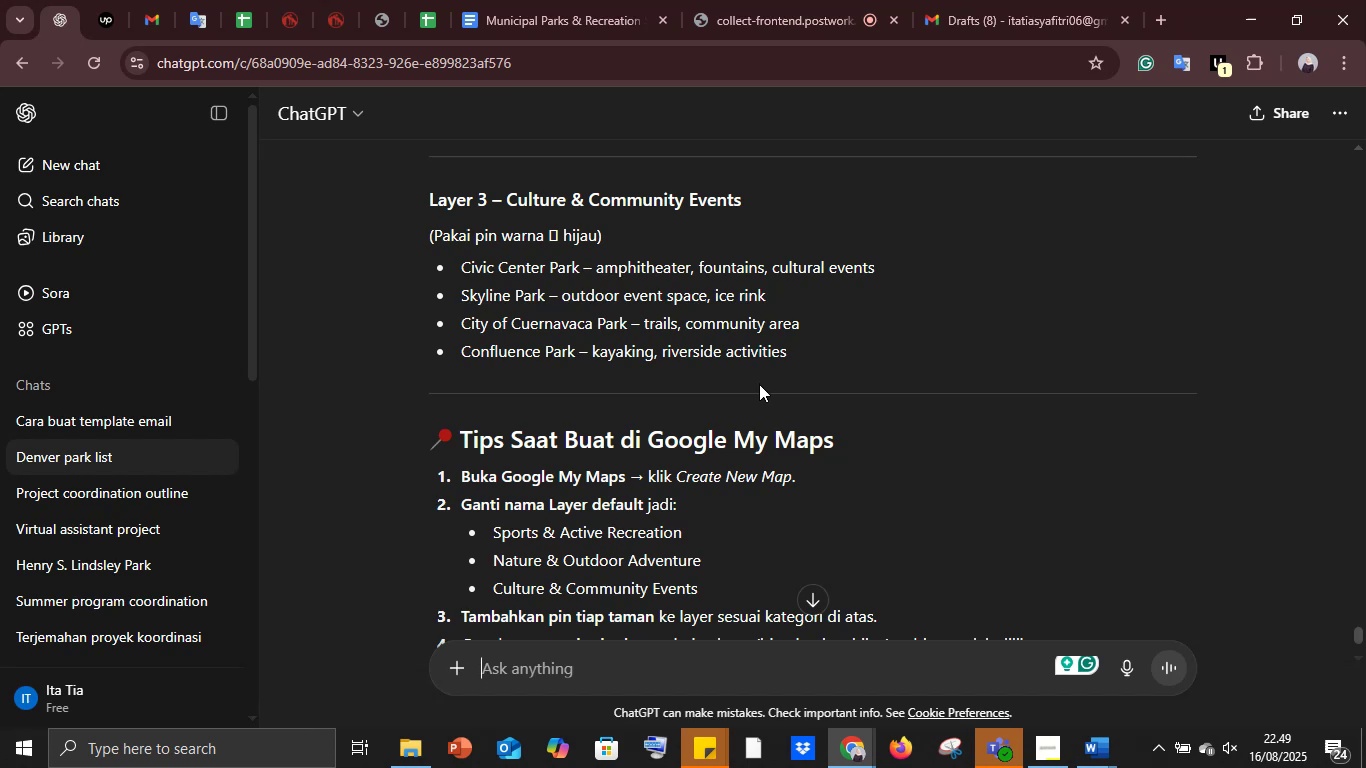 
scroll: coordinate [759, 384], scroll_direction: down, amount: 5.0
 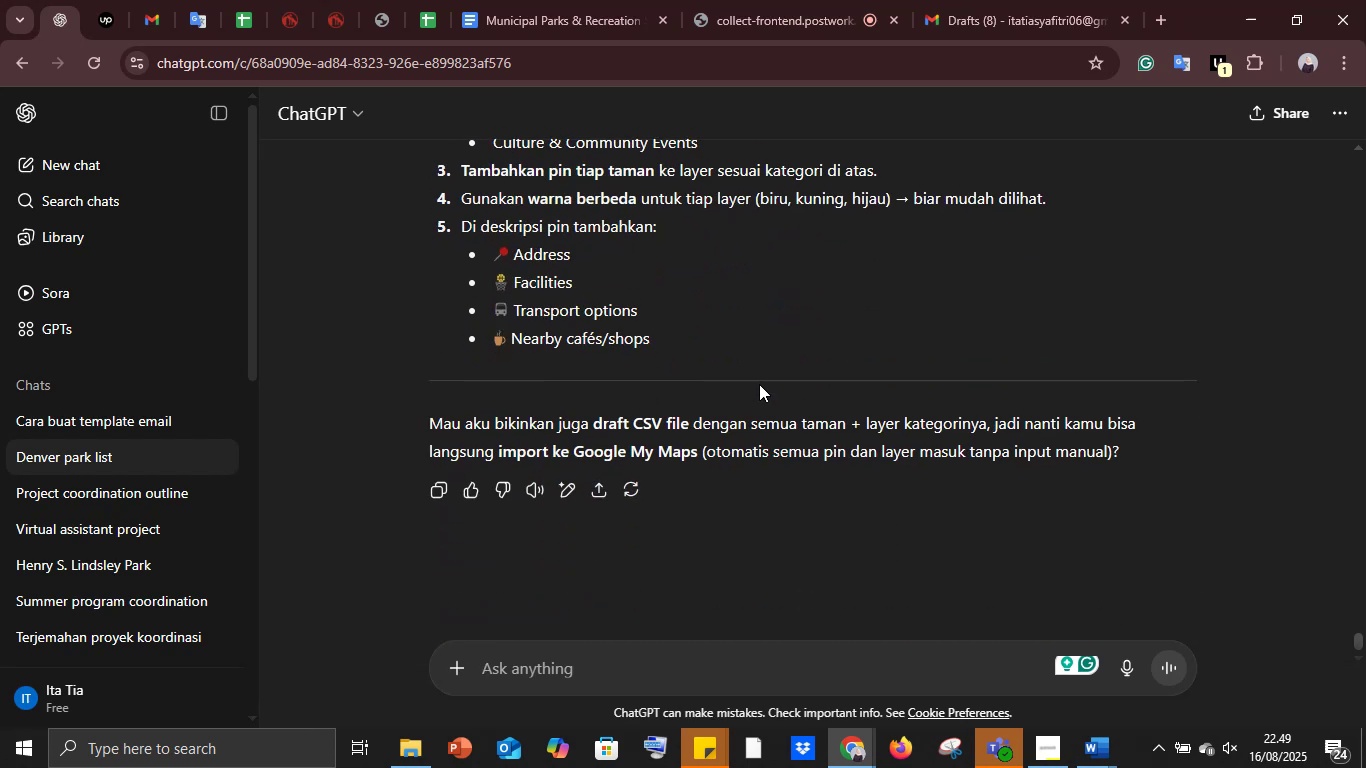 
scroll: coordinate [759, 384], scroll_direction: up, amount: 20.0
 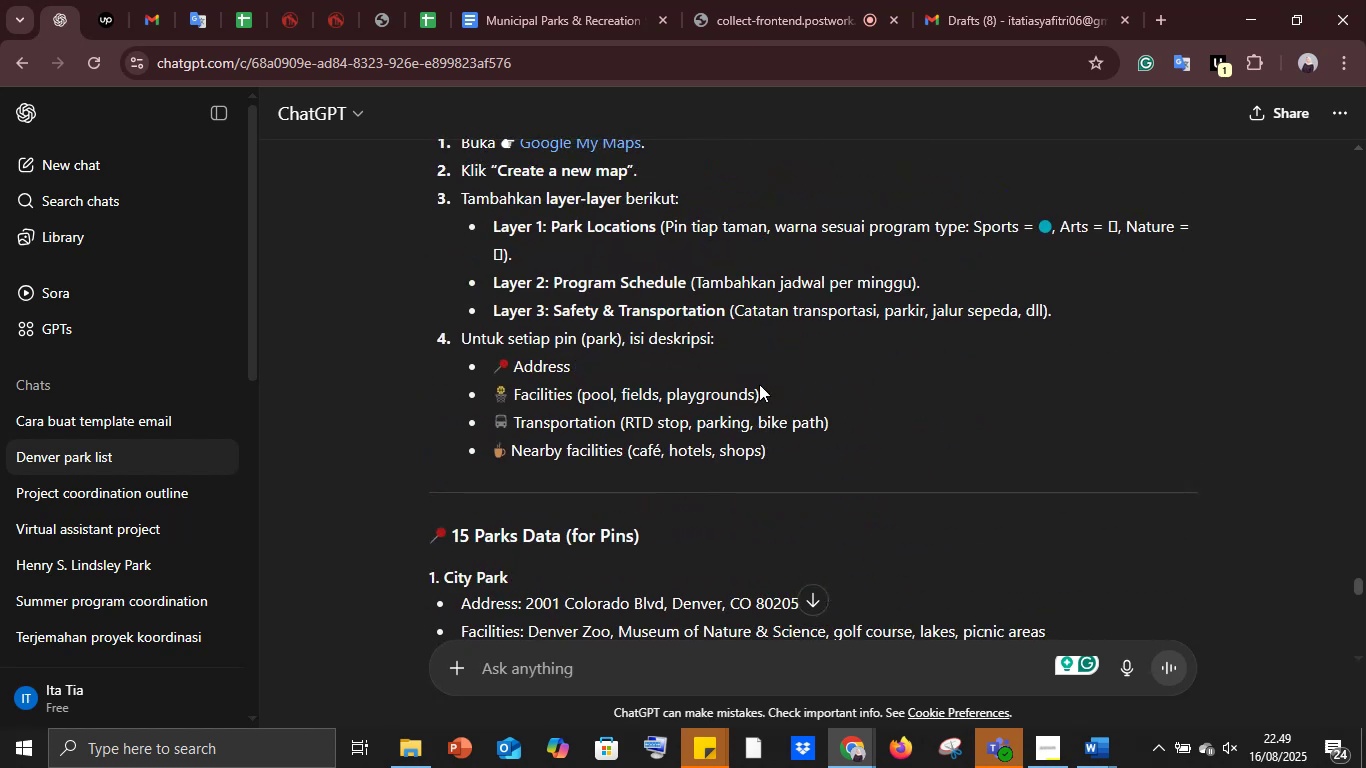 
scroll: coordinate [759, 384], scroll_direction: down, amount: 17.0
 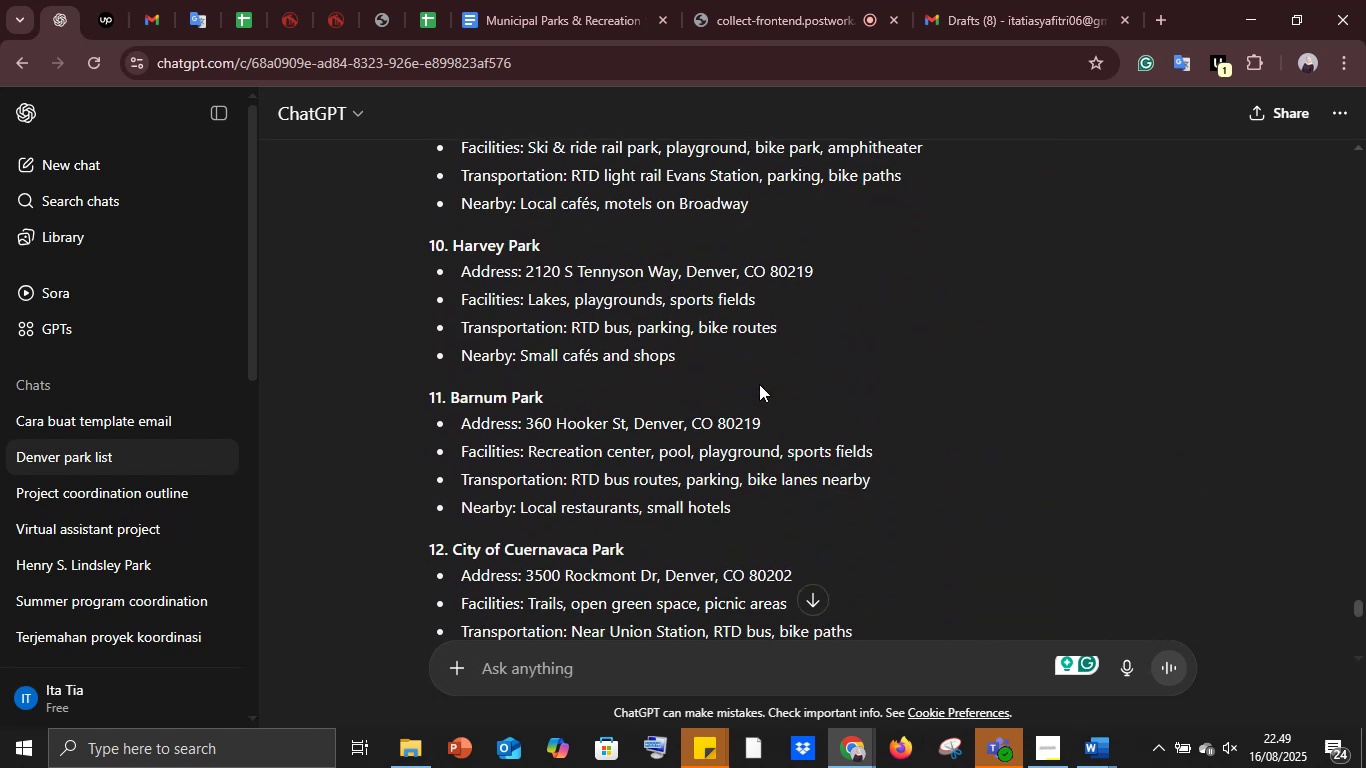 
scroll: coordinate [759, 384], scroll_direction: up, amount: 20.0
 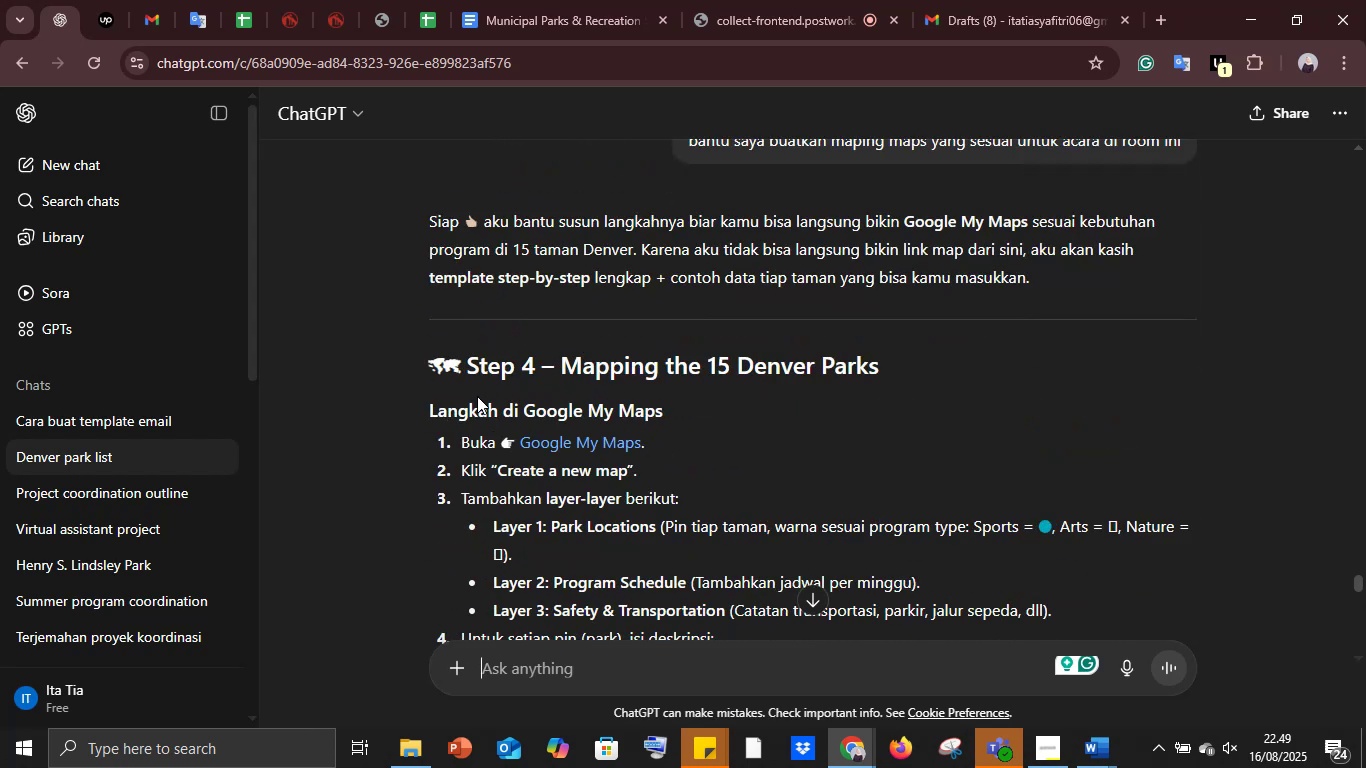 
left_click_drag(start_coordinate=[427, 409], to_coordinate=[837, 352])
 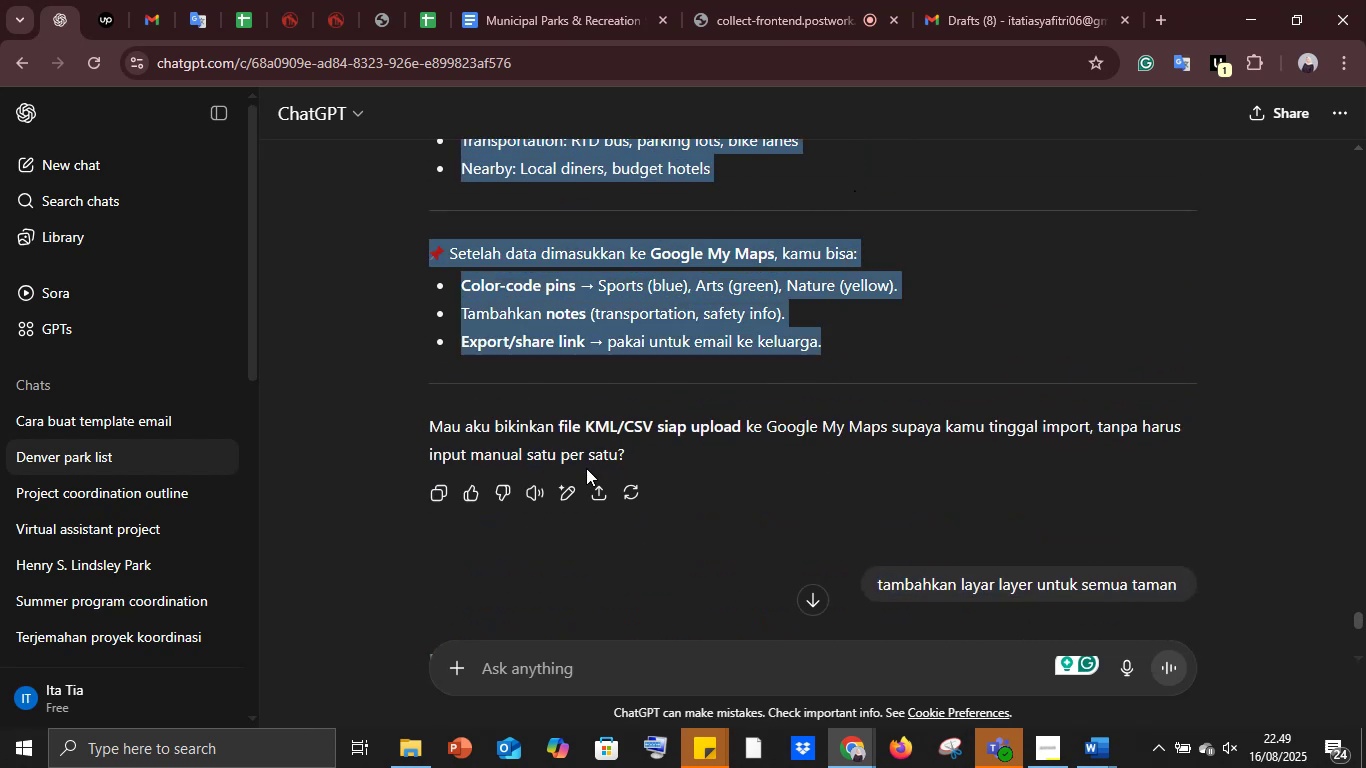 
scroll: coordinate [586, 469], scroll_direction: down, amount: 35.0
 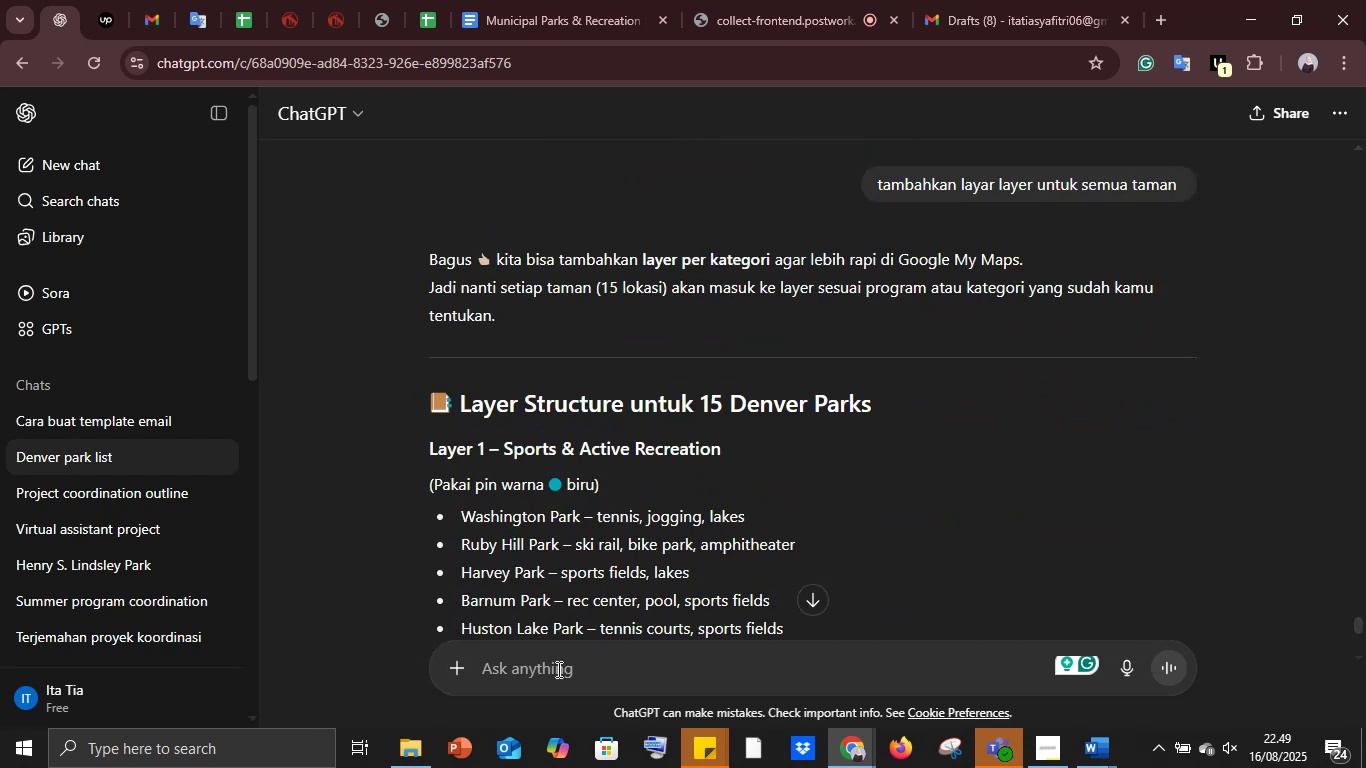 
left_click([557, 669])
 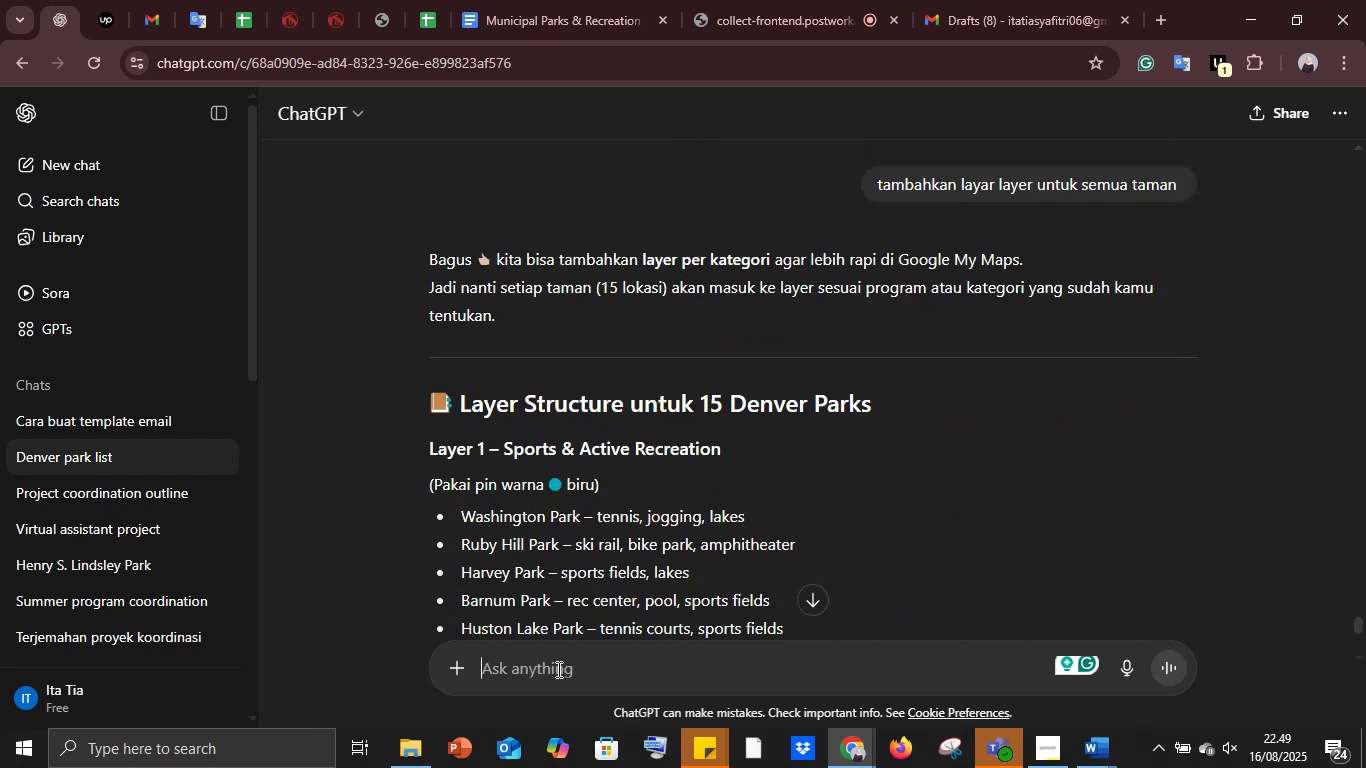 
type(buatkan ringkasan maping maps menajdi satu menggunakan kata bahsa inggris yang jelas dan benar)
 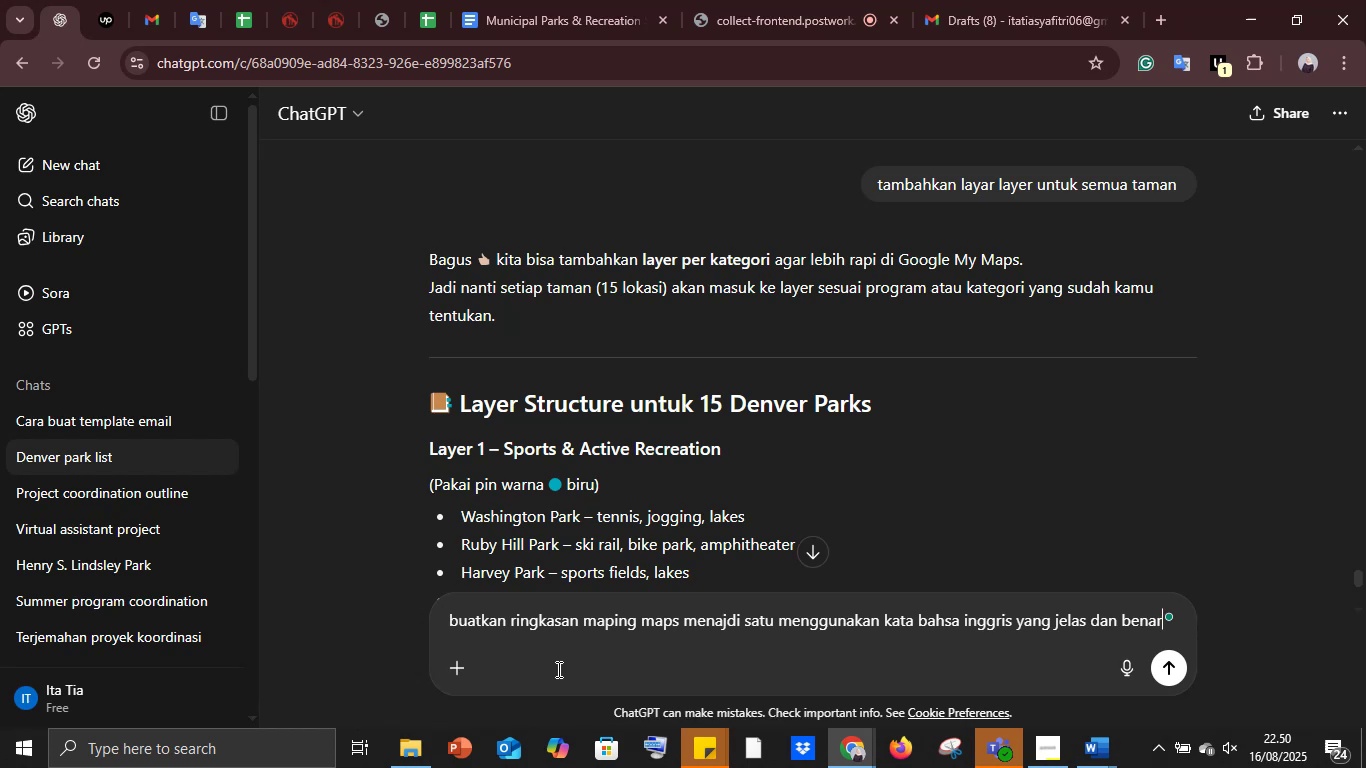 
key(Enter)
 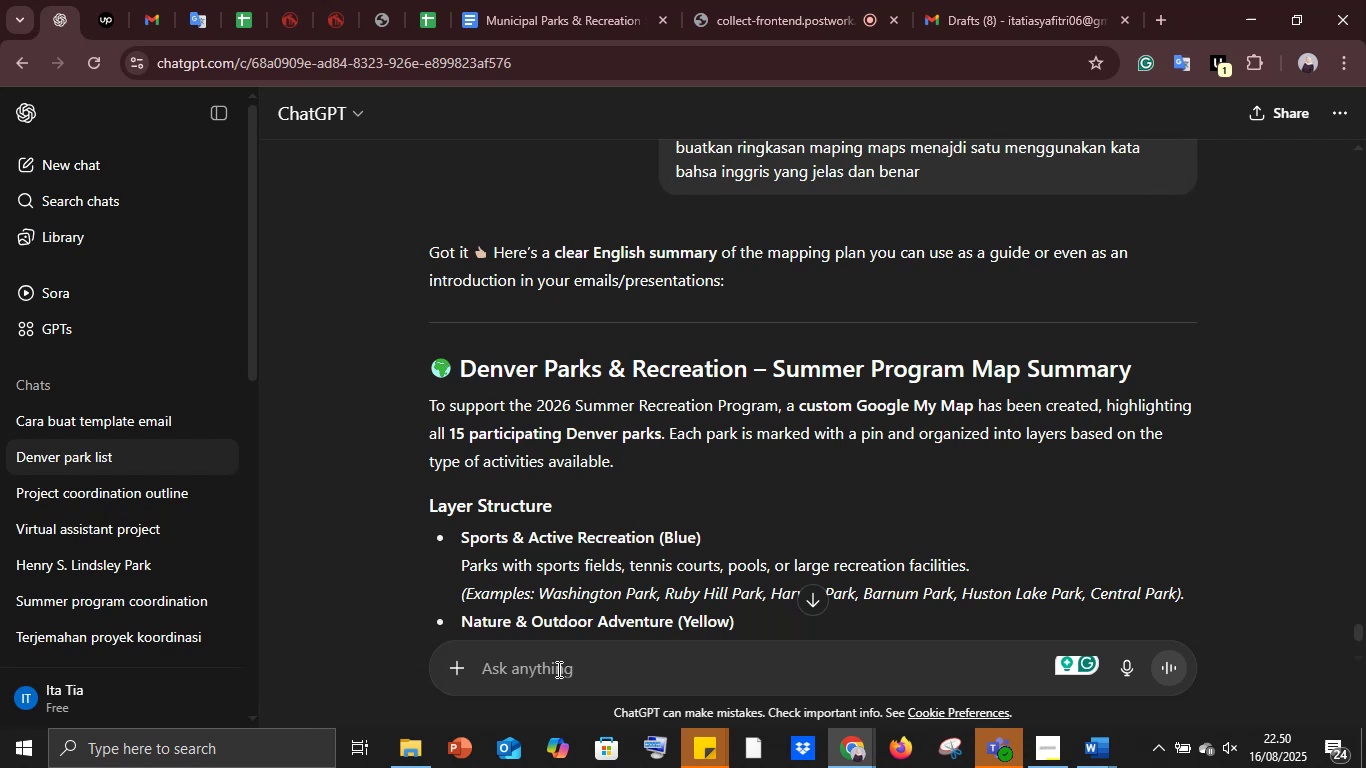 
wait(54.97)
 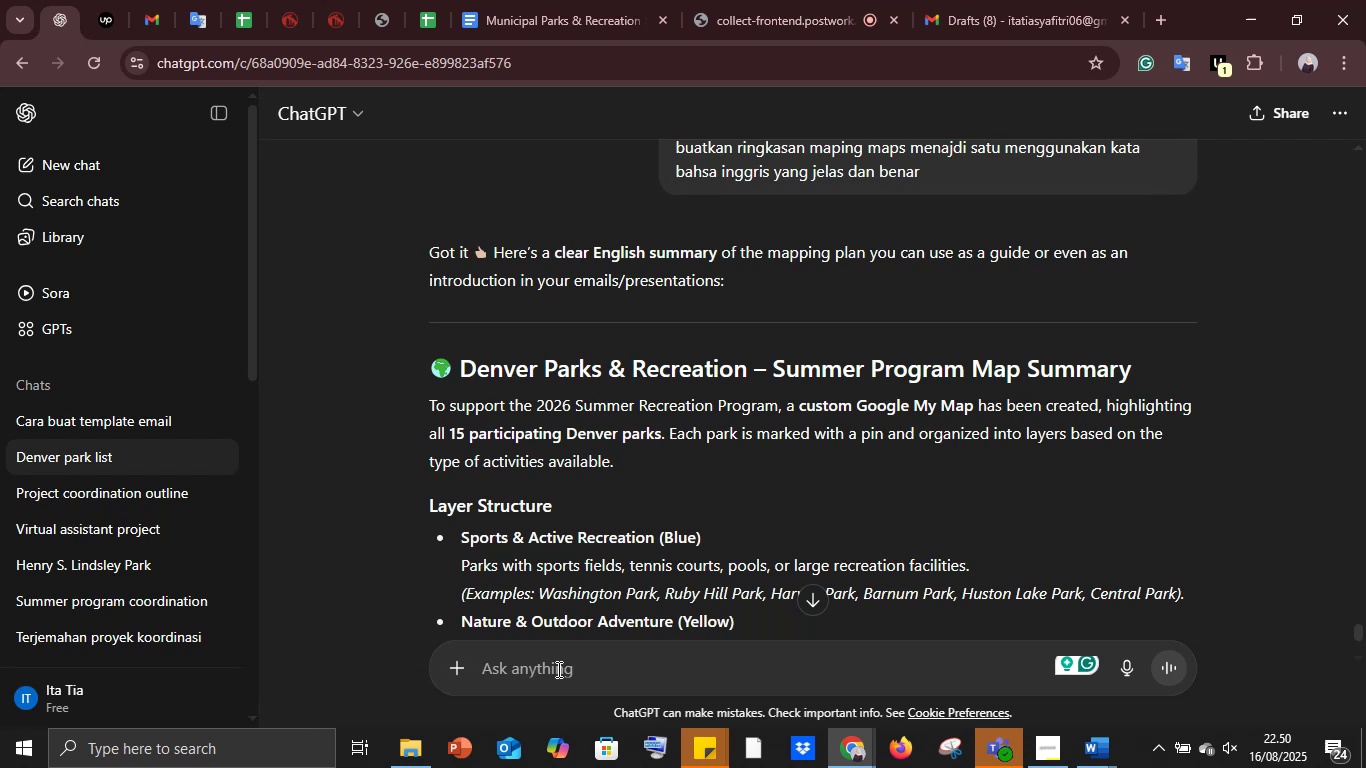 
scroll: coordinate [557, 669], scroll_direction: up, amount: 1.0
 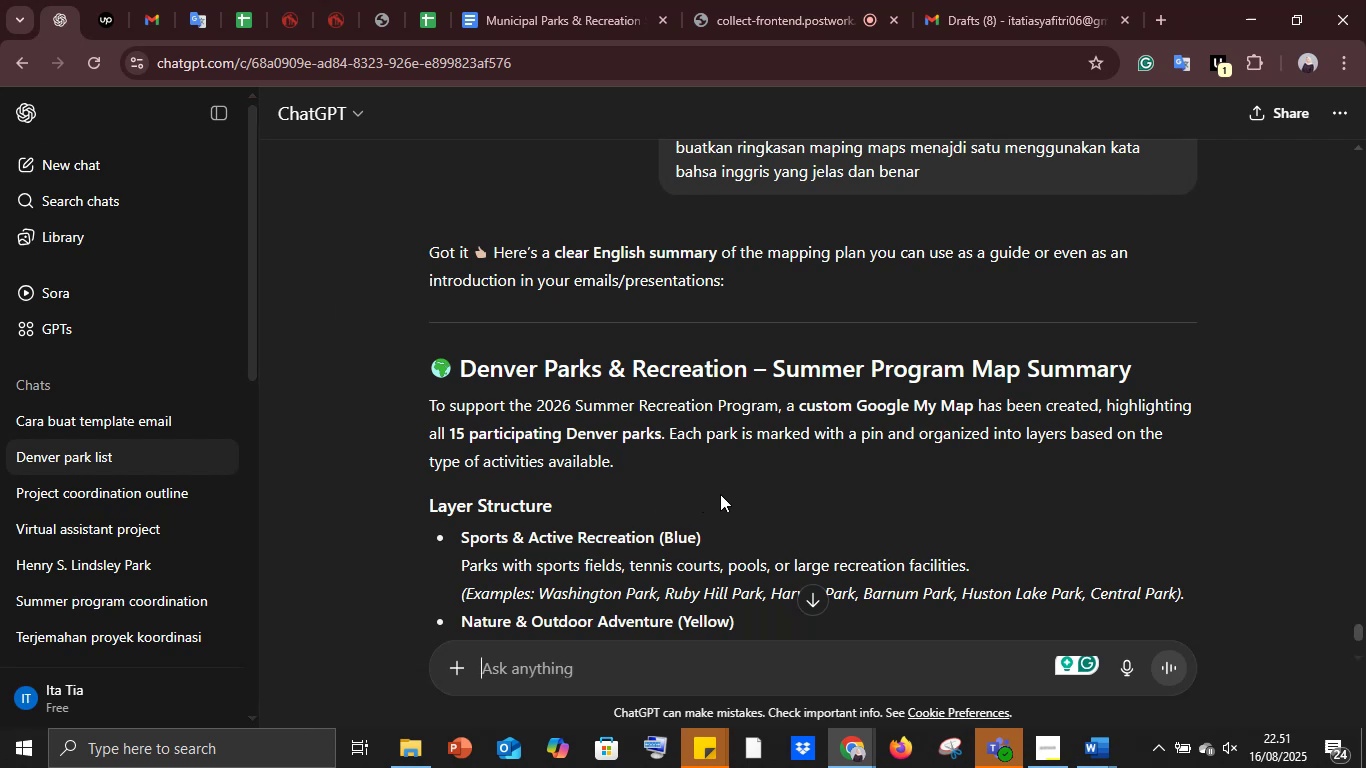 
scroll: coordinate [724, 496], scroll_direction: down, amount: 7.0
 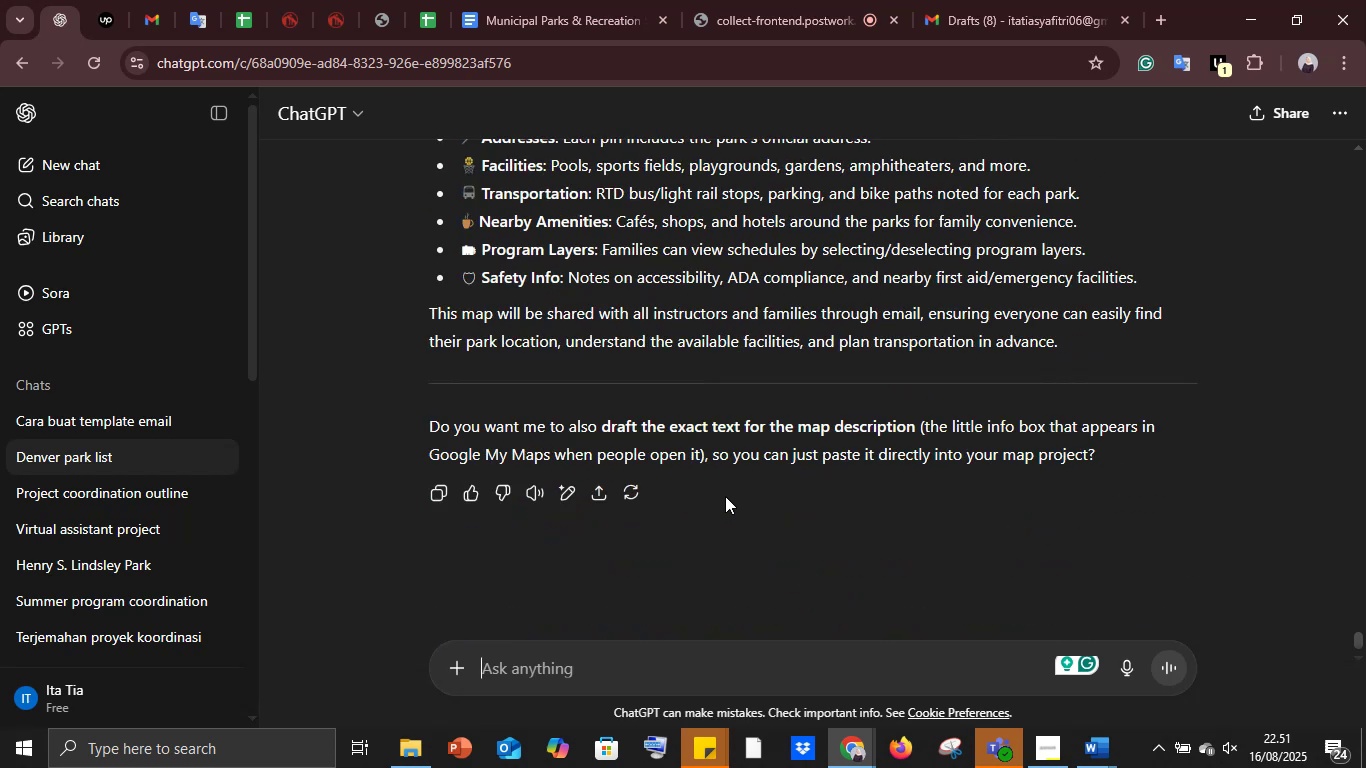 
scroll: coordinate [726, 496], scroll_direction: up, amount: 4.0
 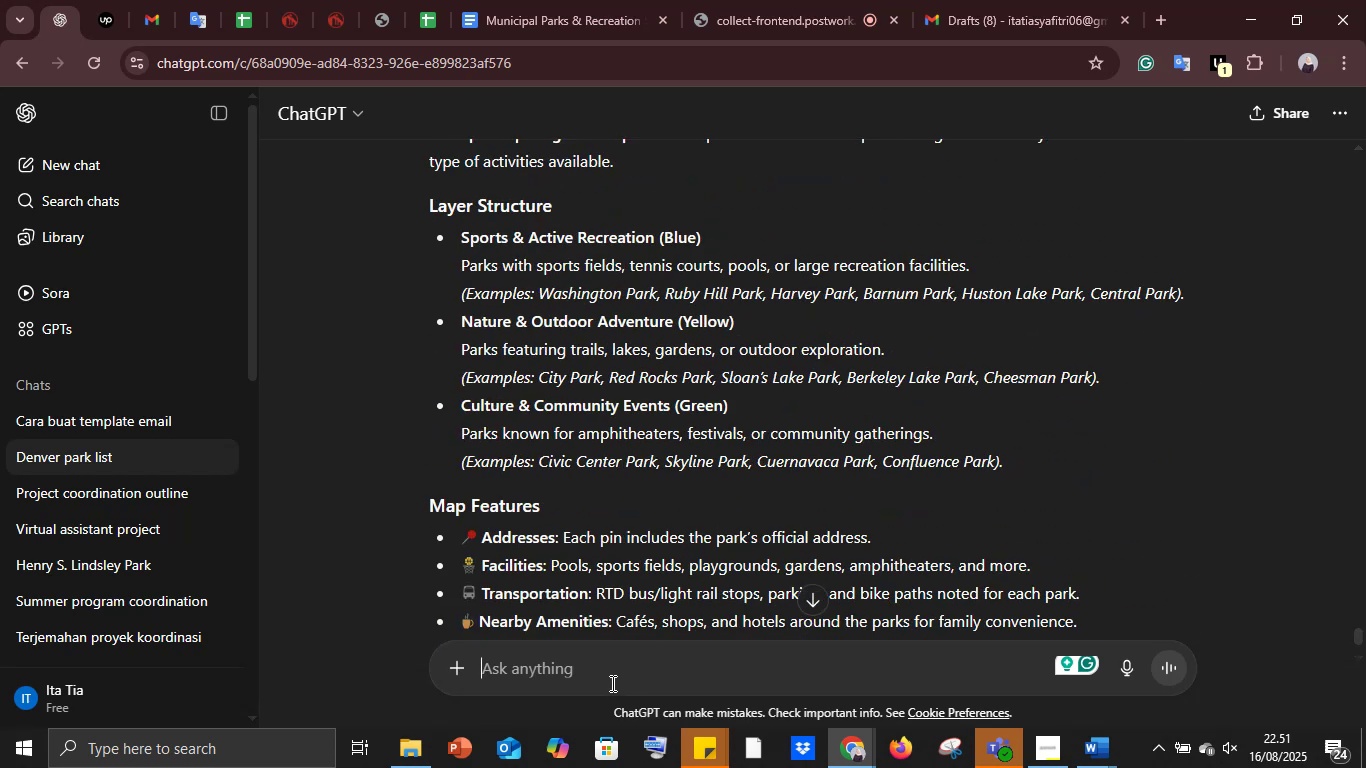 
type(buatkan penjelasanya se jelas jelasnya dengan menambahakn deskripi di setiap )
 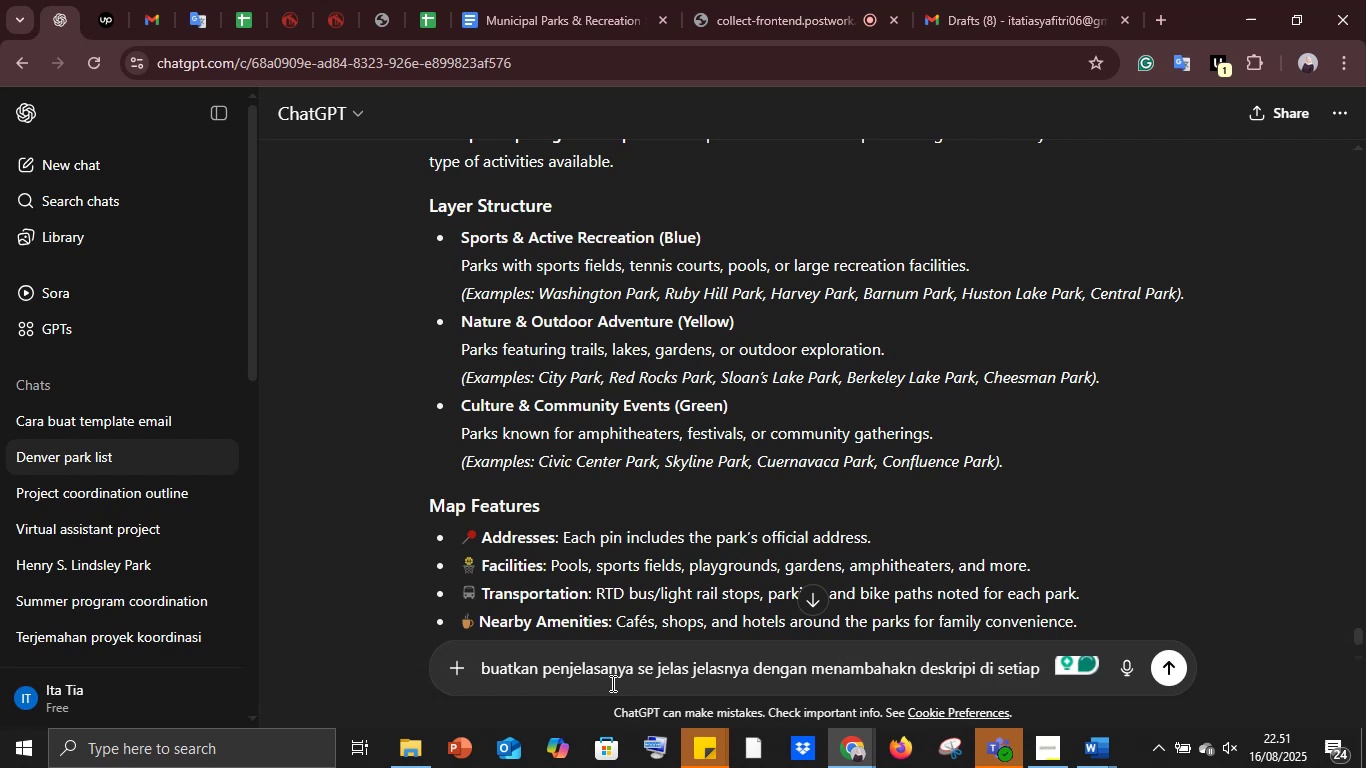 
type(lokasinya agar kelihatan lebih jelas)
 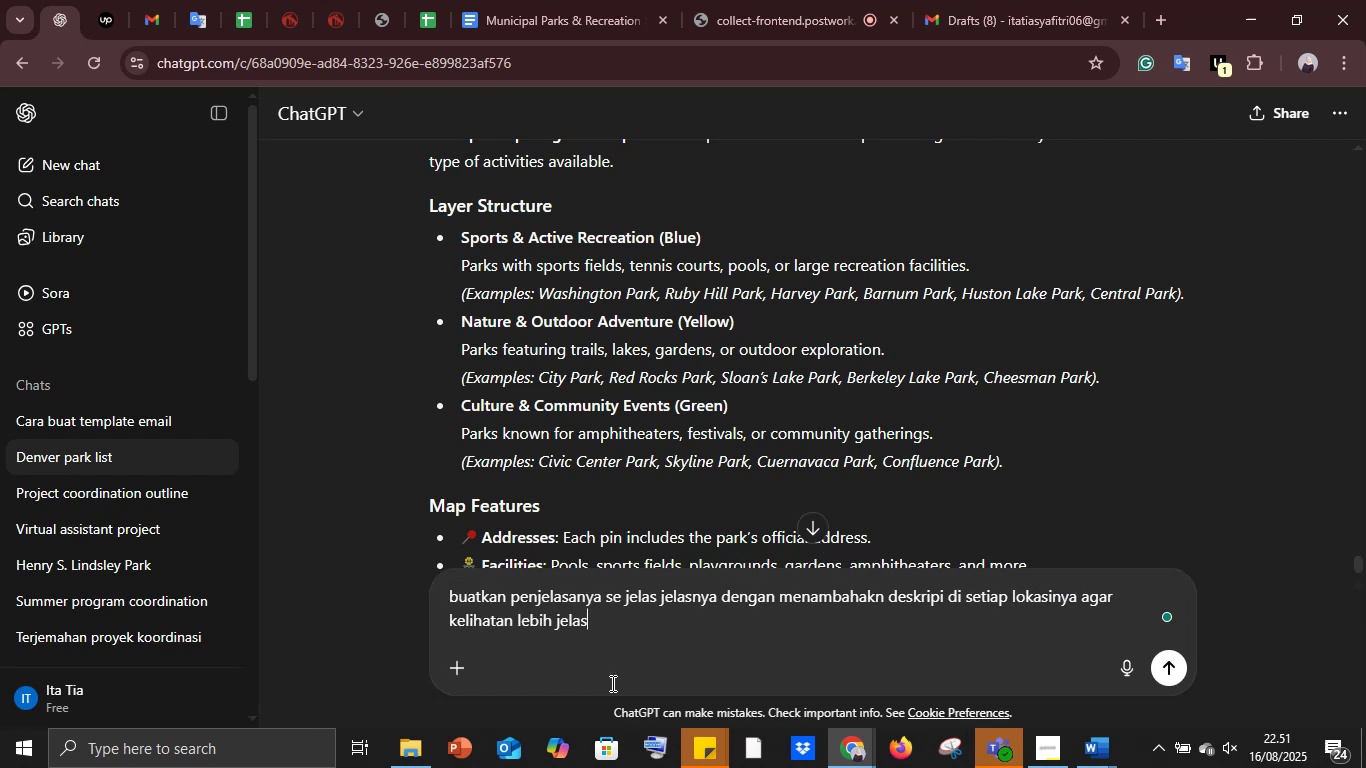 
key(Enter)
 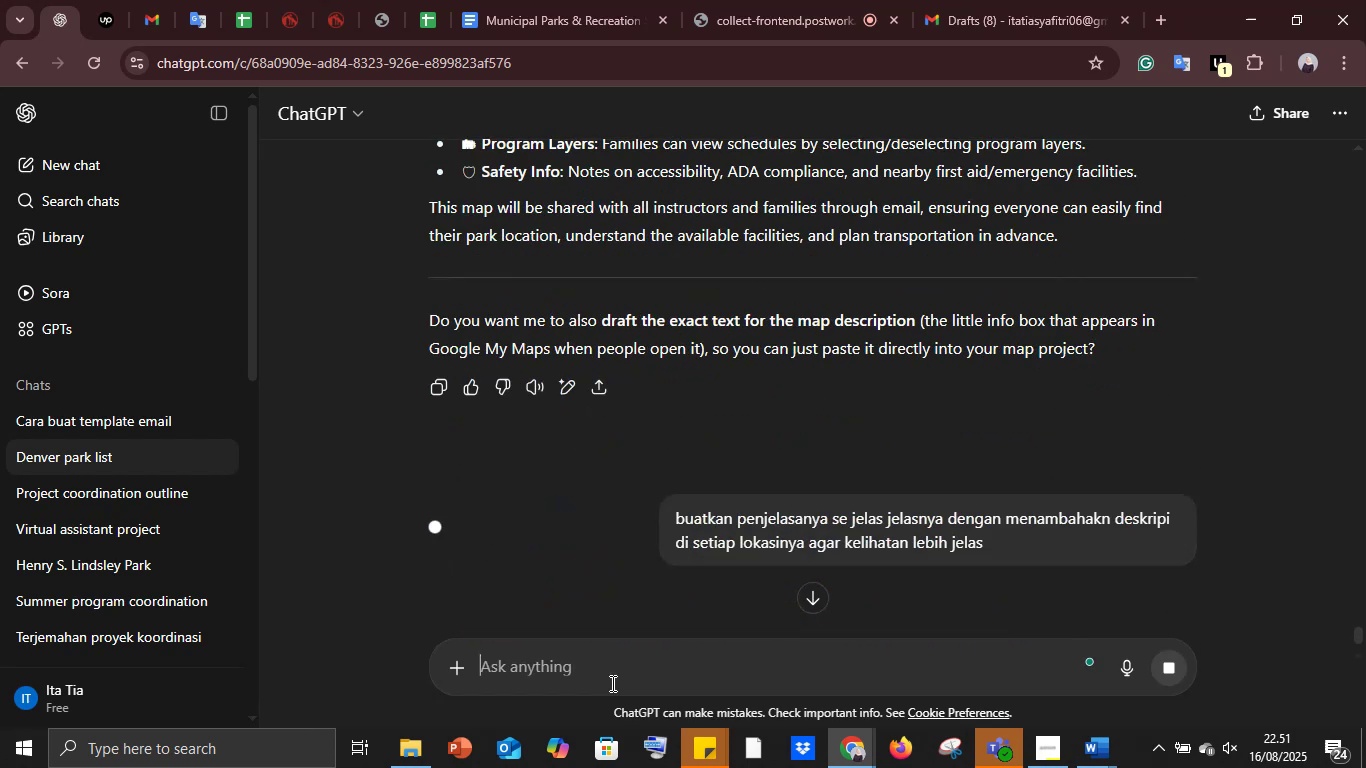 
mouse_move([555, 584])
 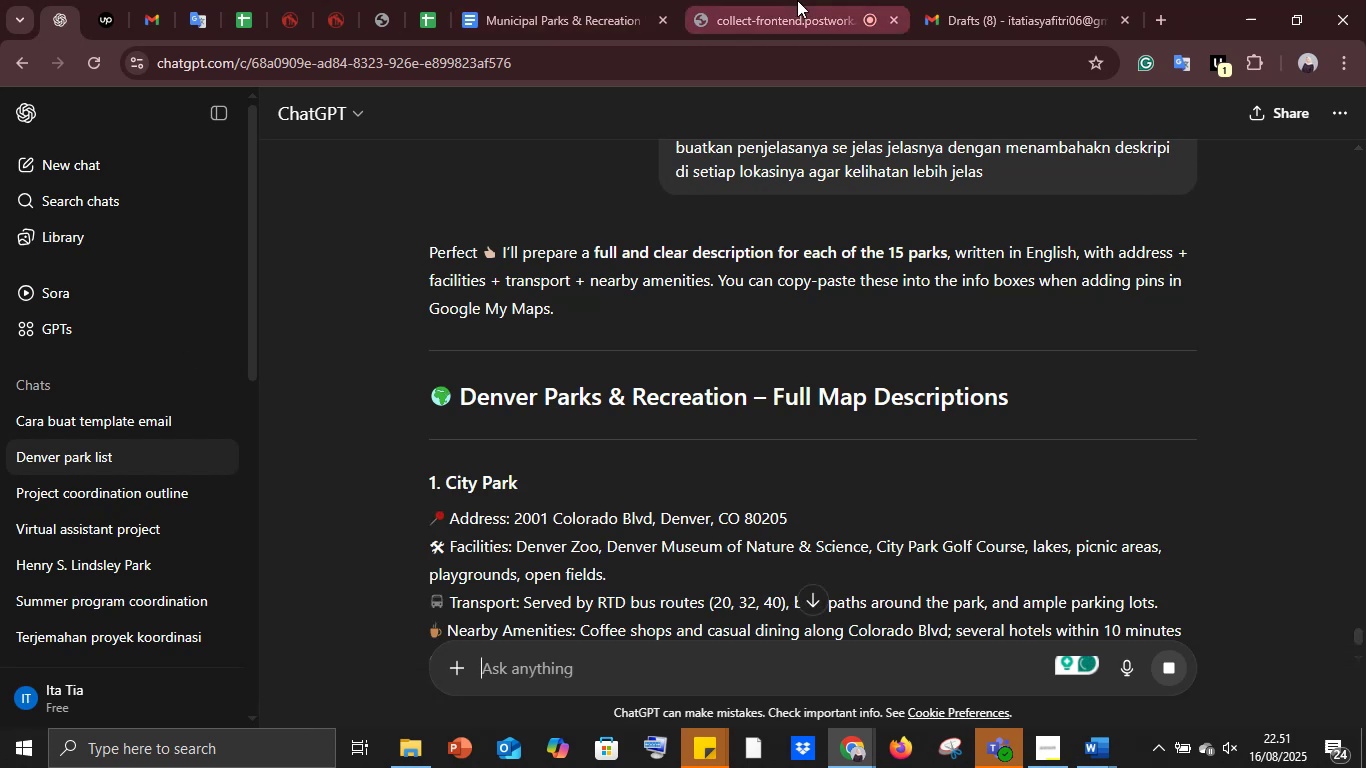 
left_click([797, 0])
 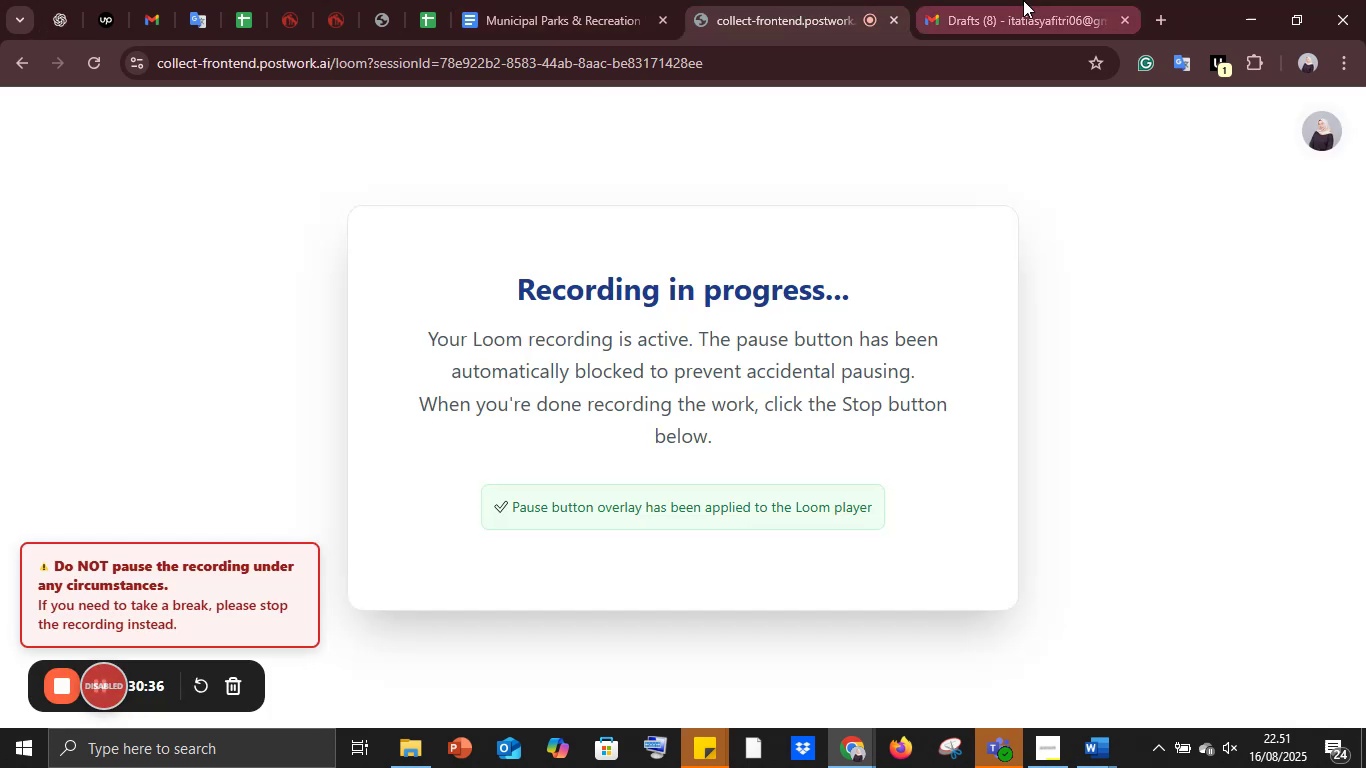 
left_click([1023, 0])
 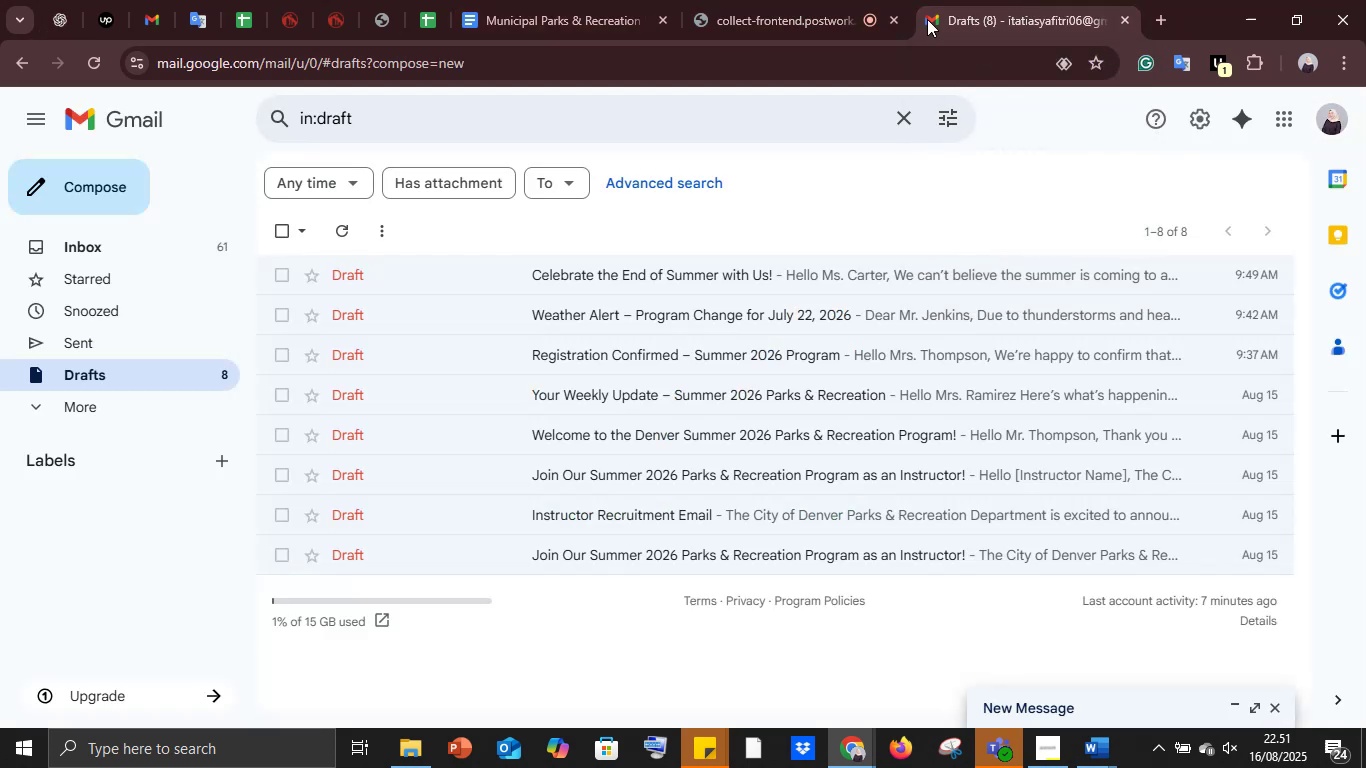 
mouse_move([893, 23])
 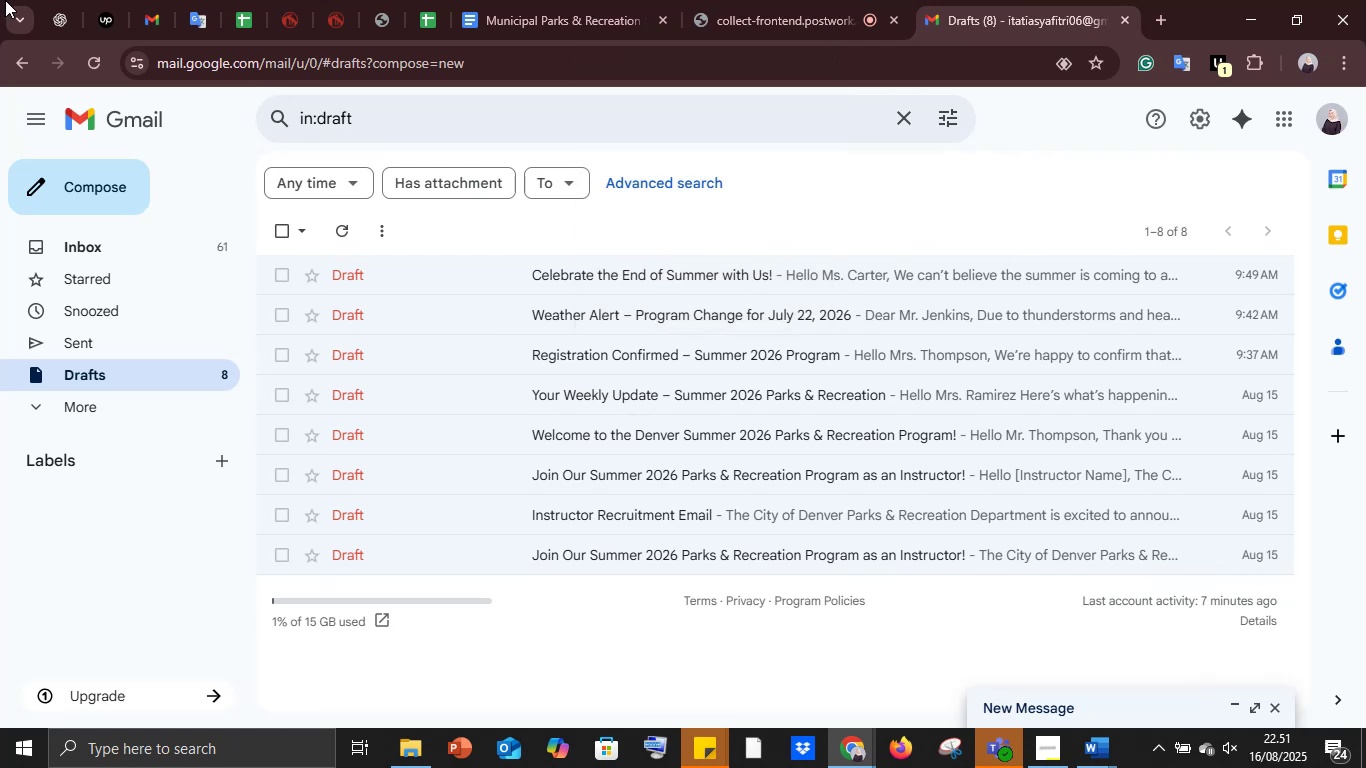 
mouse_move([-2, 22])
 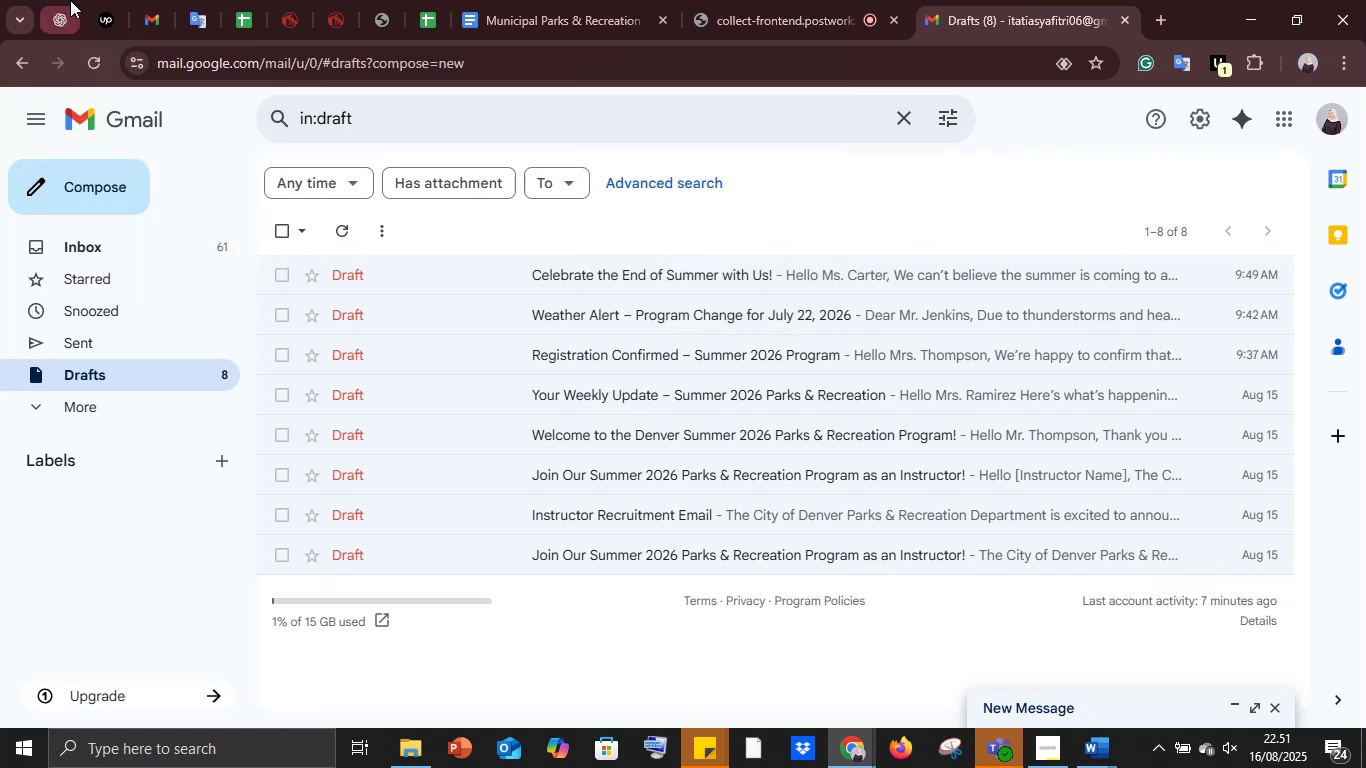 
left_click([70, 0])
 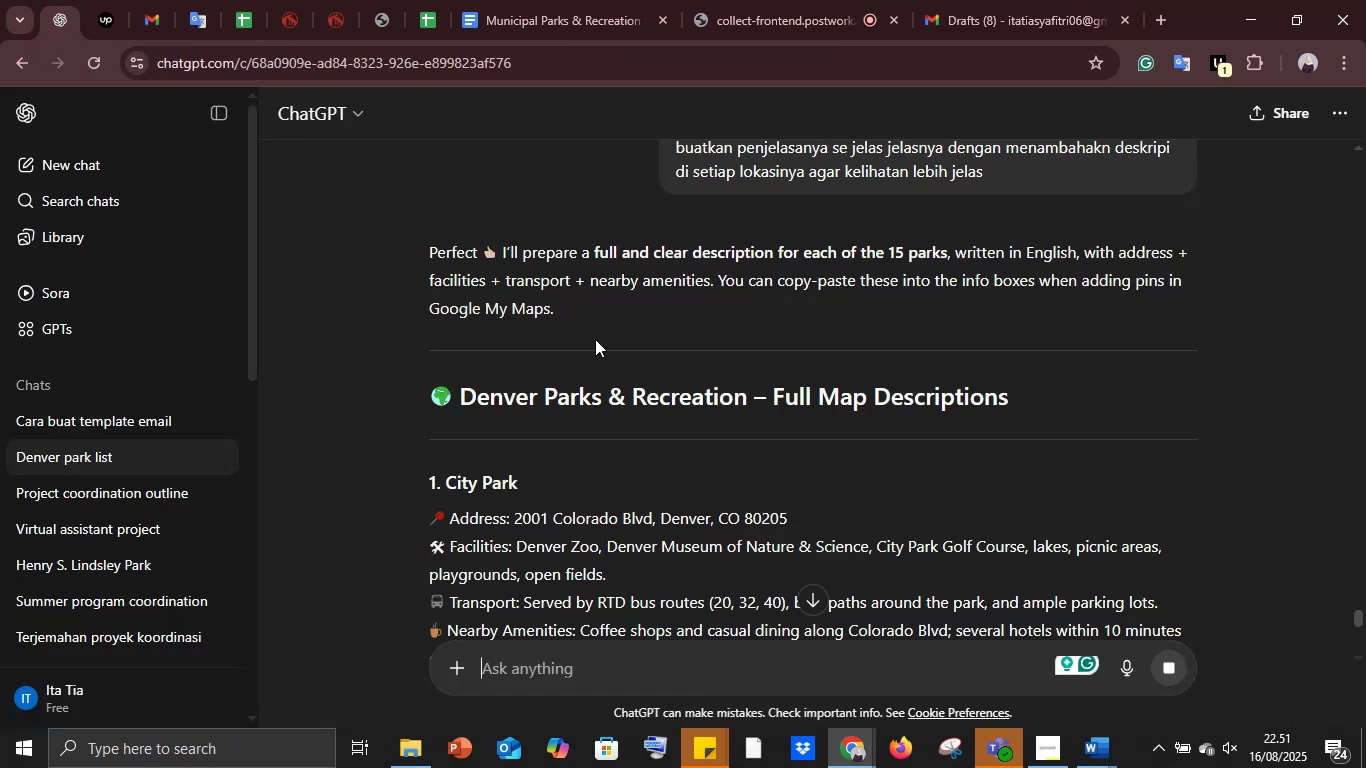 
scroll: coordinate [595, 339], scroll_direction: down, amount: 2.0
 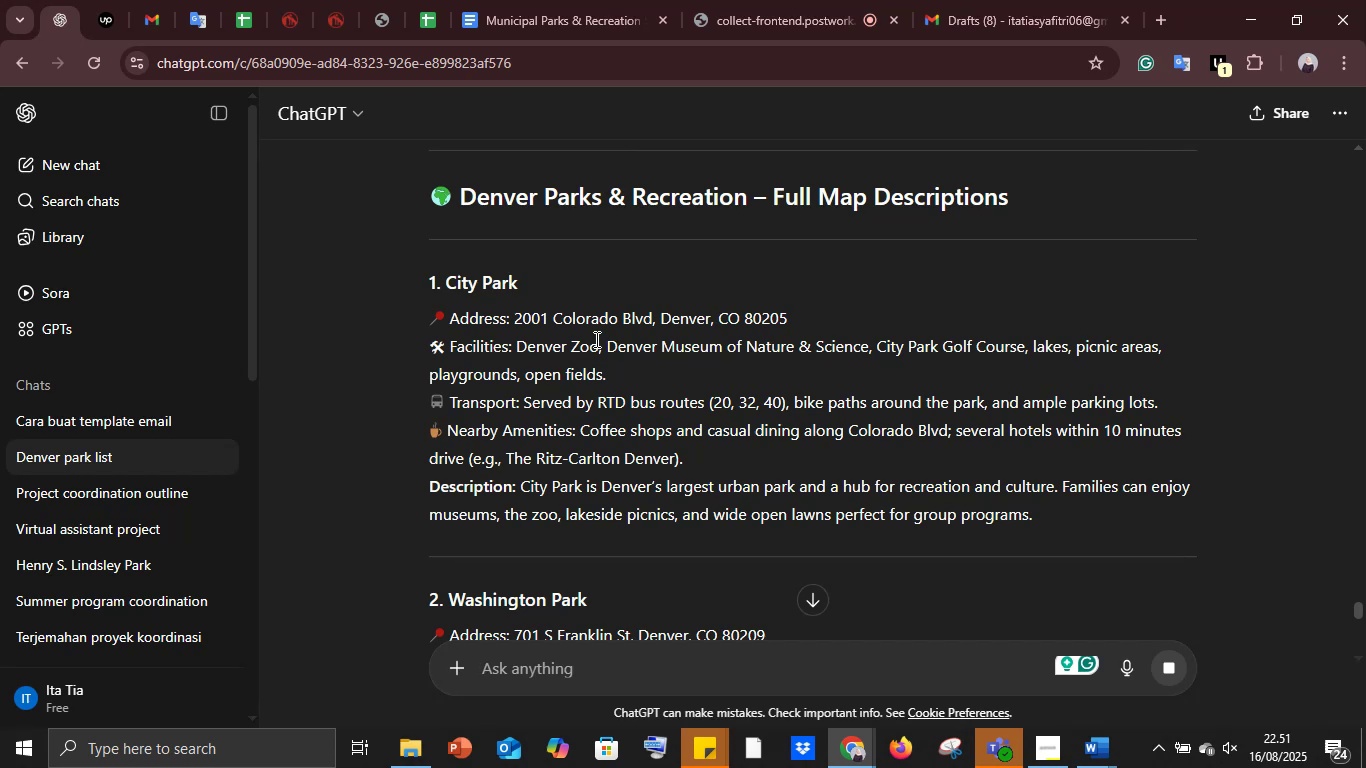 
wait(7.88)
 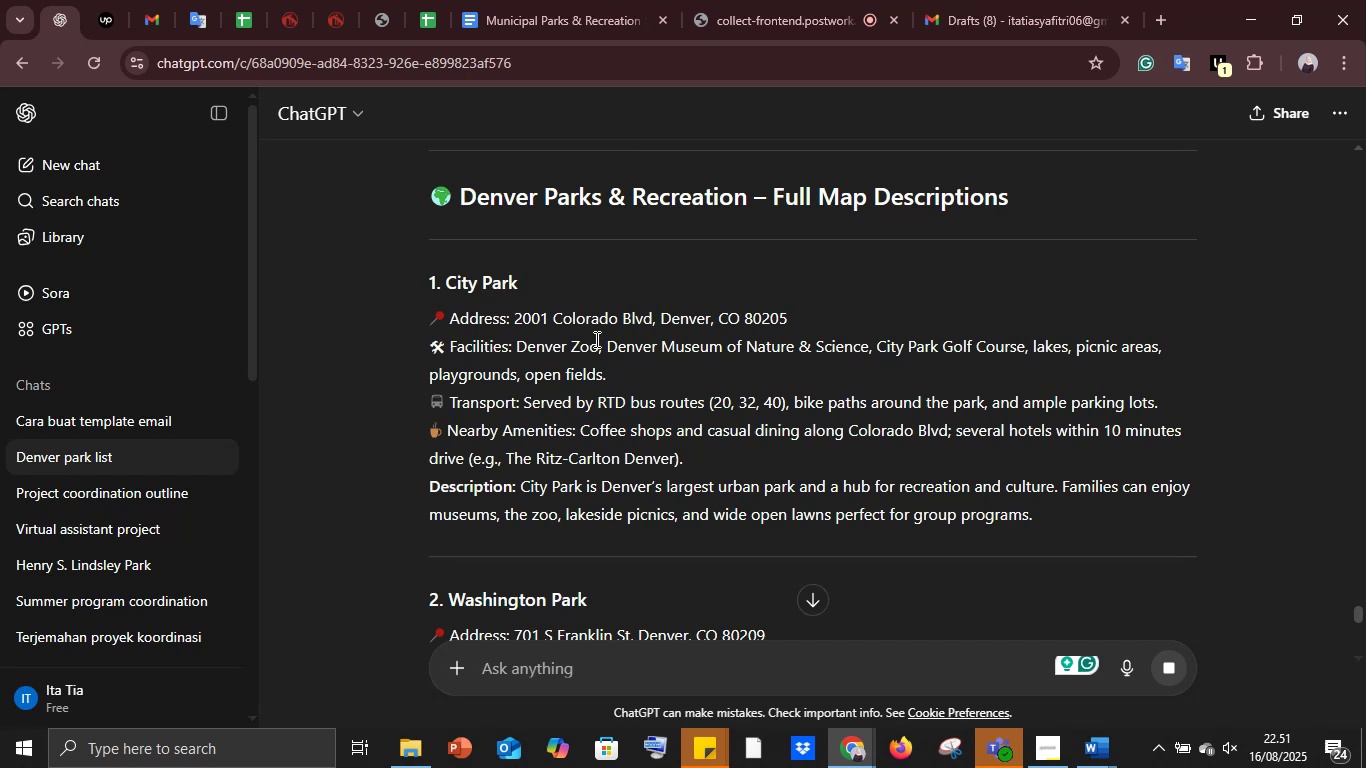 
scroll: coordinate [595, 338], scroll_direction: down, amount: 8.0
 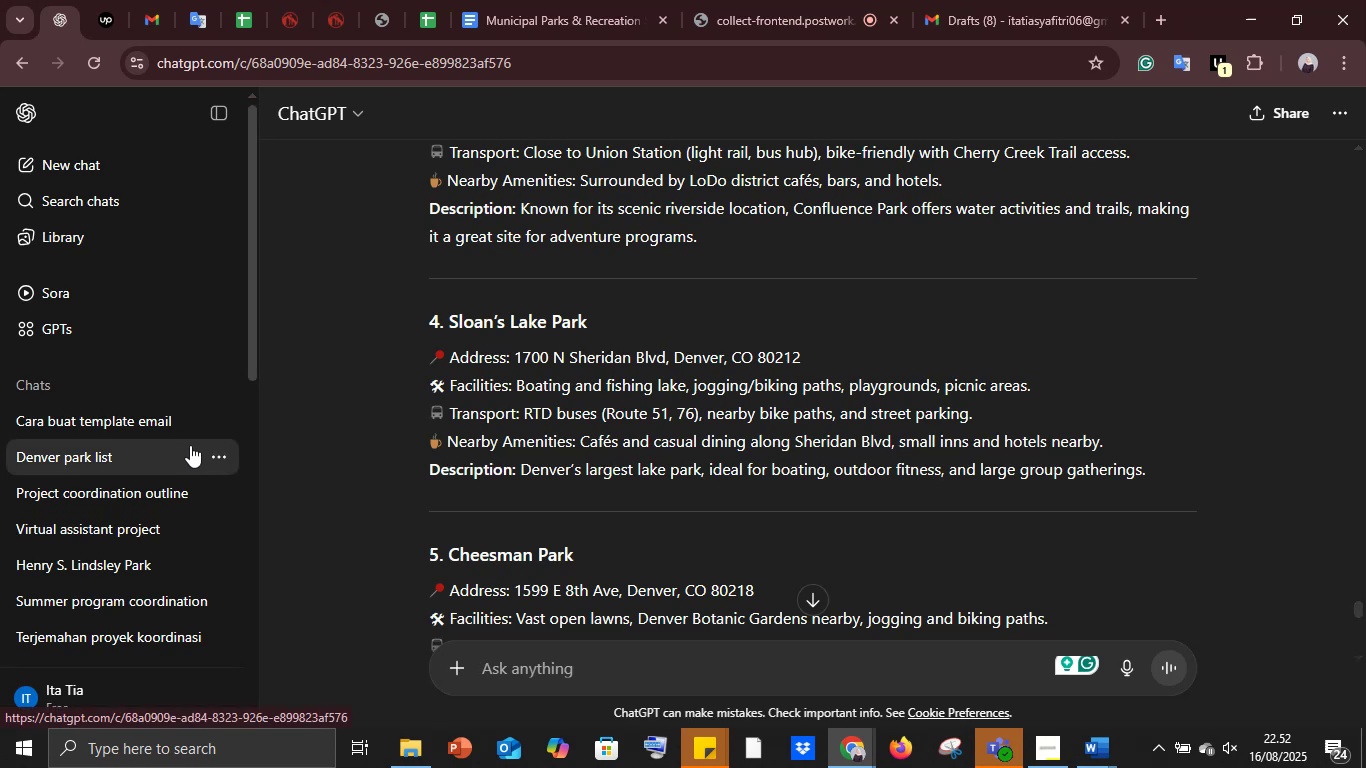 
wait(46.09)
 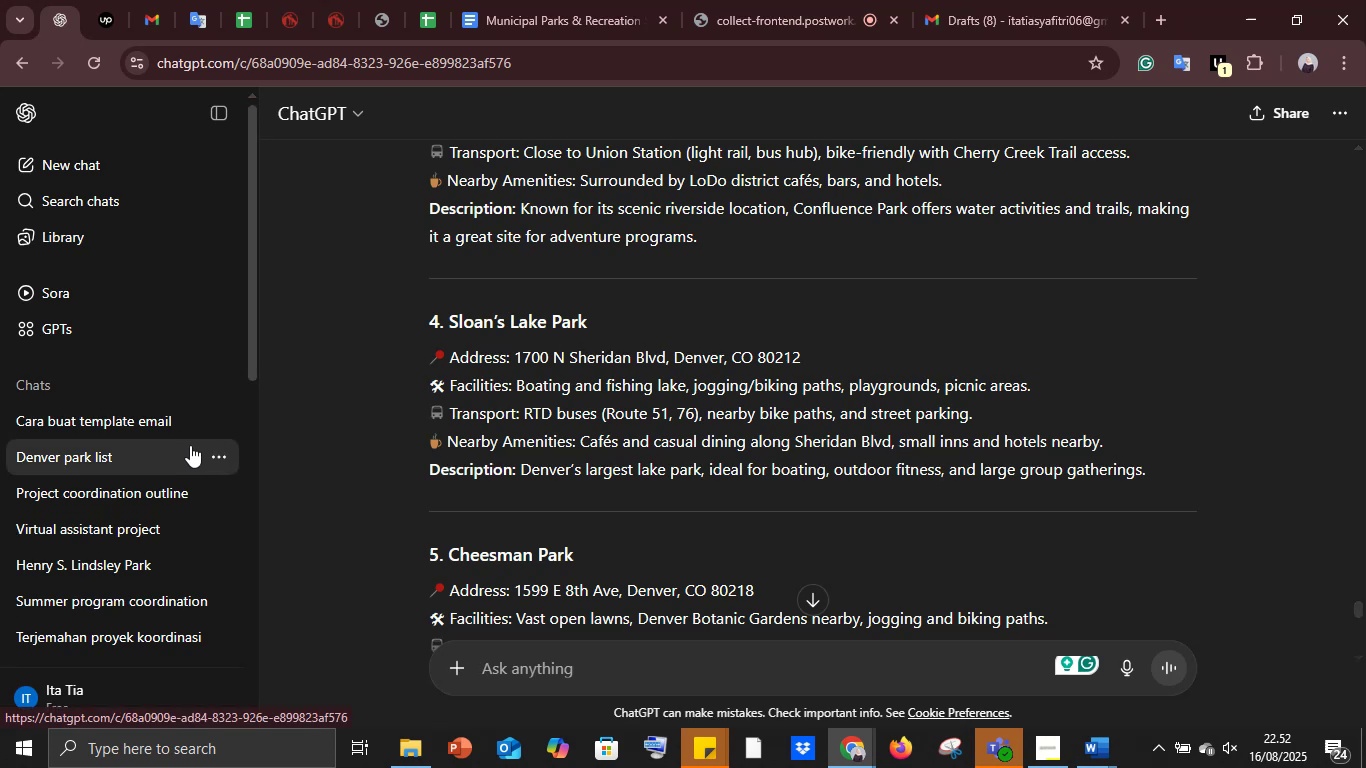 
scroll: coordinate [553, 439], scroll_direction: down, amount: 9.0
 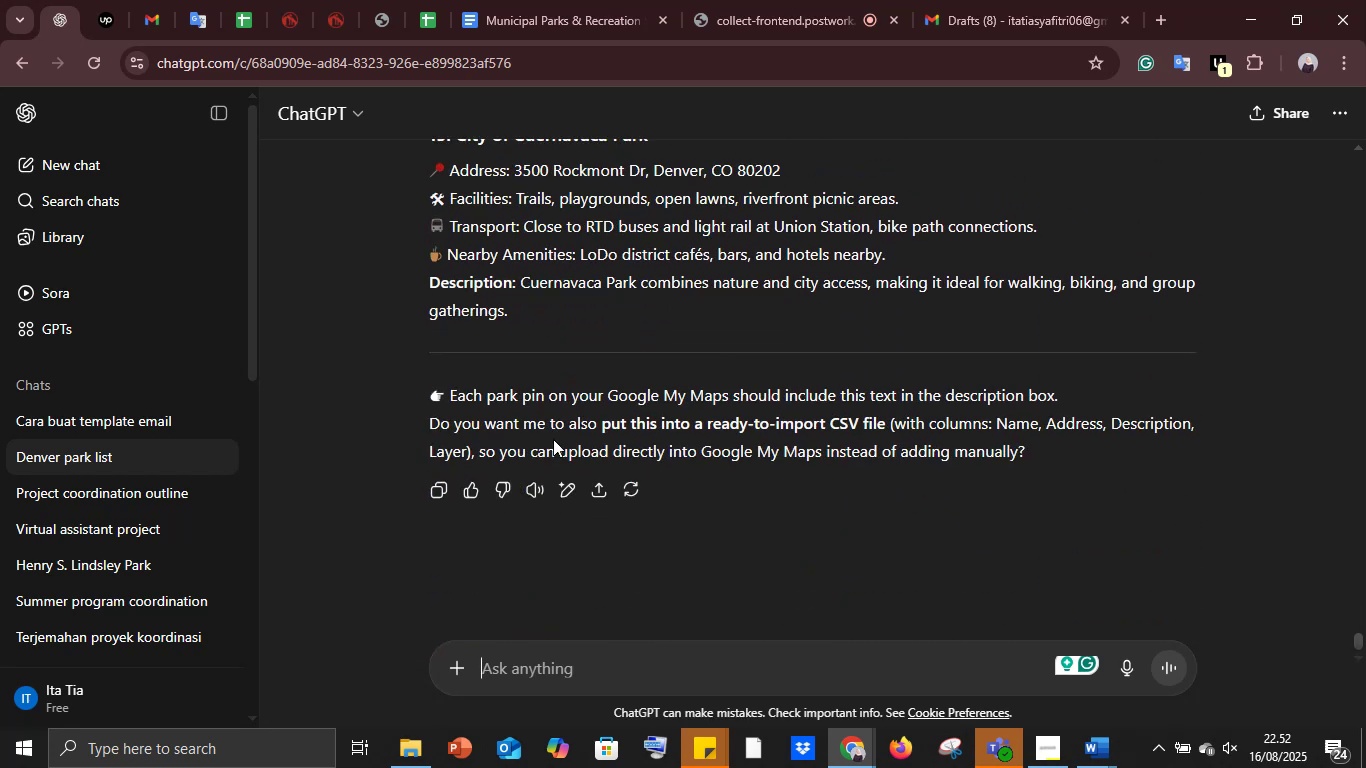 
scroll: coordinate [553, 439], scroll_direction: up, amount: 31.0
 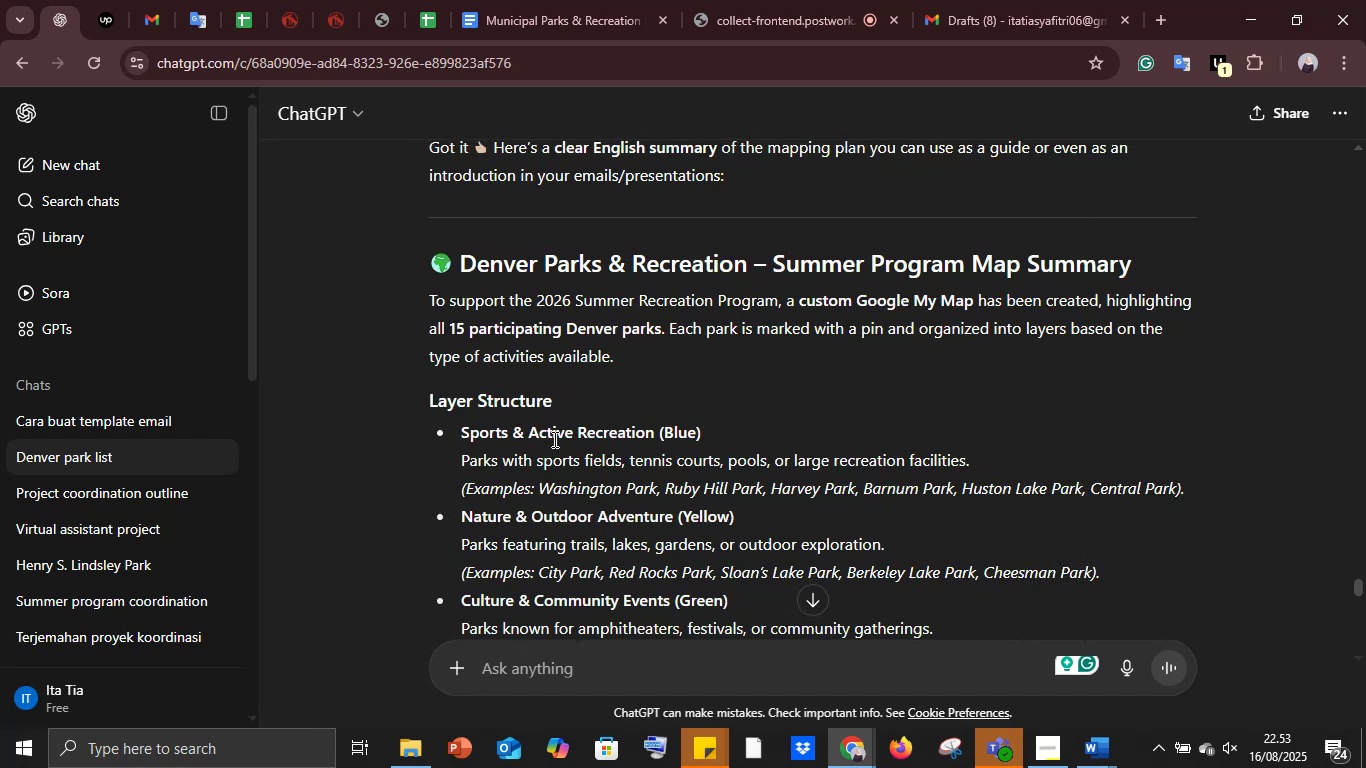 
left_click([542, 666])
 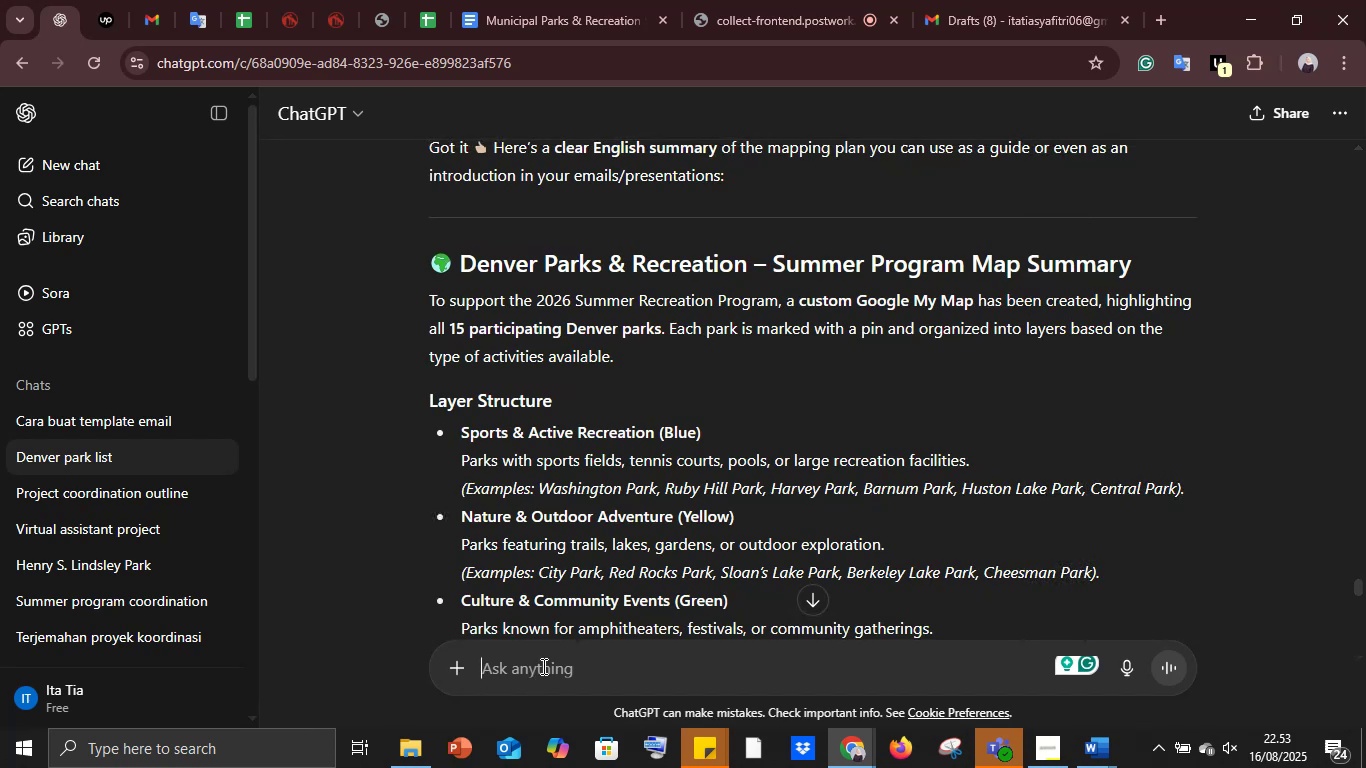 
type(buatkan tanda )
 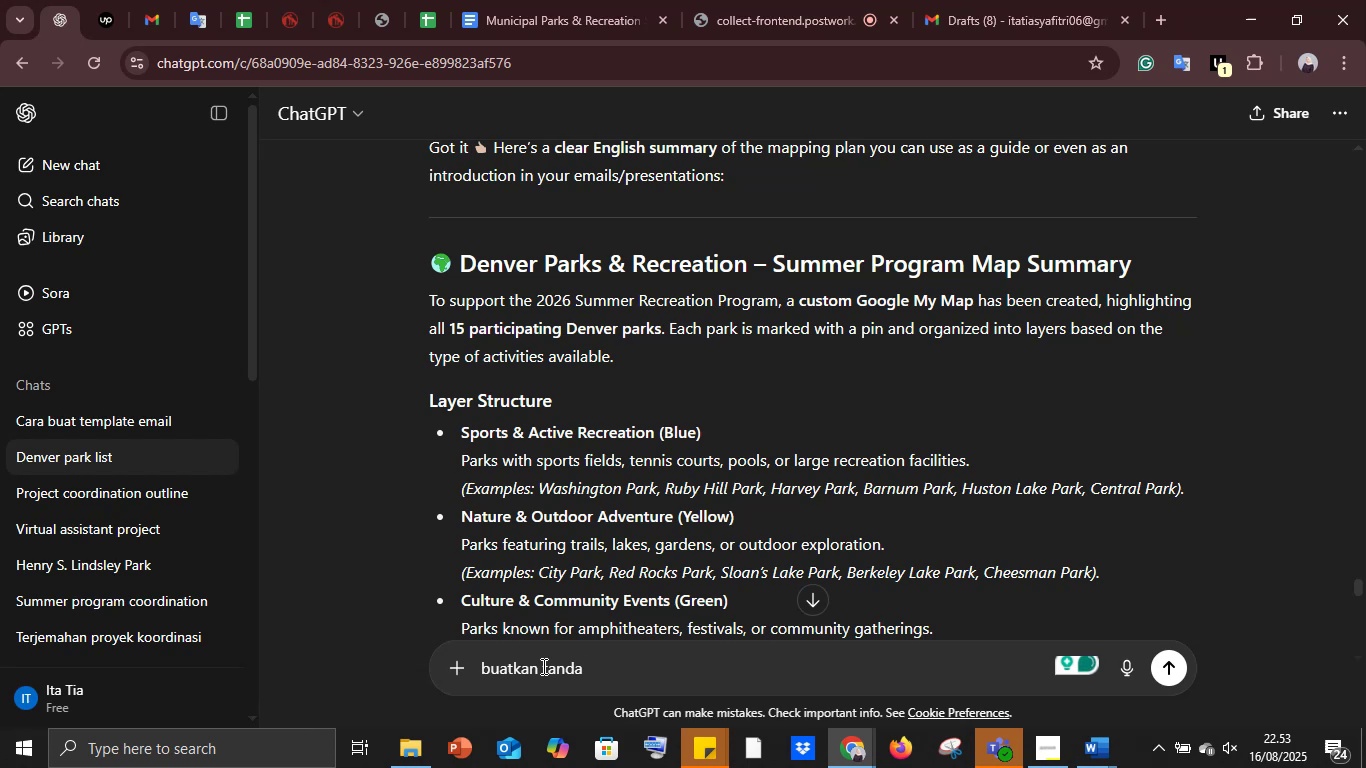 
wait(5.07)
 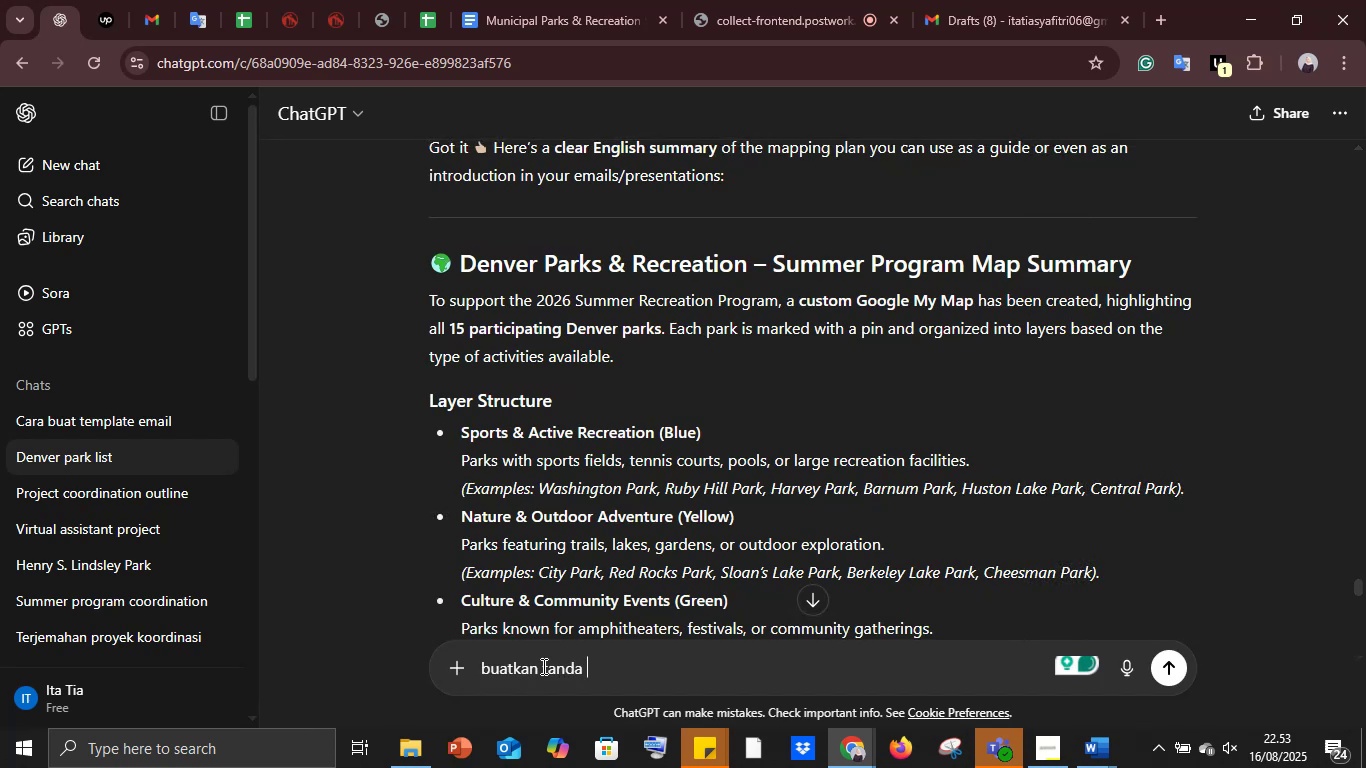 
type(warnanya juga)
 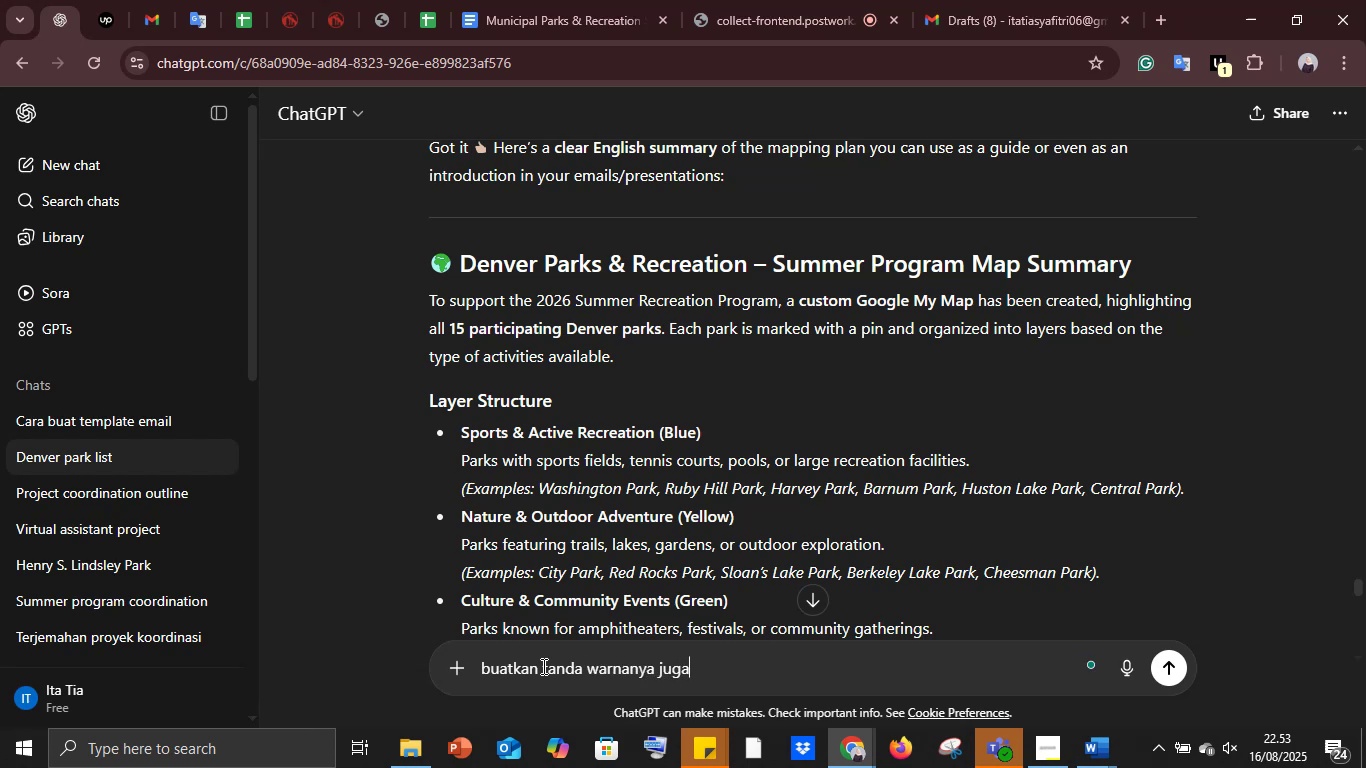 
key(Enter)
 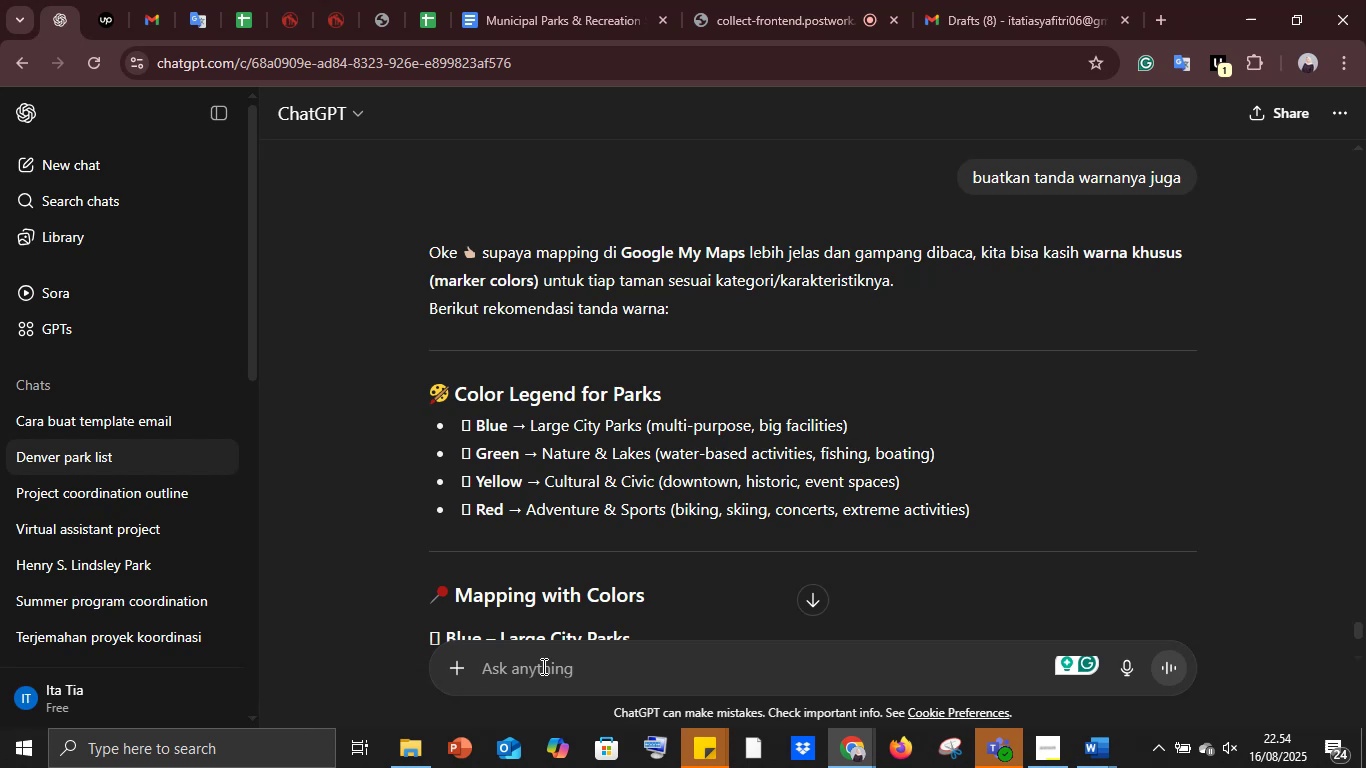 
wait(50.69)
 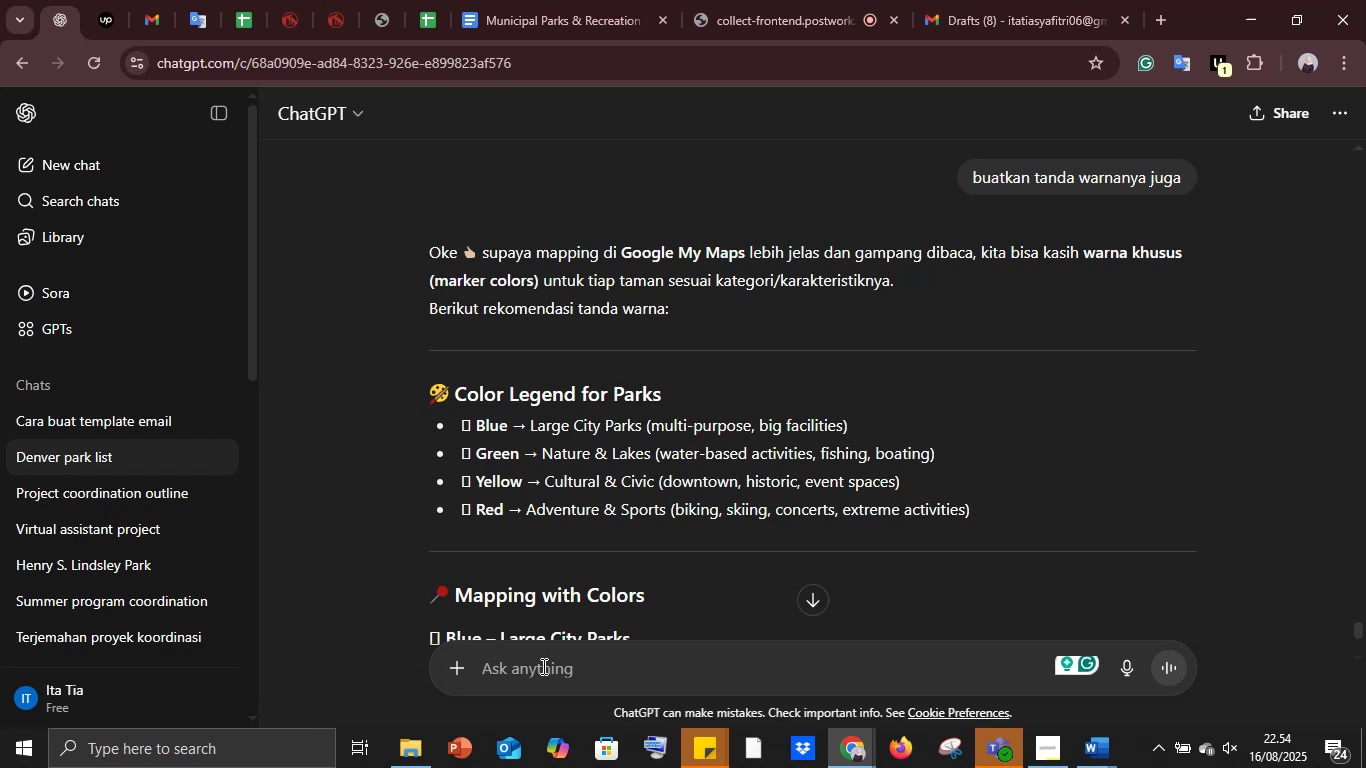 
scroll: coordinate [850, 458], scroll_direction: down, amount: 10.0
 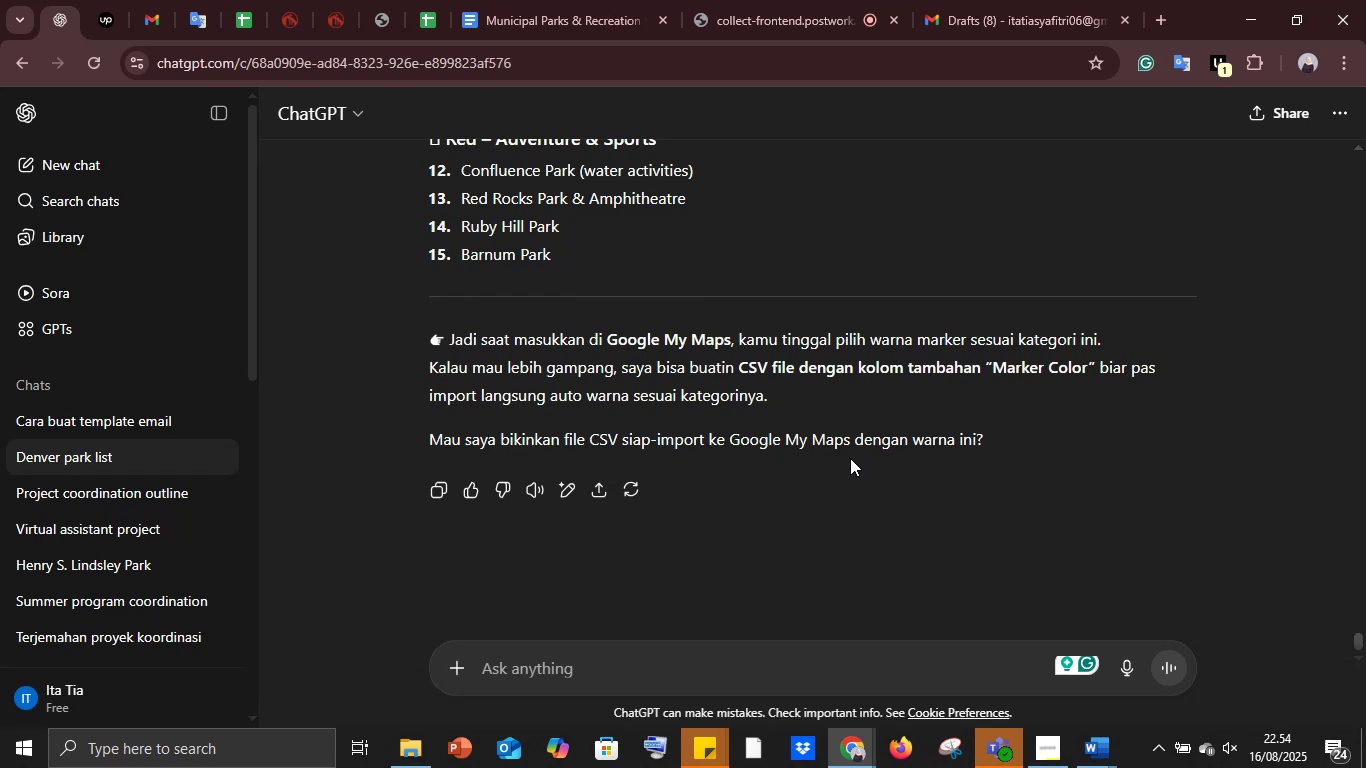 
scroll: coordinate [850, 457], scroll_direction: up, amount: 12.0
 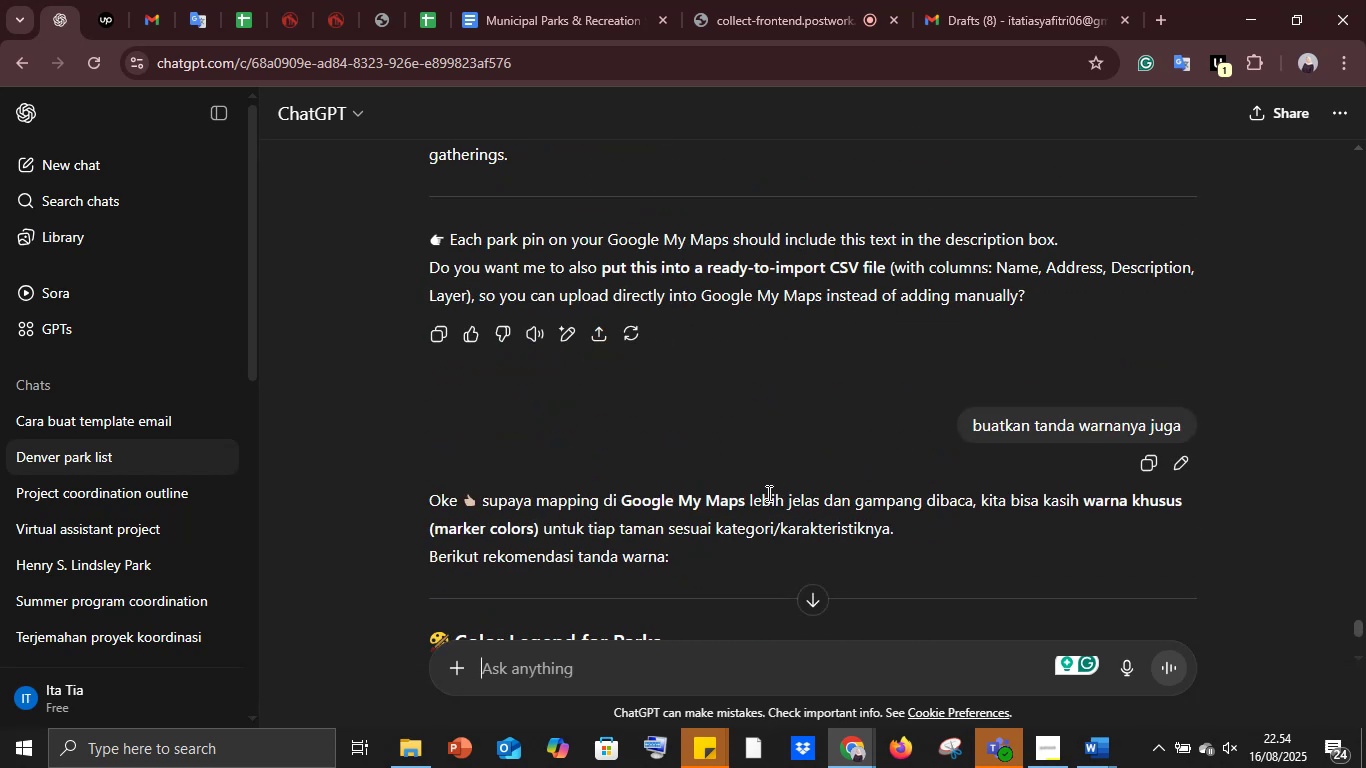 
type(gabungkan menajdi satu unutk tanda wanr a 15 lokasinya )
 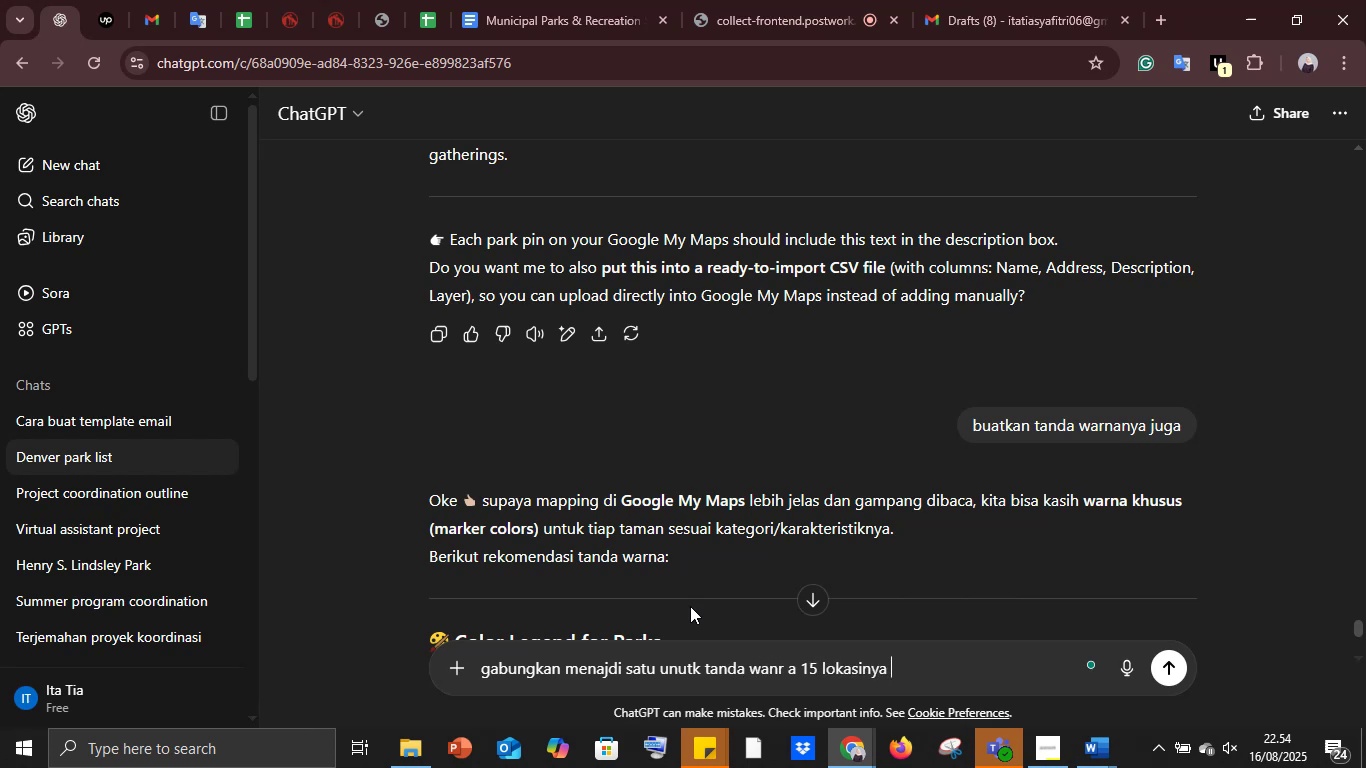 
key(Enter)
 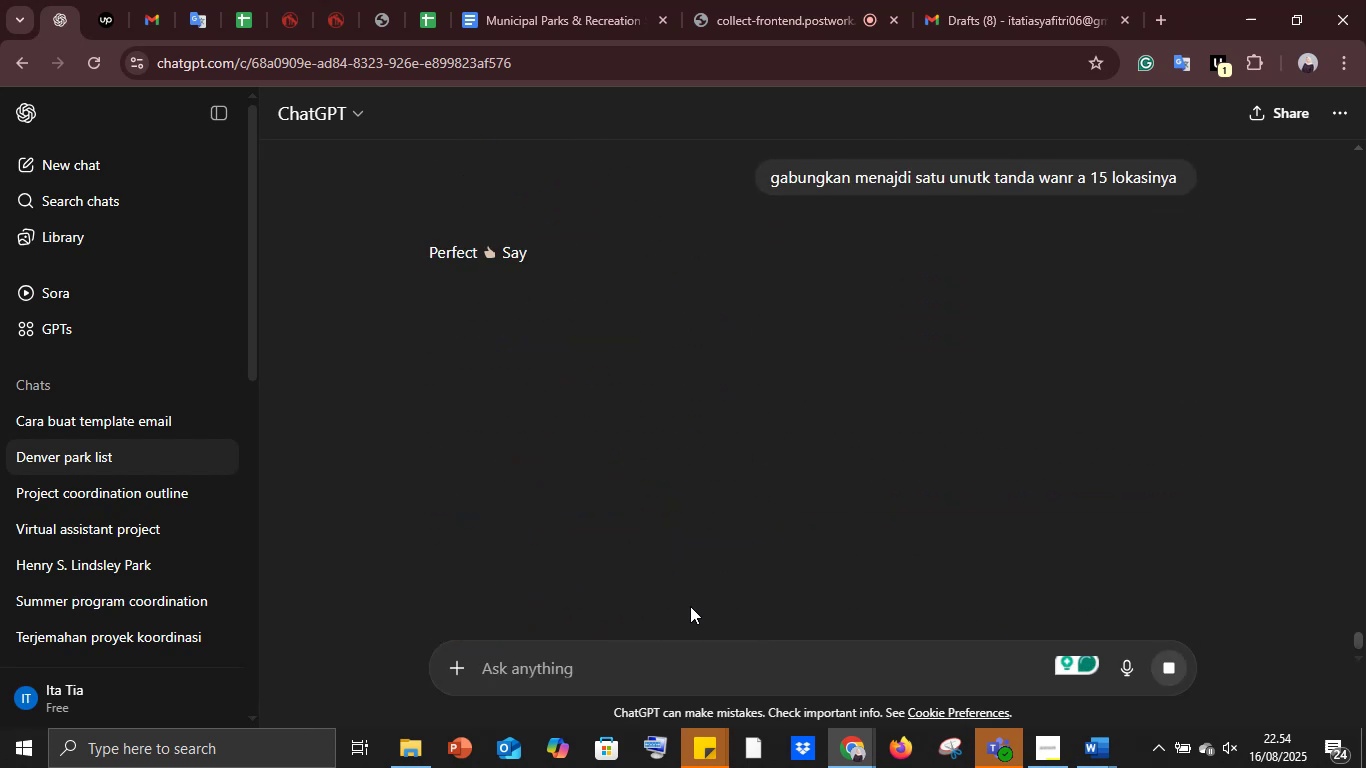 
wait(9.25)
 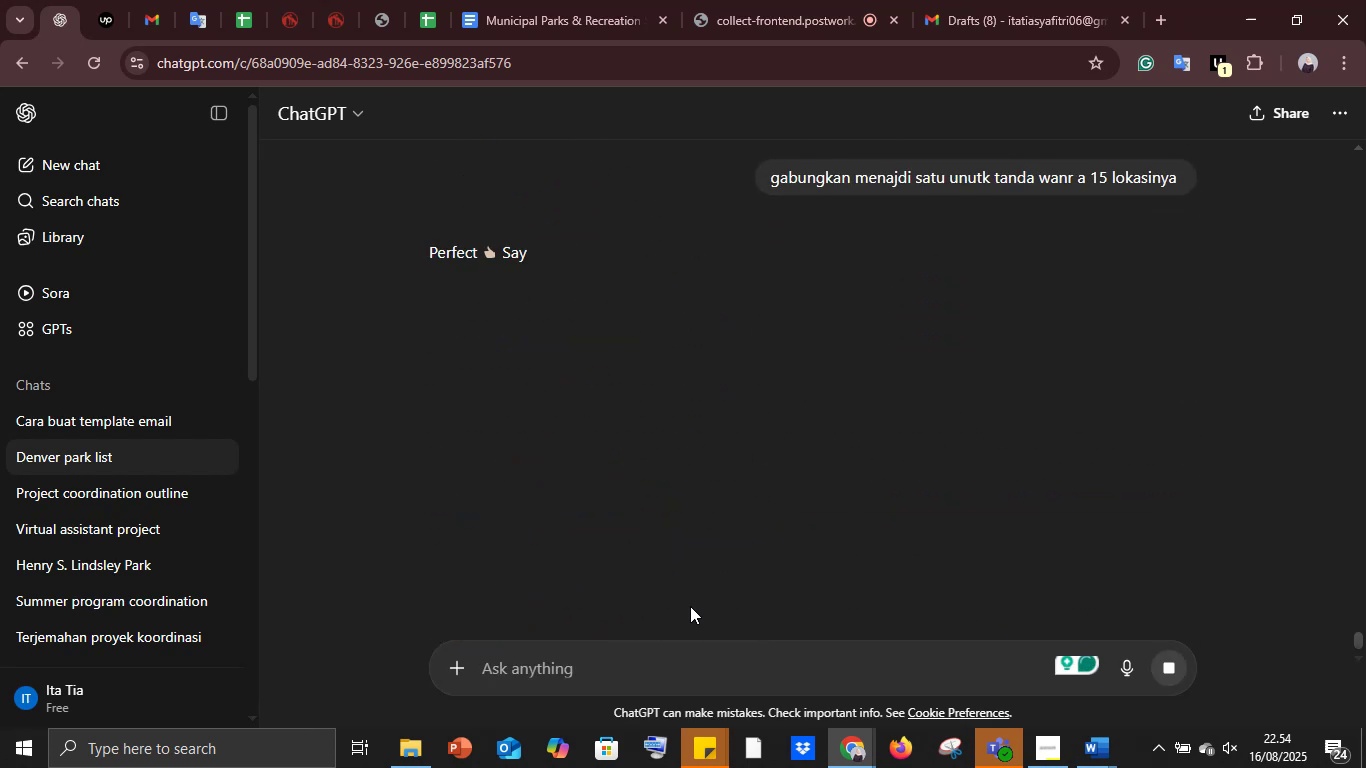 
scroll: coordinate [941, 472], scroll_direction: down, amount: 8.0
 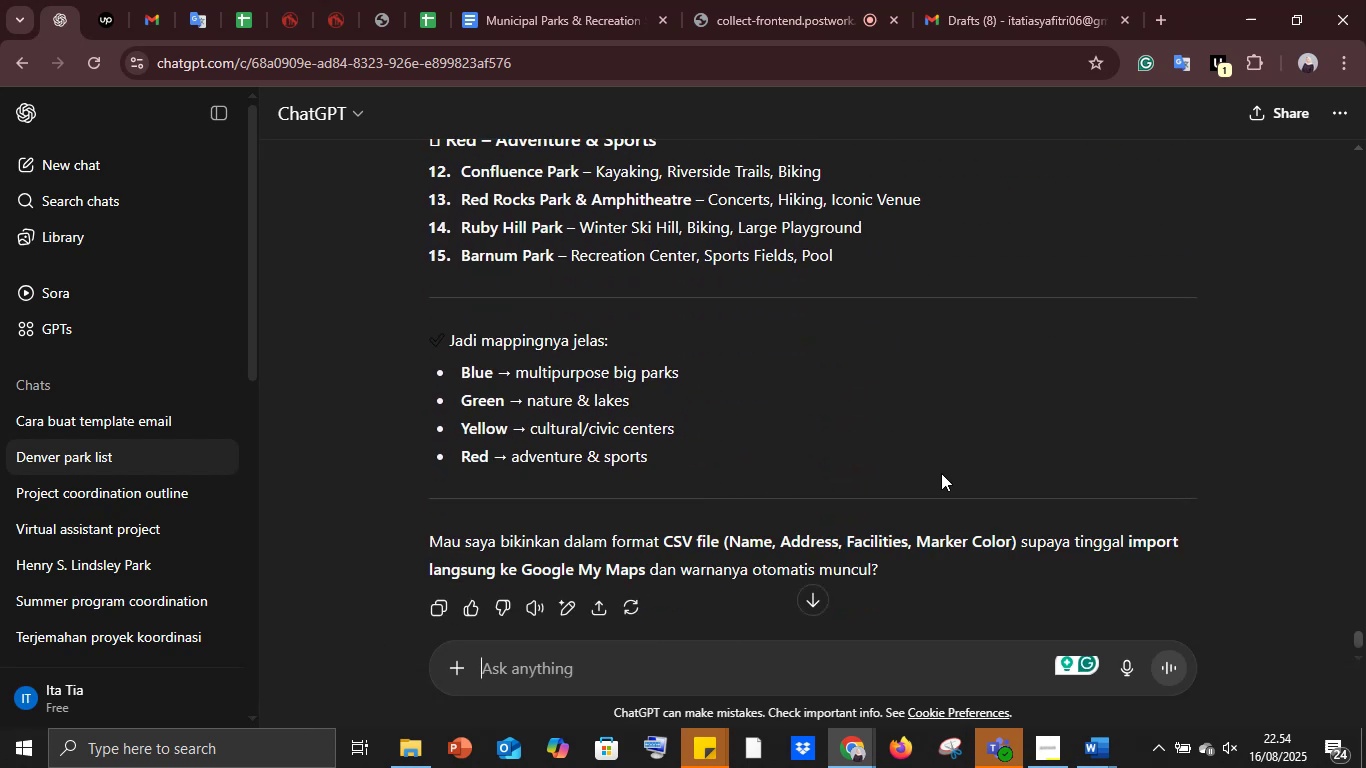 
scroll: coordinate [943, 475], scroll_direction: up, amount: 62.0
 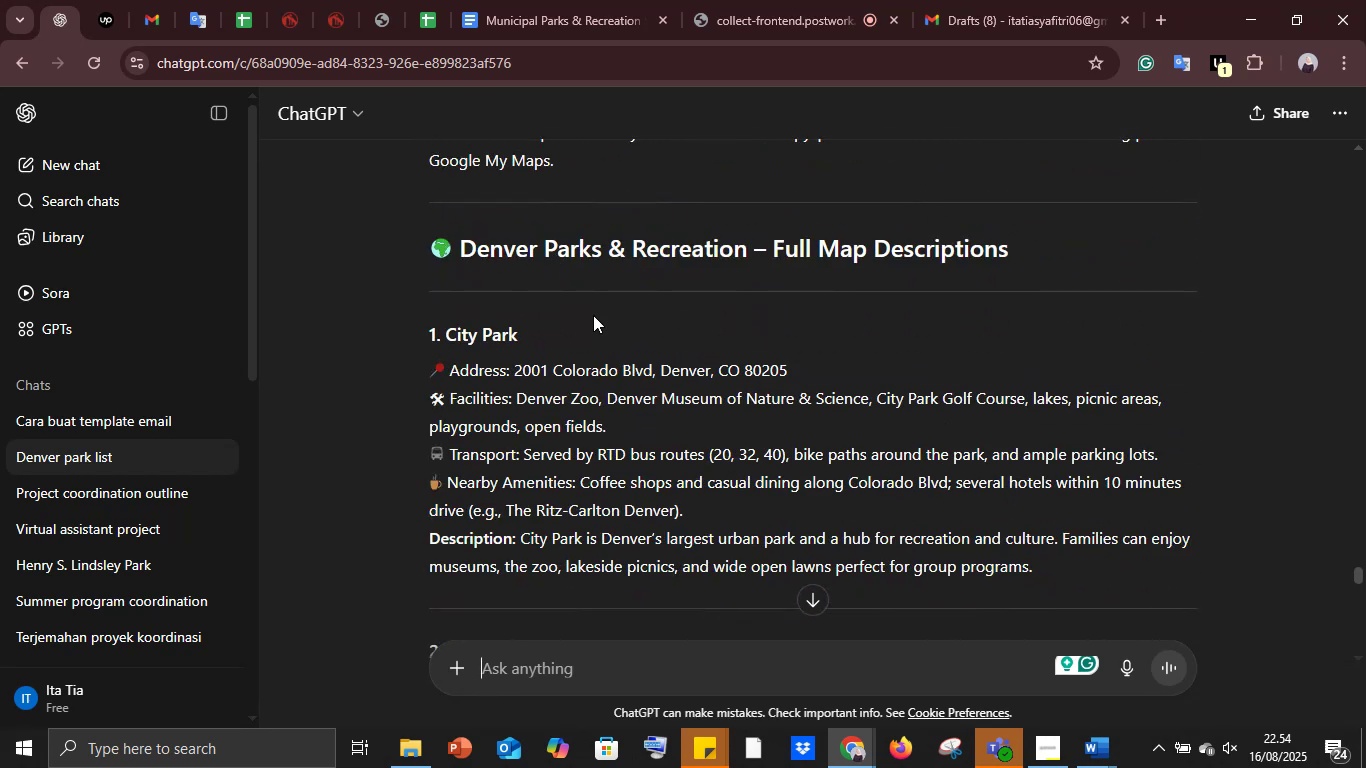 
wait(6.49)
 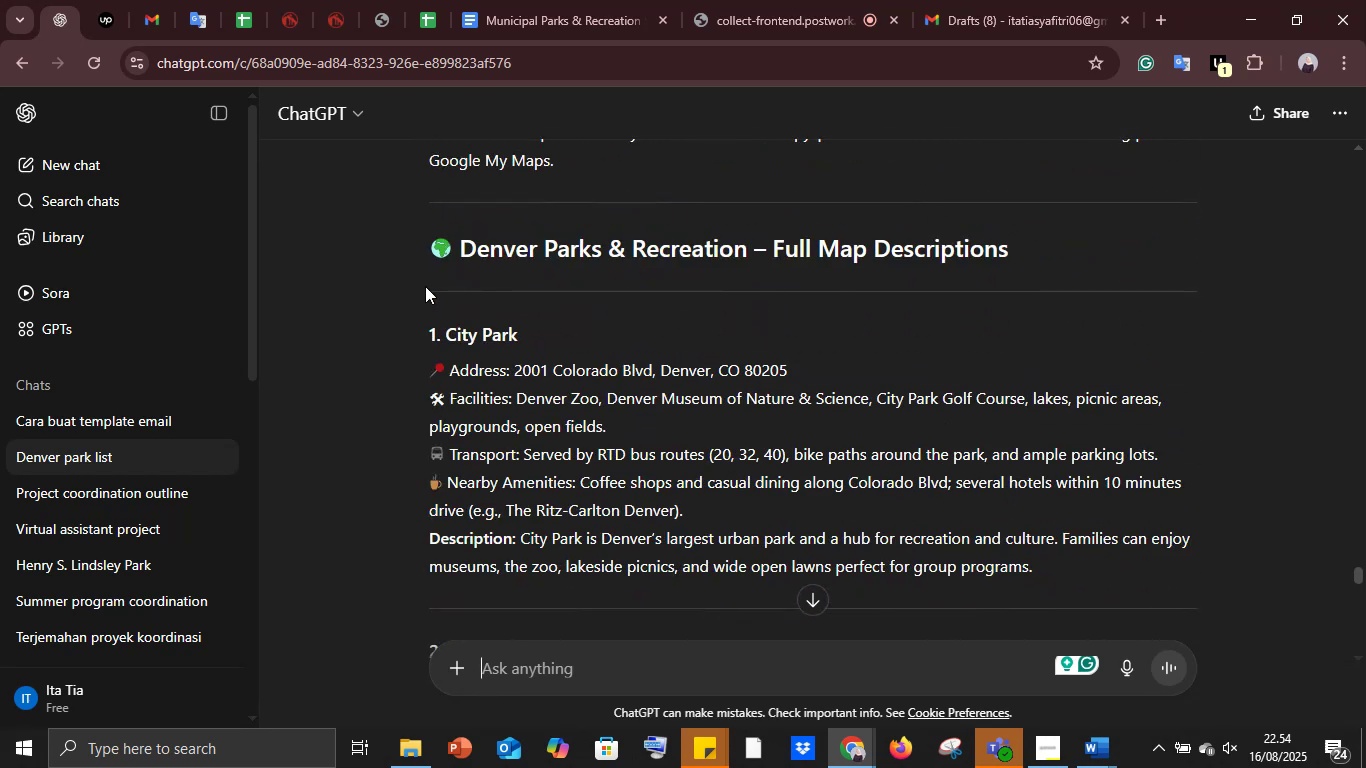 
left_click_drag(start_coordinate=[462, 243], to_coordinate=[892, 240])
 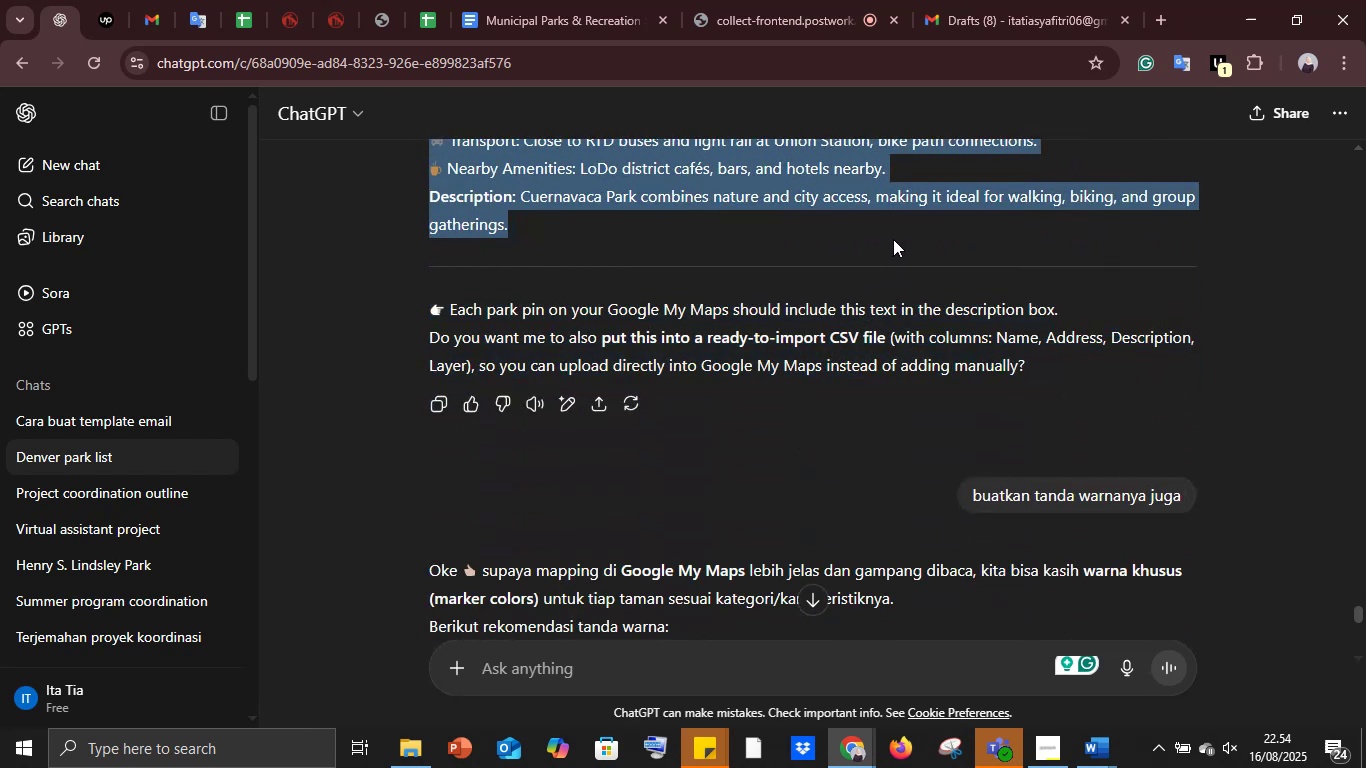 
scroll: coordinate [799, 432], scroll_direction: down, amount: 37.0
 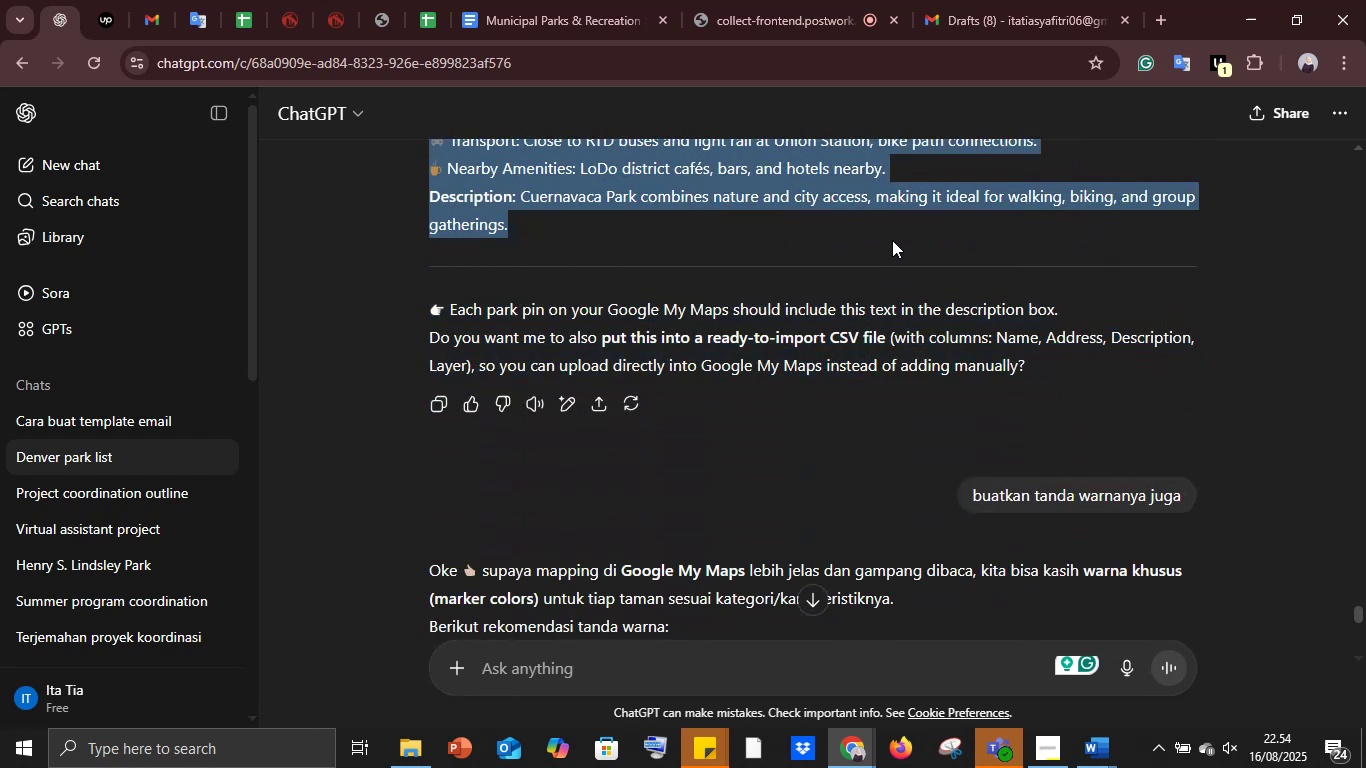 
key(Control+C)
 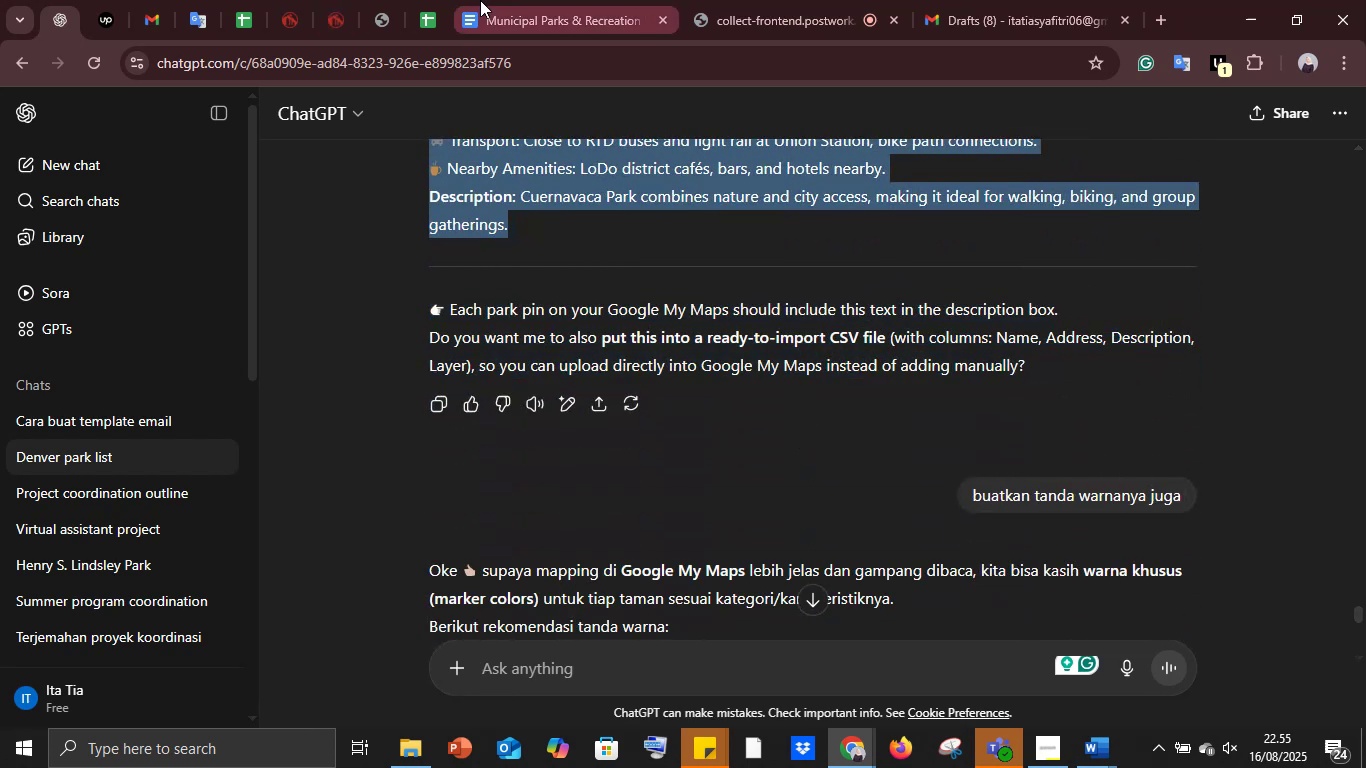 
left_click([482, 0])
 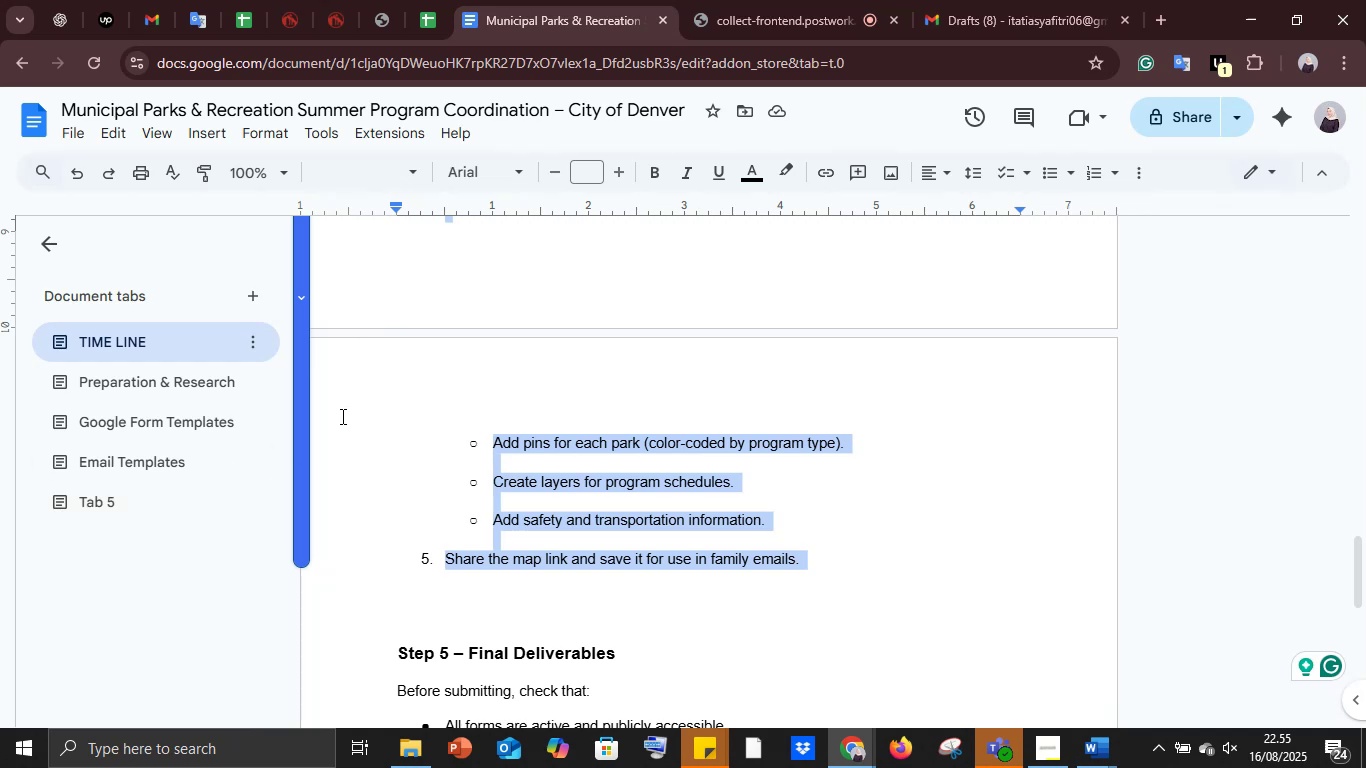 
left_click([140, 505])
 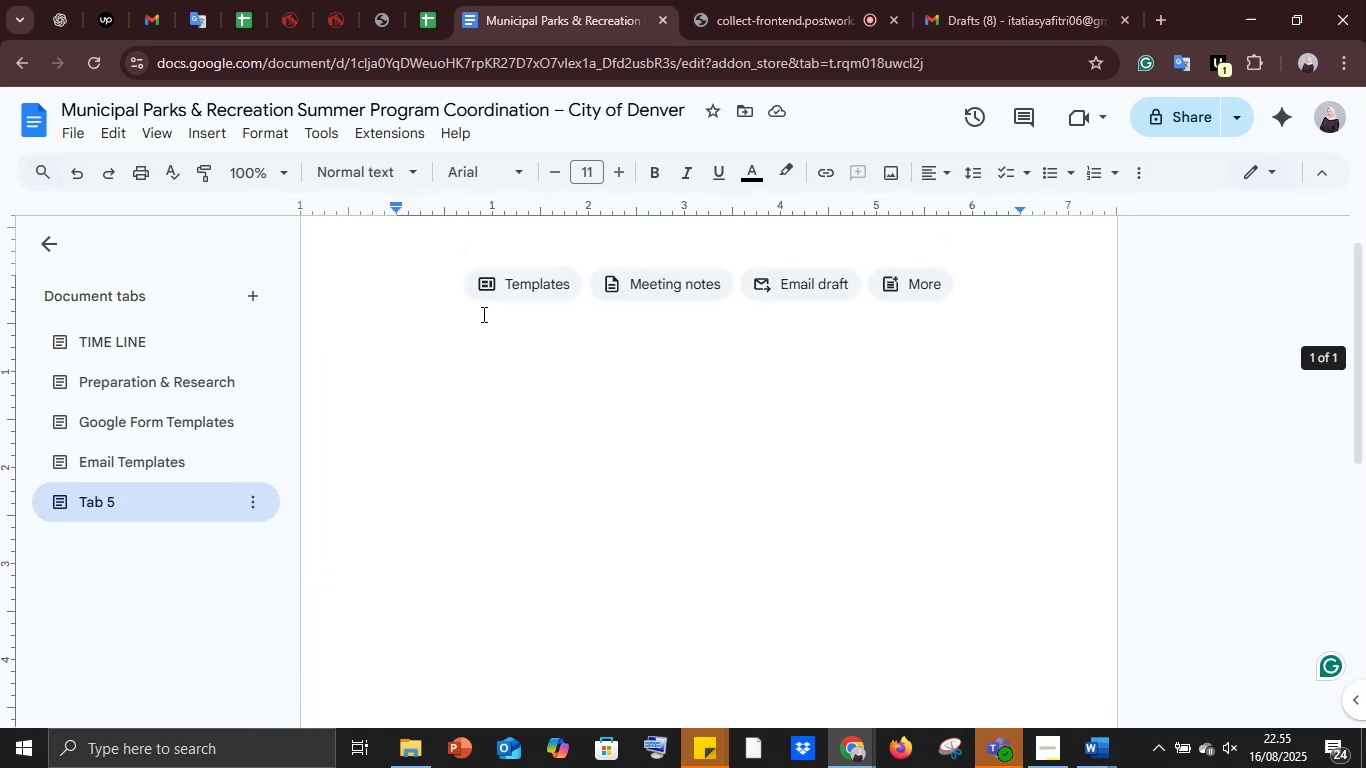 
key(Control+V)
 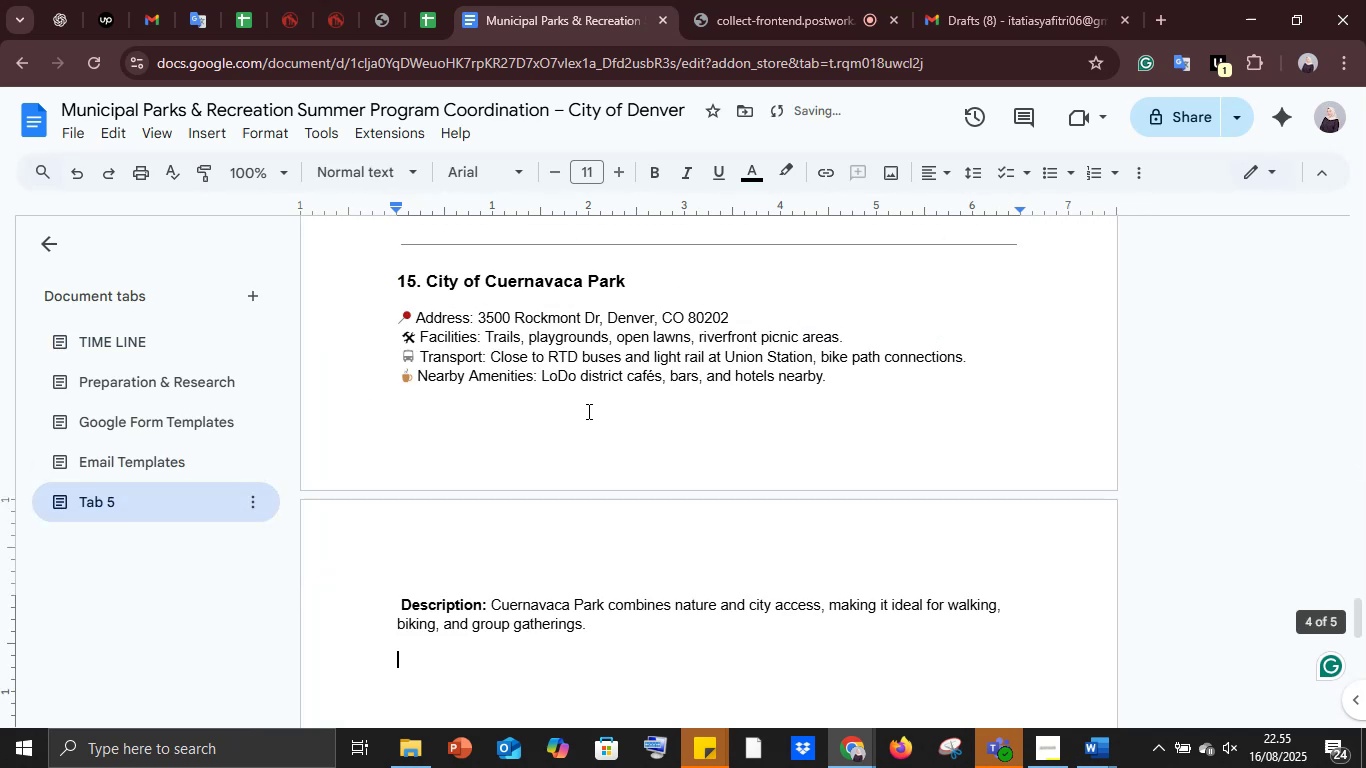 
scroll: coordinate [596, 414], scroll_direction: up, amount: 49.0
 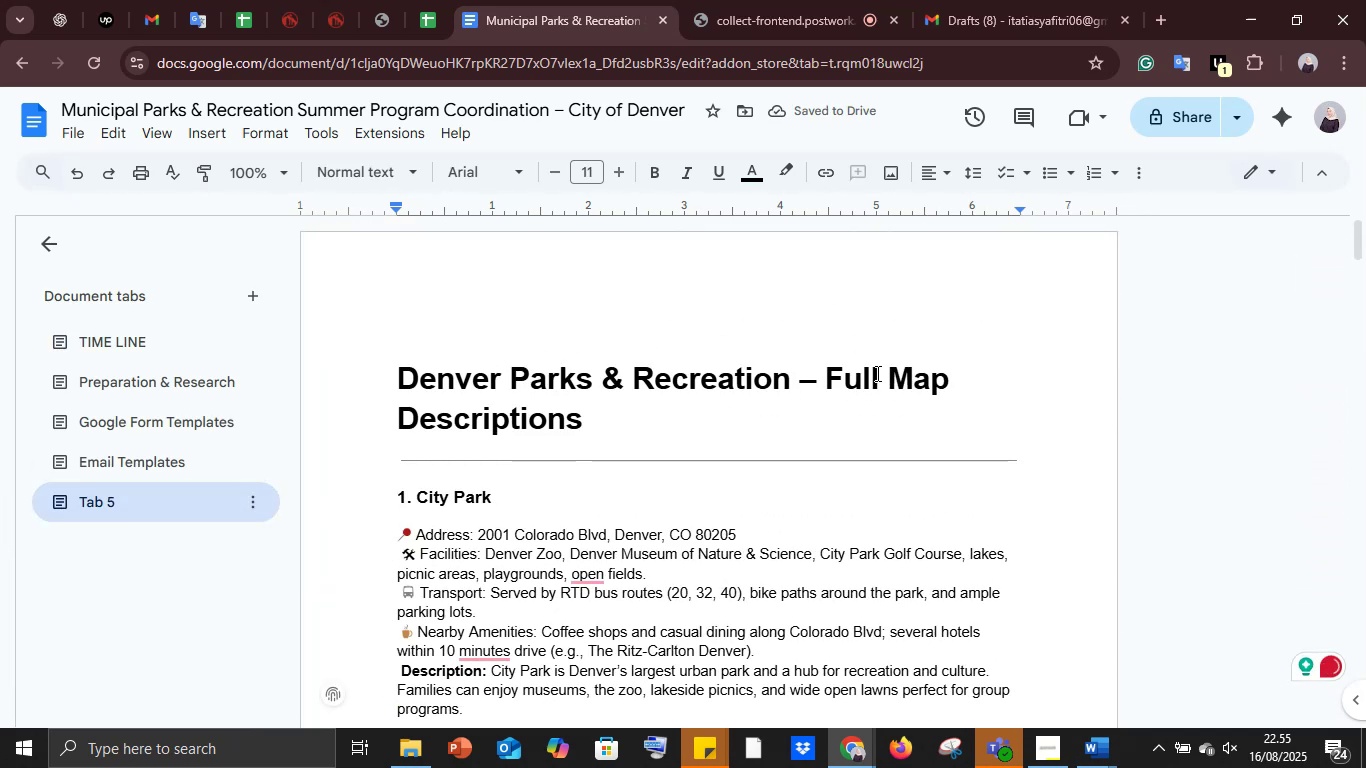 
left_click([139, 341])
 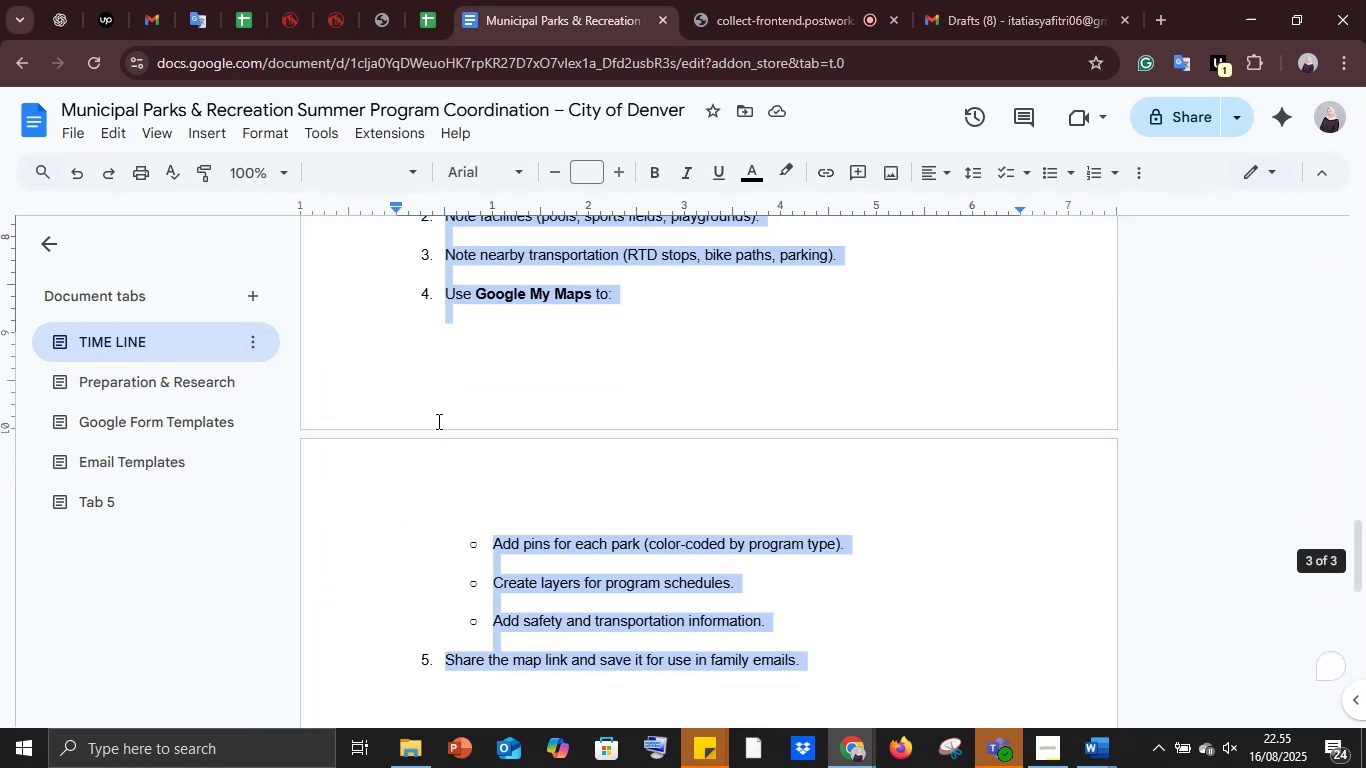 
scroll: coordinate [514, 443], scroll_direction: down, amount: 5.0
 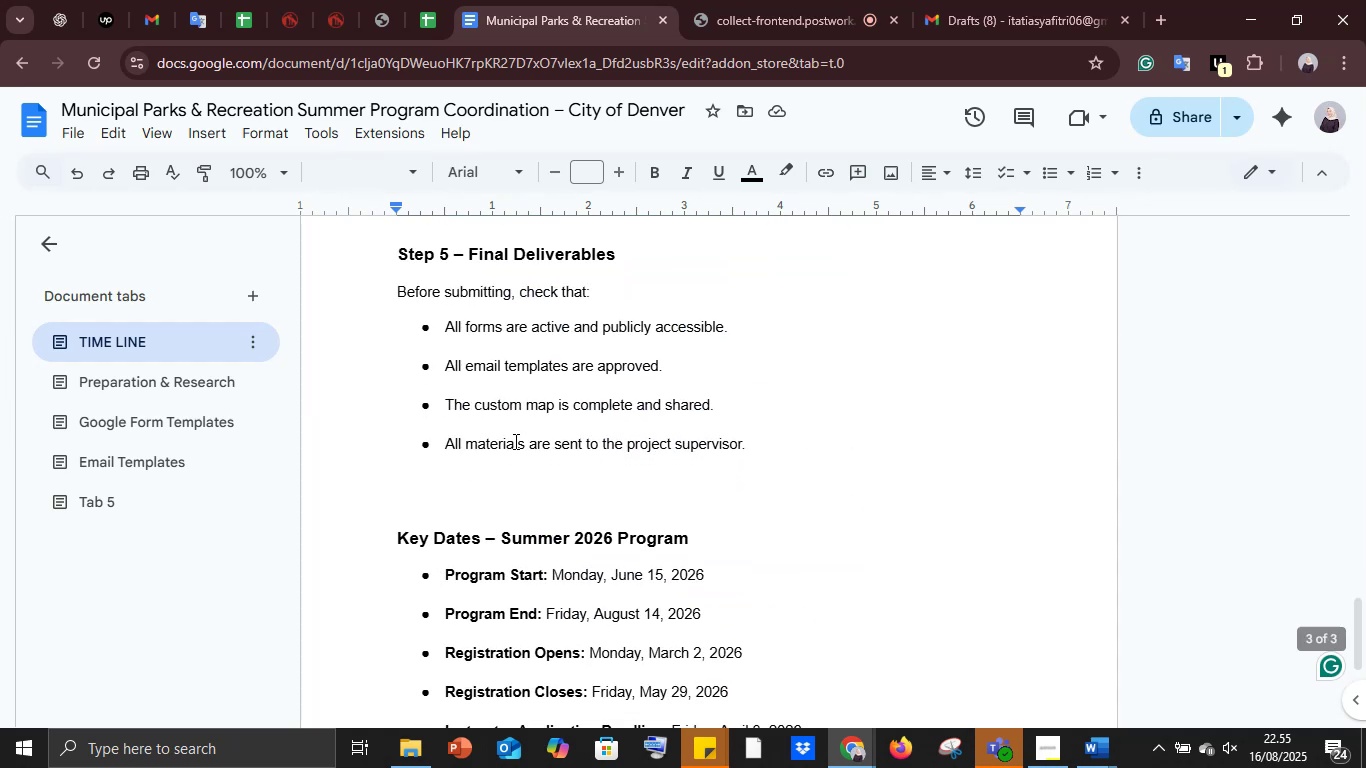 
scroll: coordinate [514, 440], scroll_direction: up, amount: 11.0
 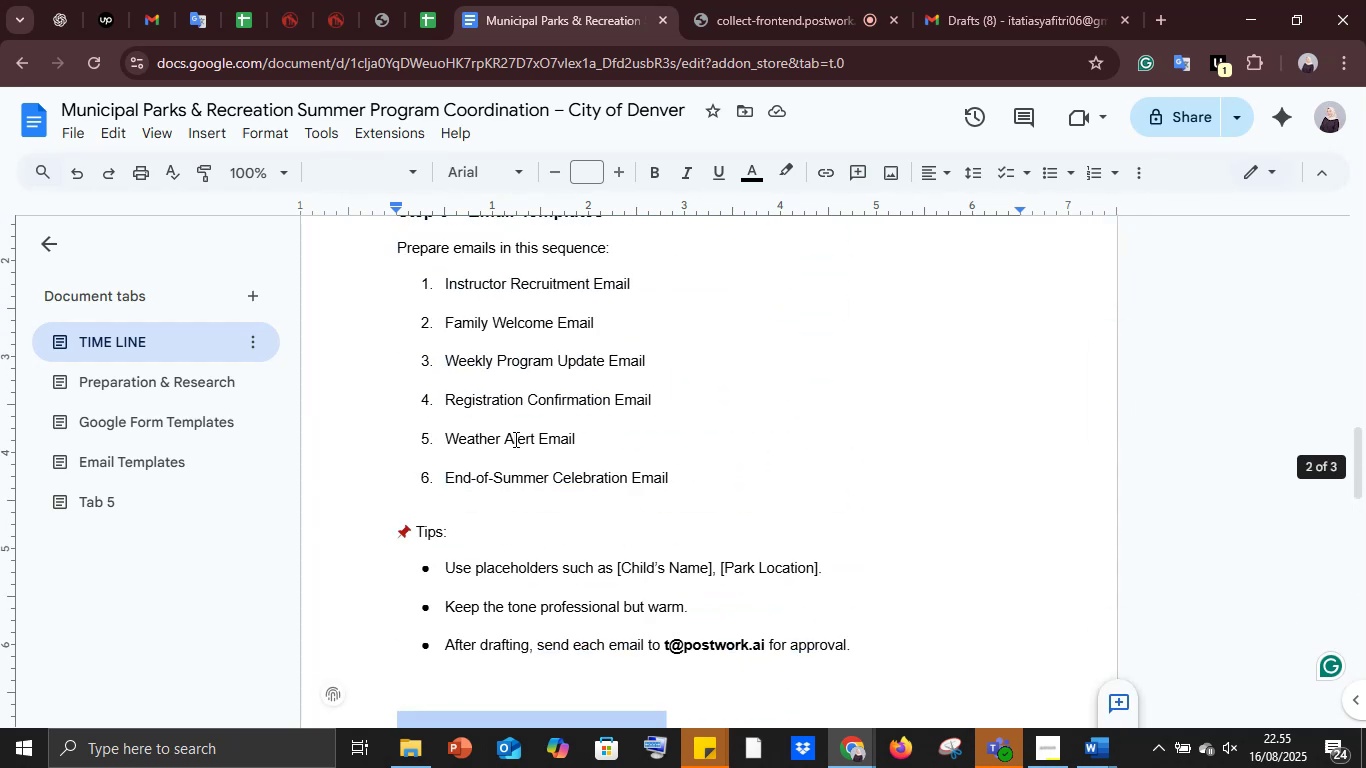 
scroll: coordinate [513, 439], scroll_direction: down, amount: 4.0
 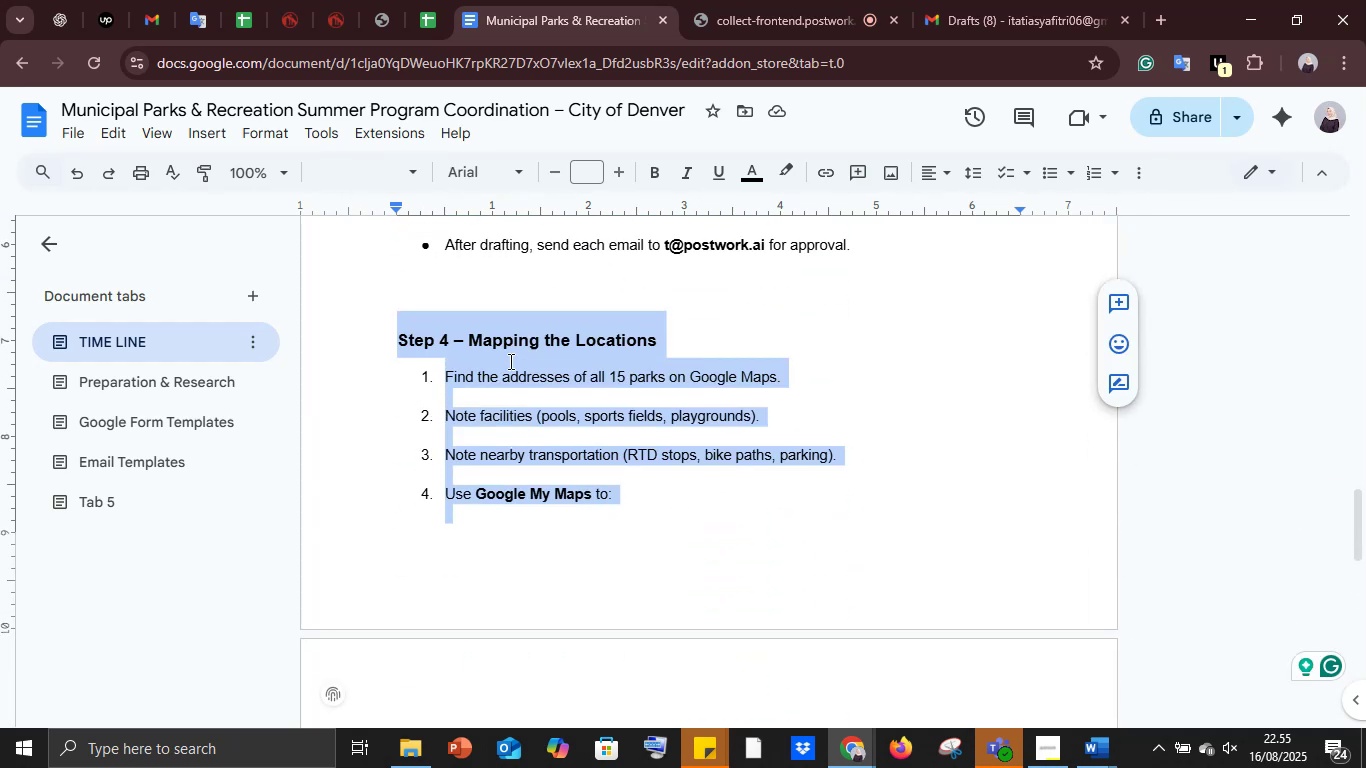 
left_click([509, 361])
 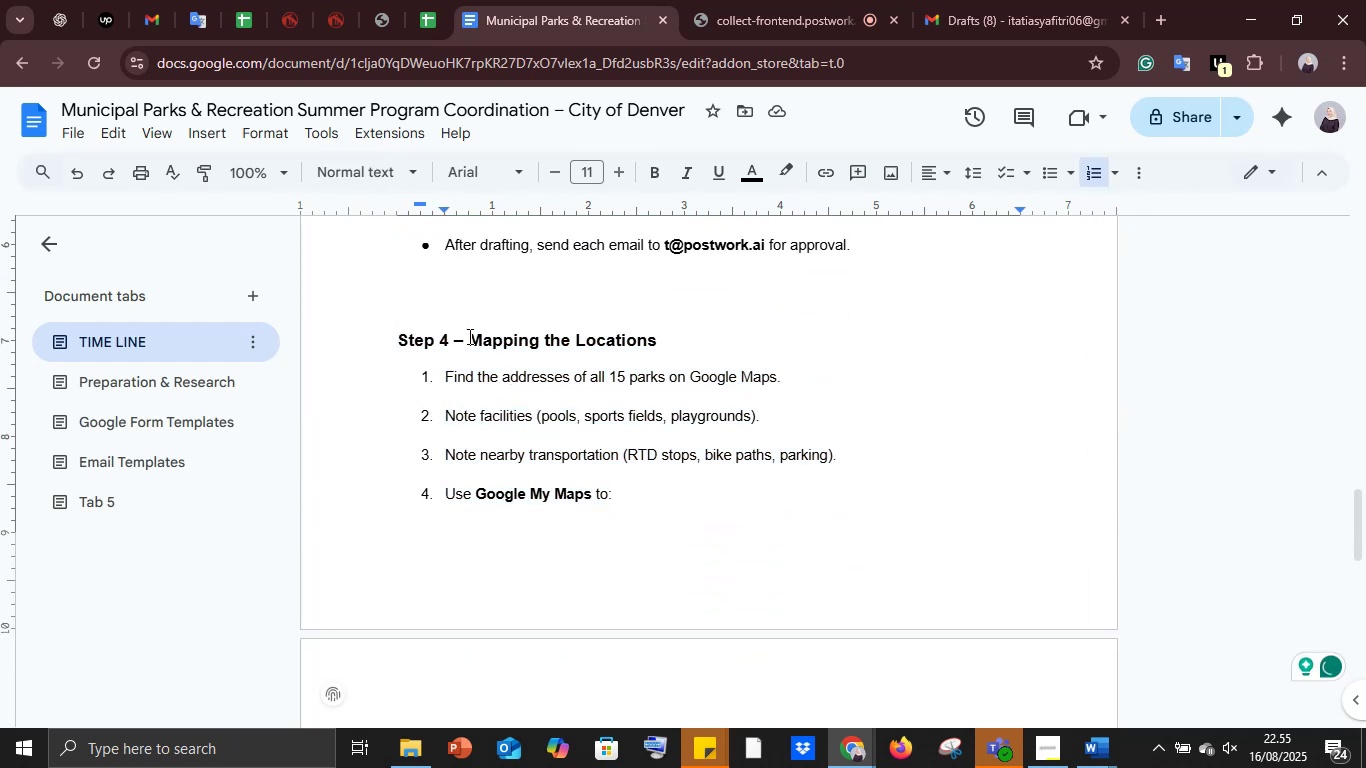 
left_click_drag(start_coordinate=[470, 337], to_coordinate=[690, 339])
 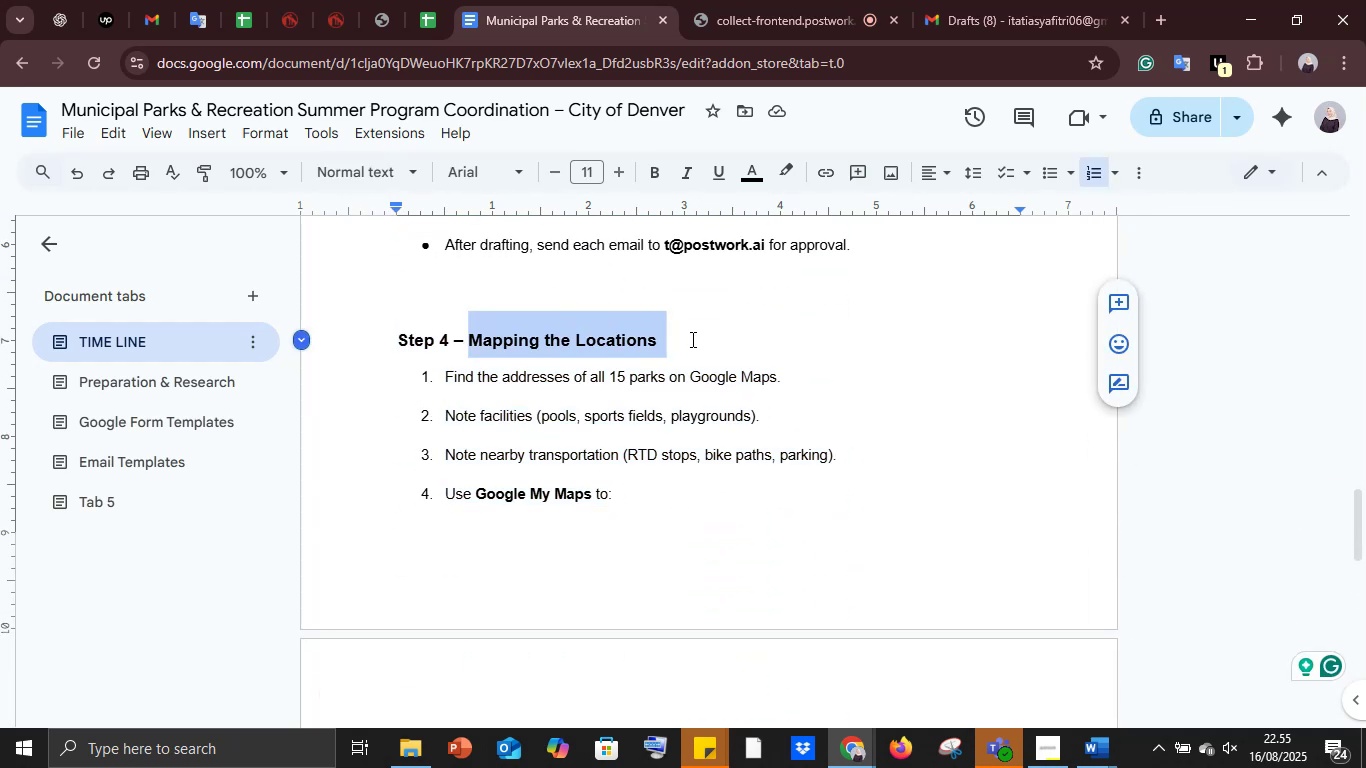 
key(Control+C)
 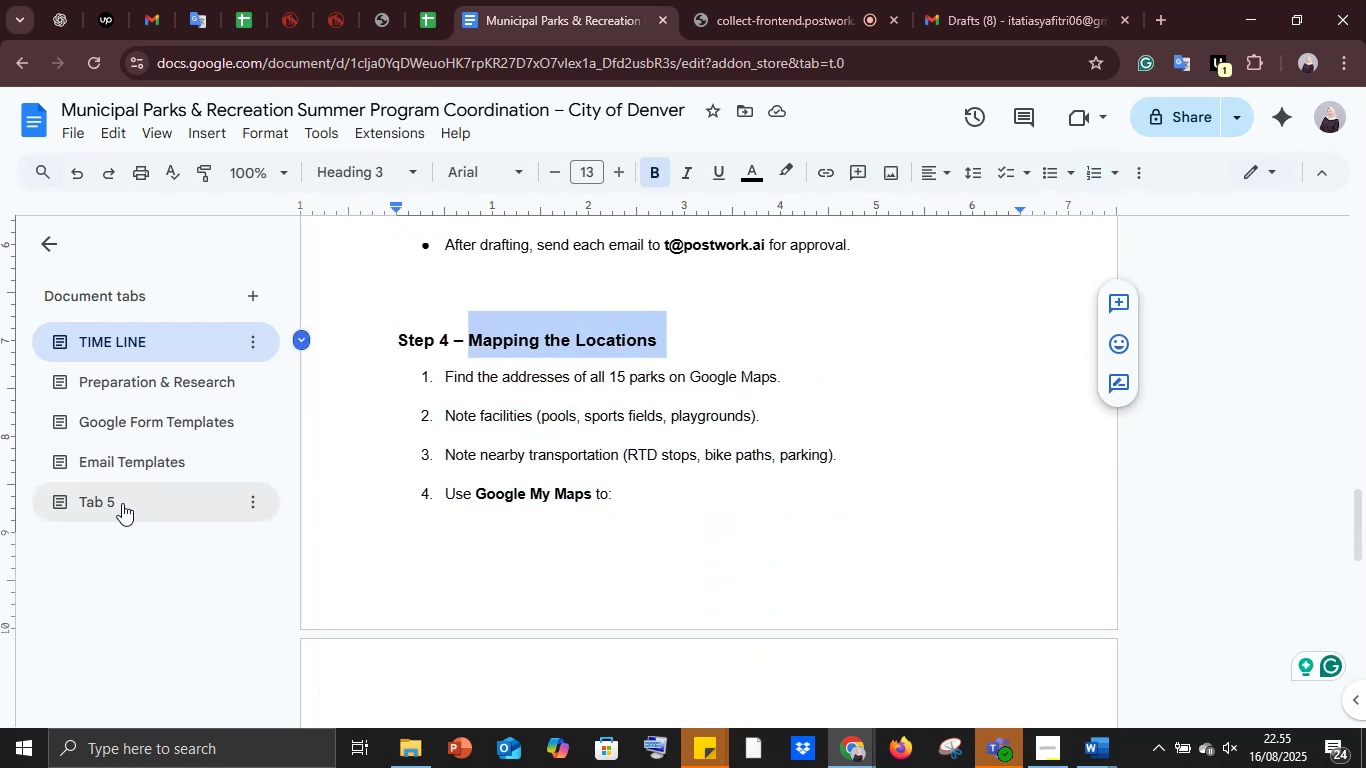 
left_click([121, 503])
 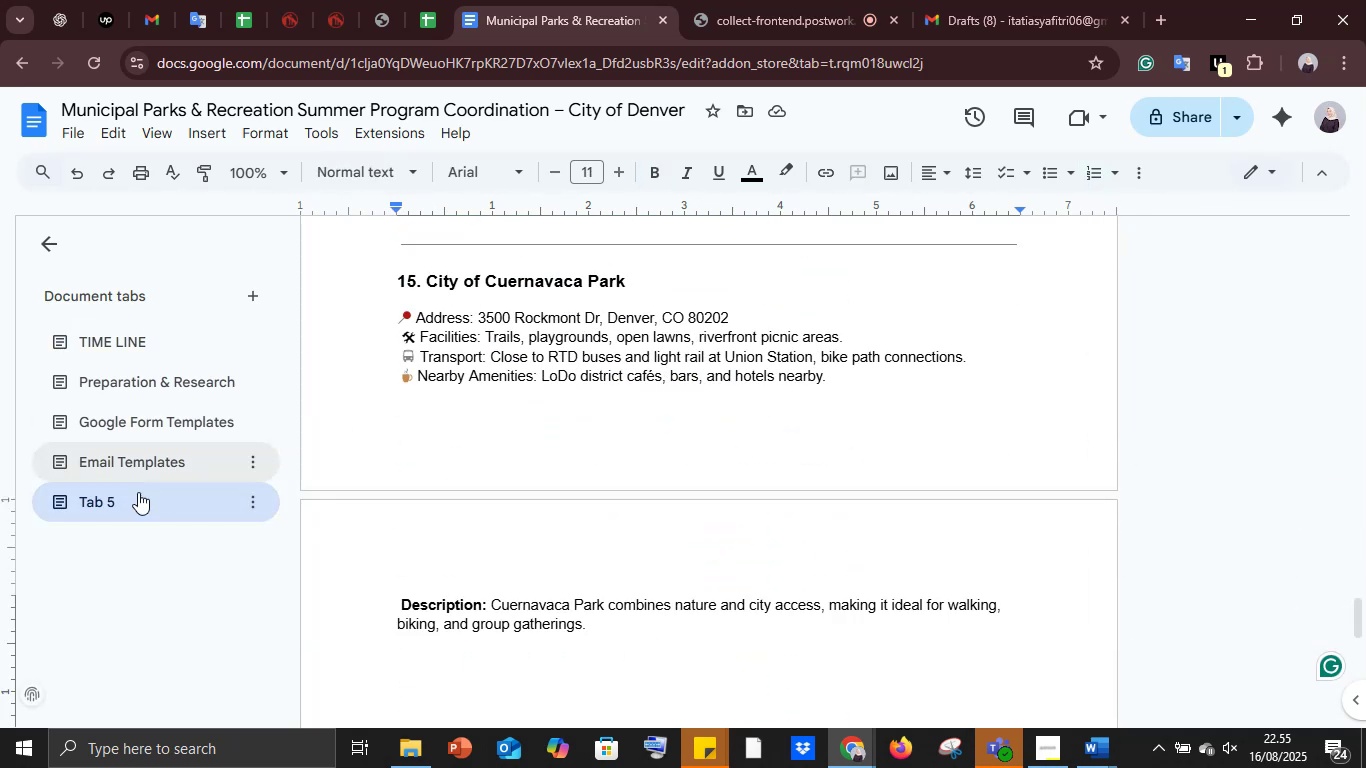 
double_click([94, 504])
 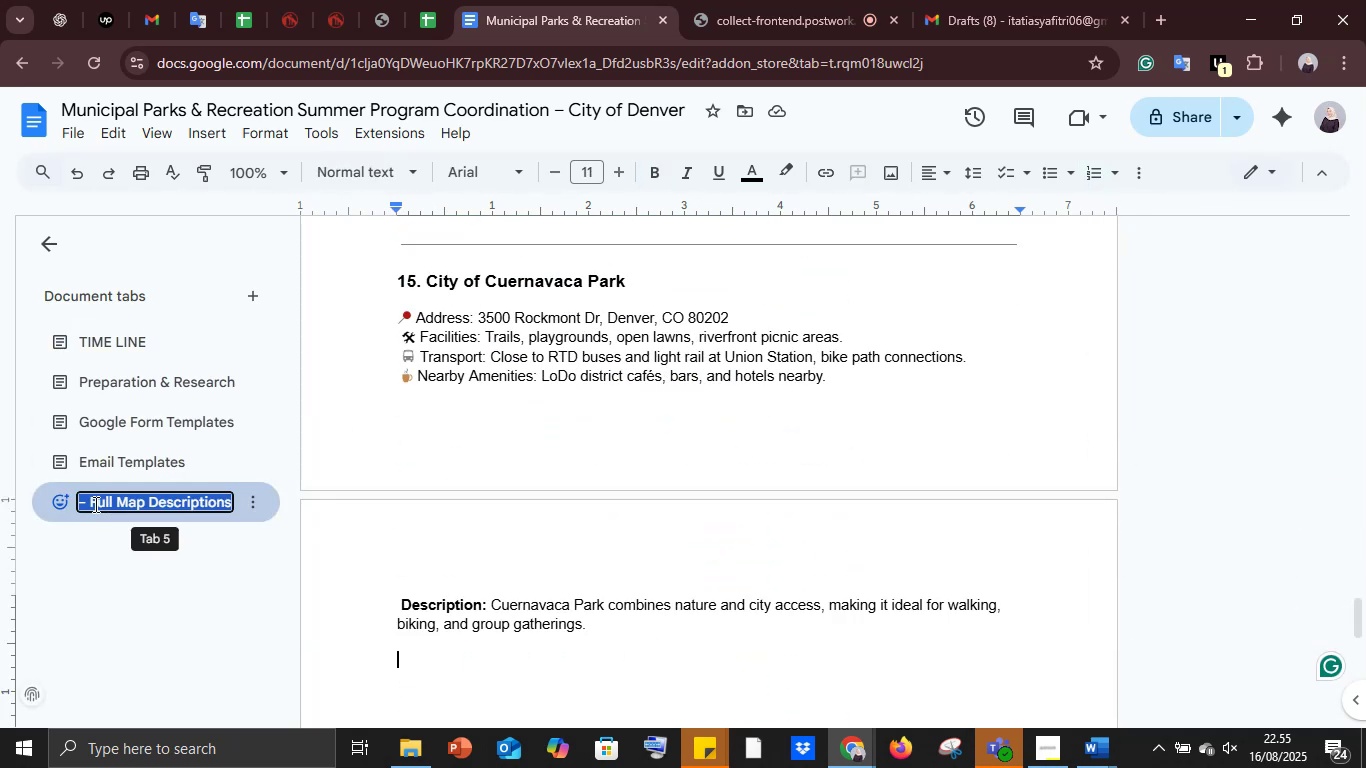 
key(Control+V)
 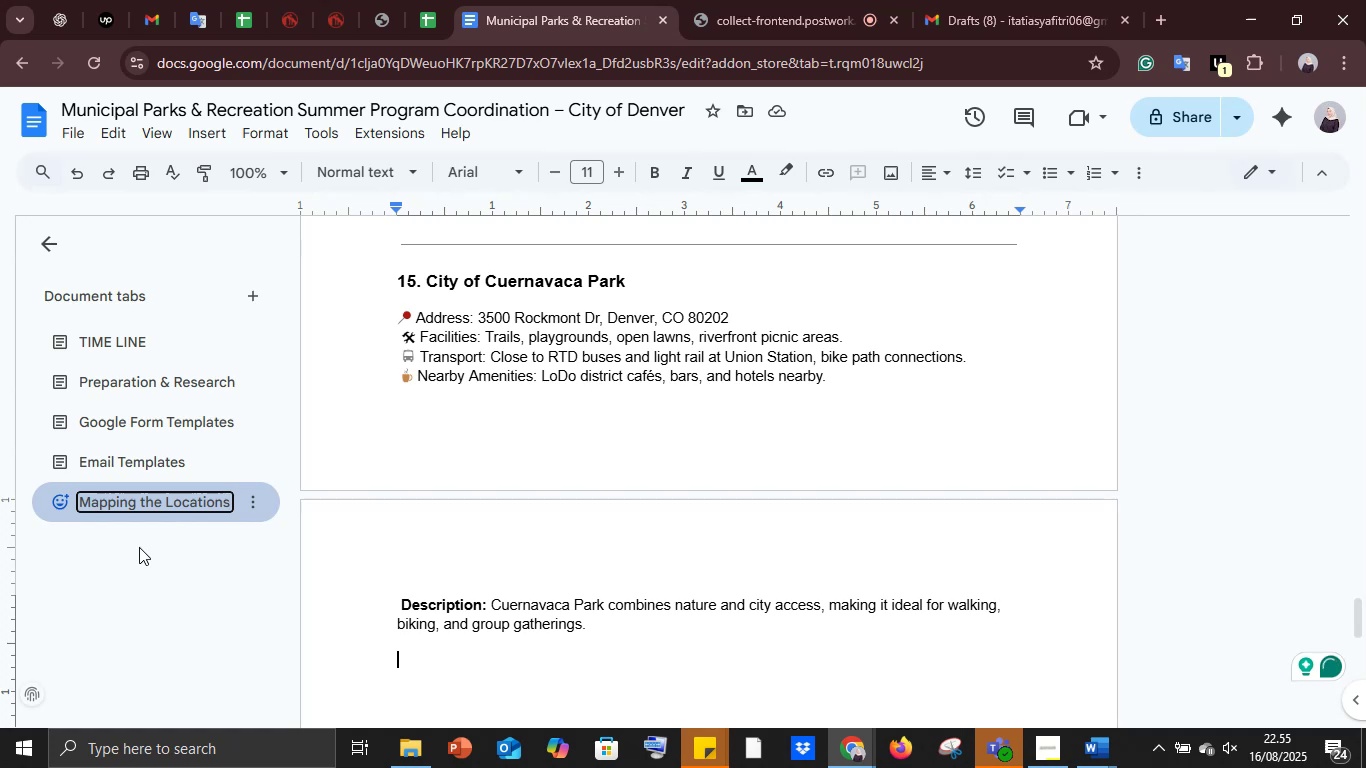 
left_click([139, 547])
 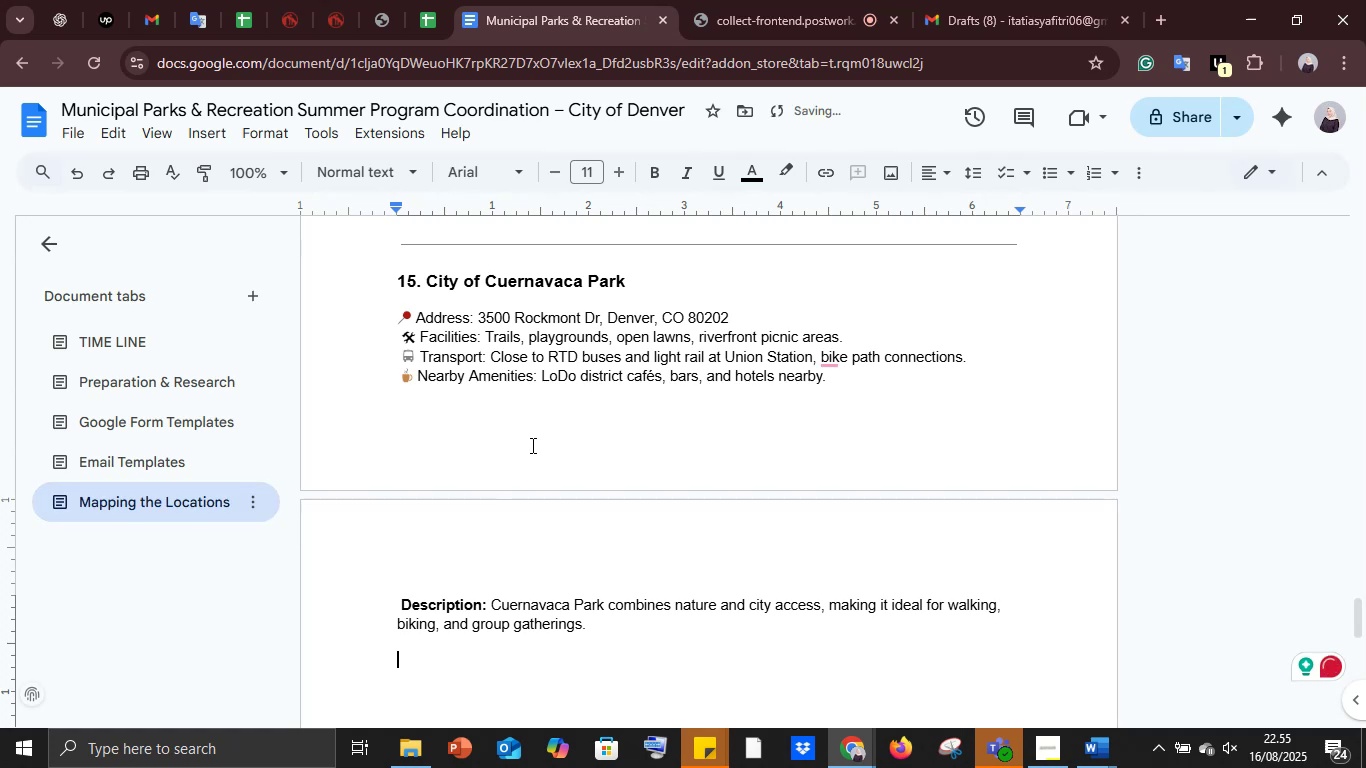 
scroll: coordinate [531, 444], scroll_direction: down, amount: 4.0
 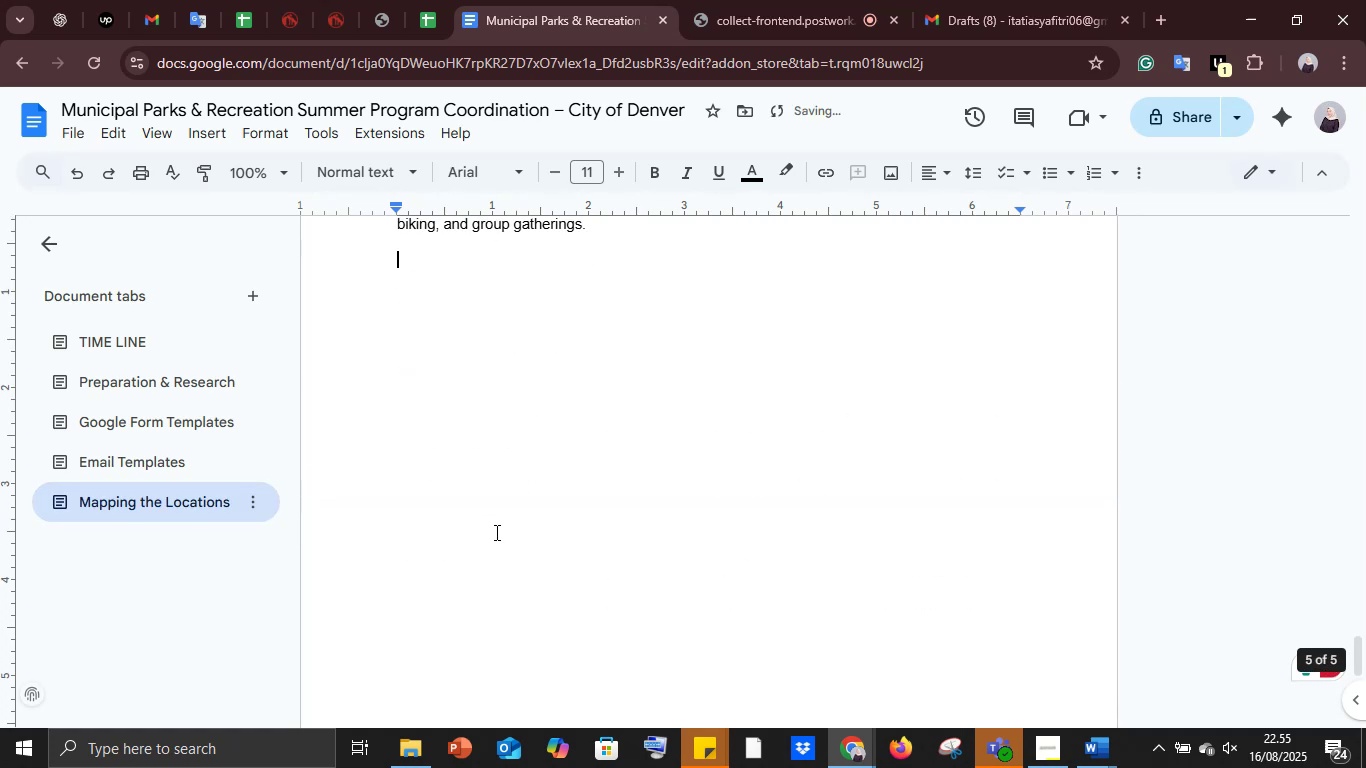 
key(Shift+Enter)
 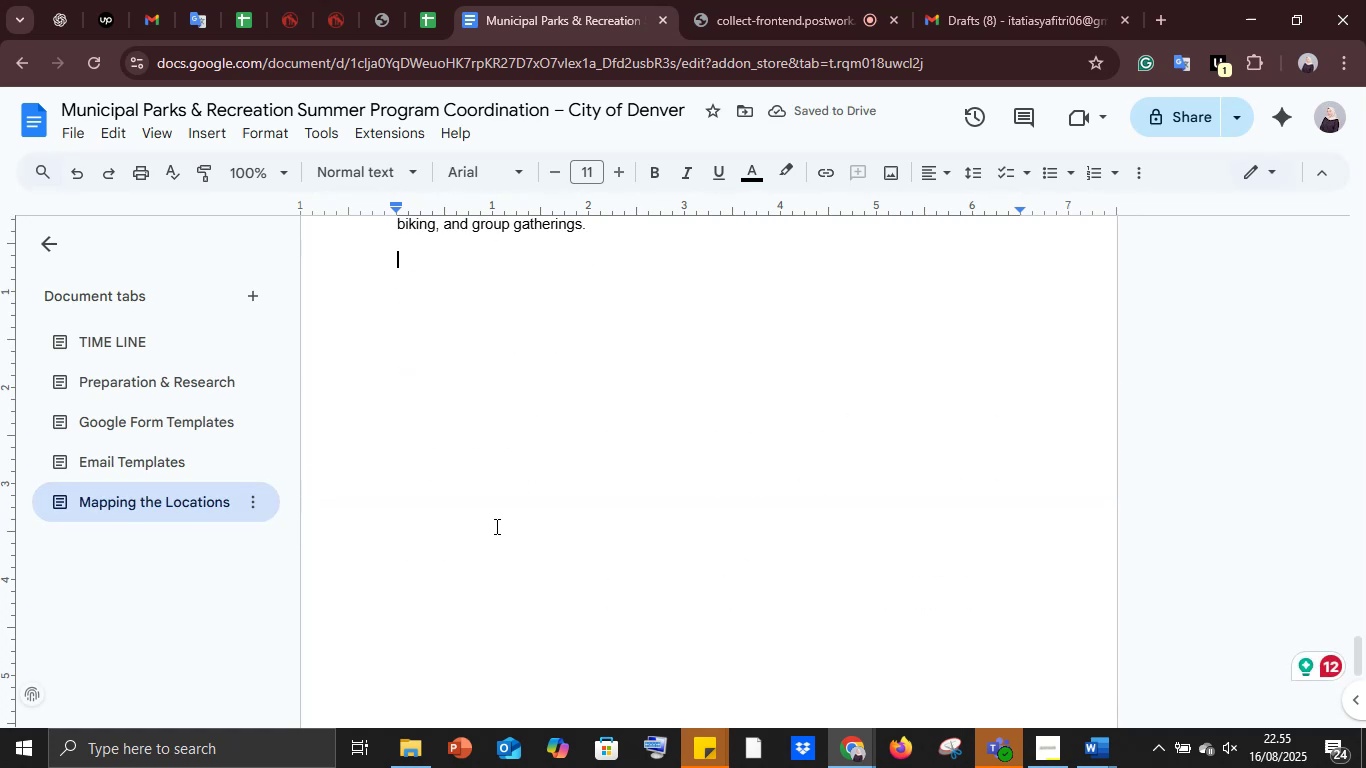 
key(Shift+Enter)
 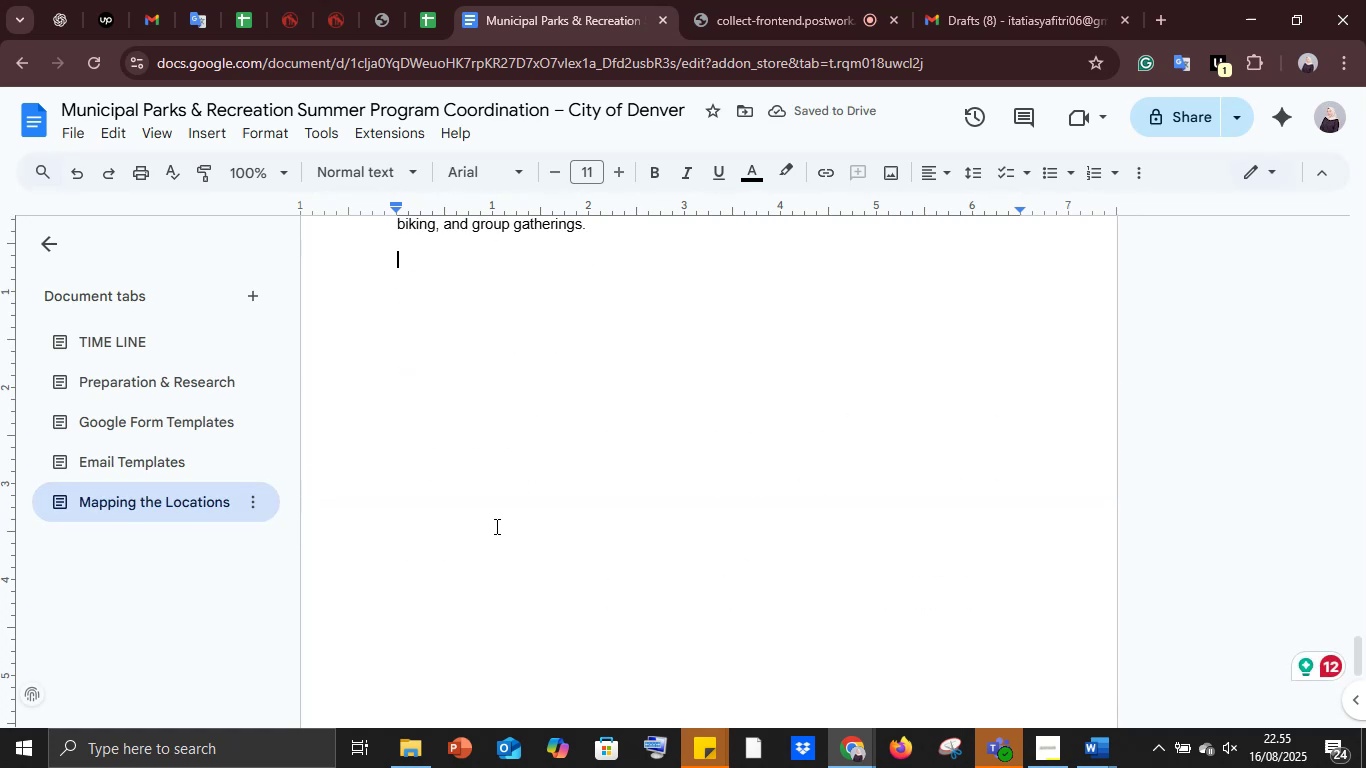 
key(Shift+Enter)
 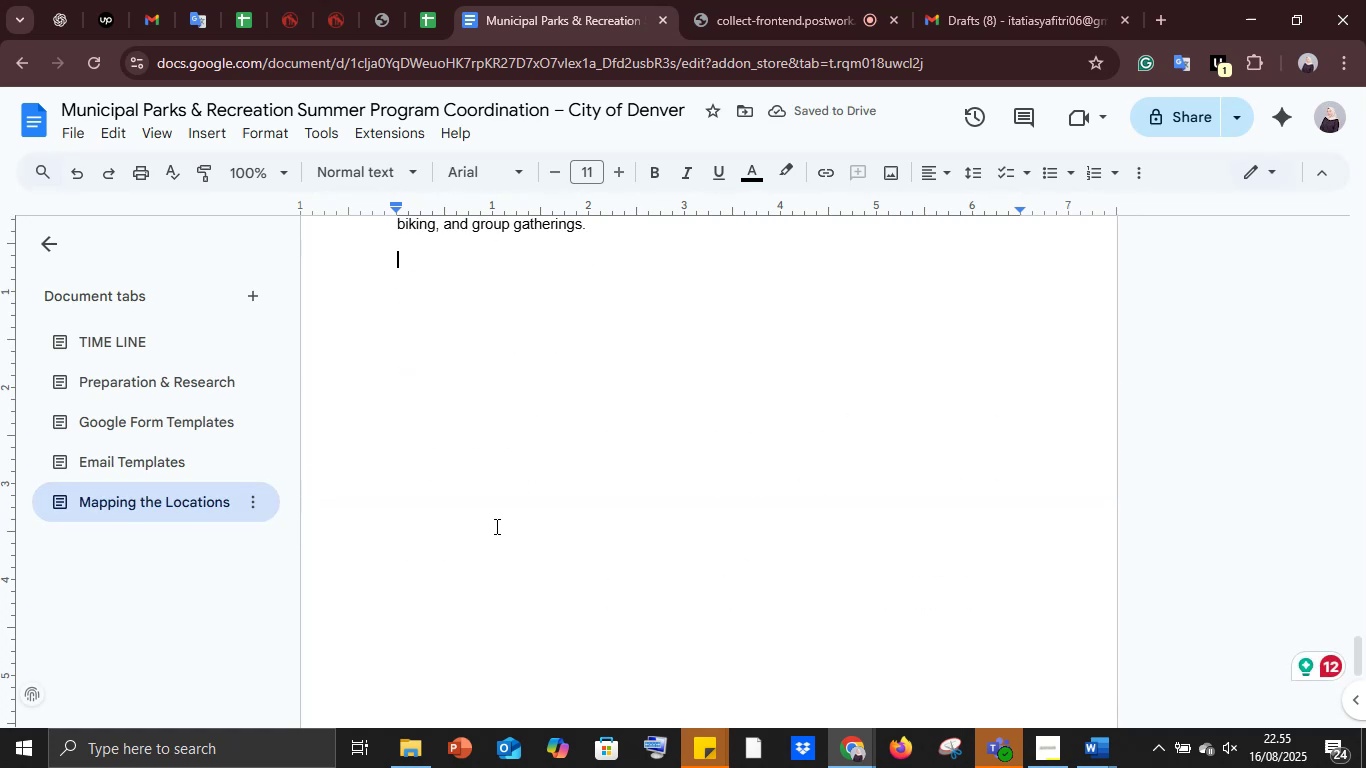 
key(Shift+Enter)
 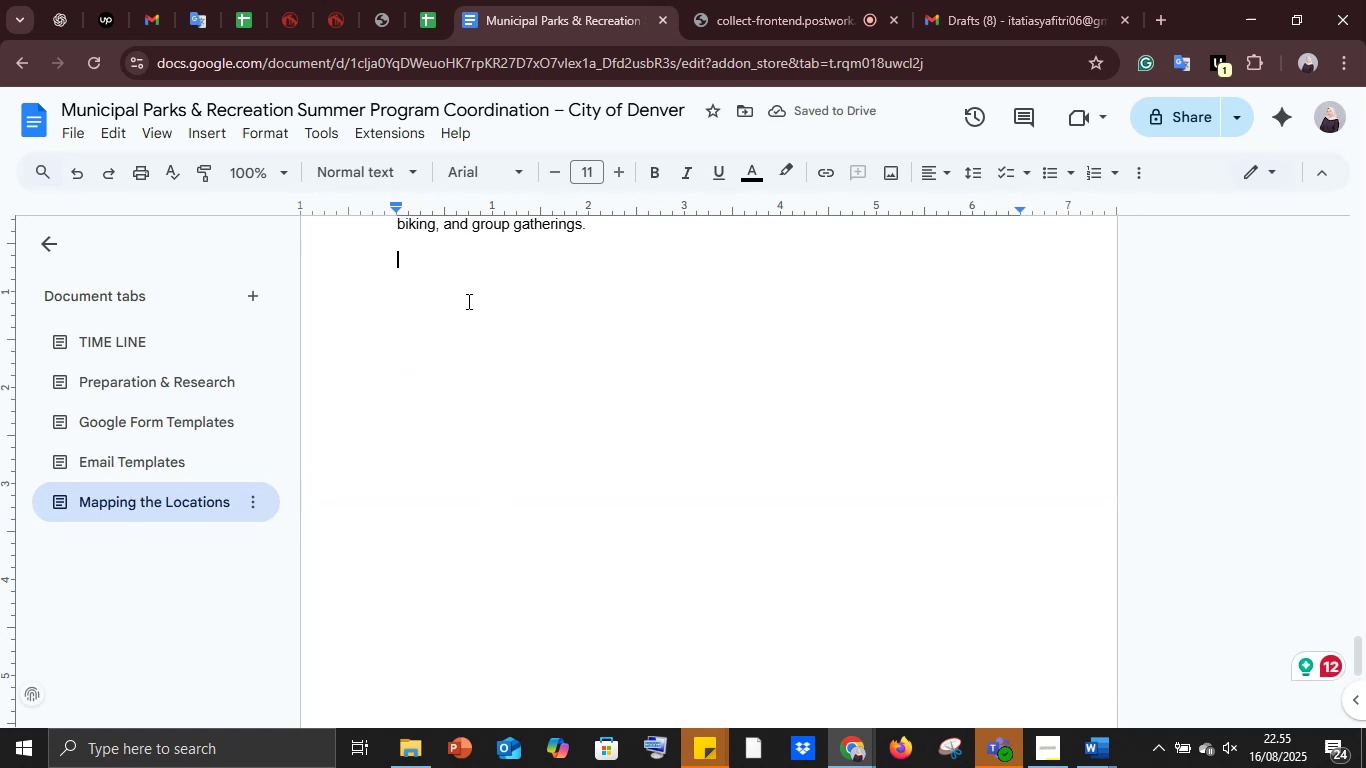 
left_click([454, 276])
 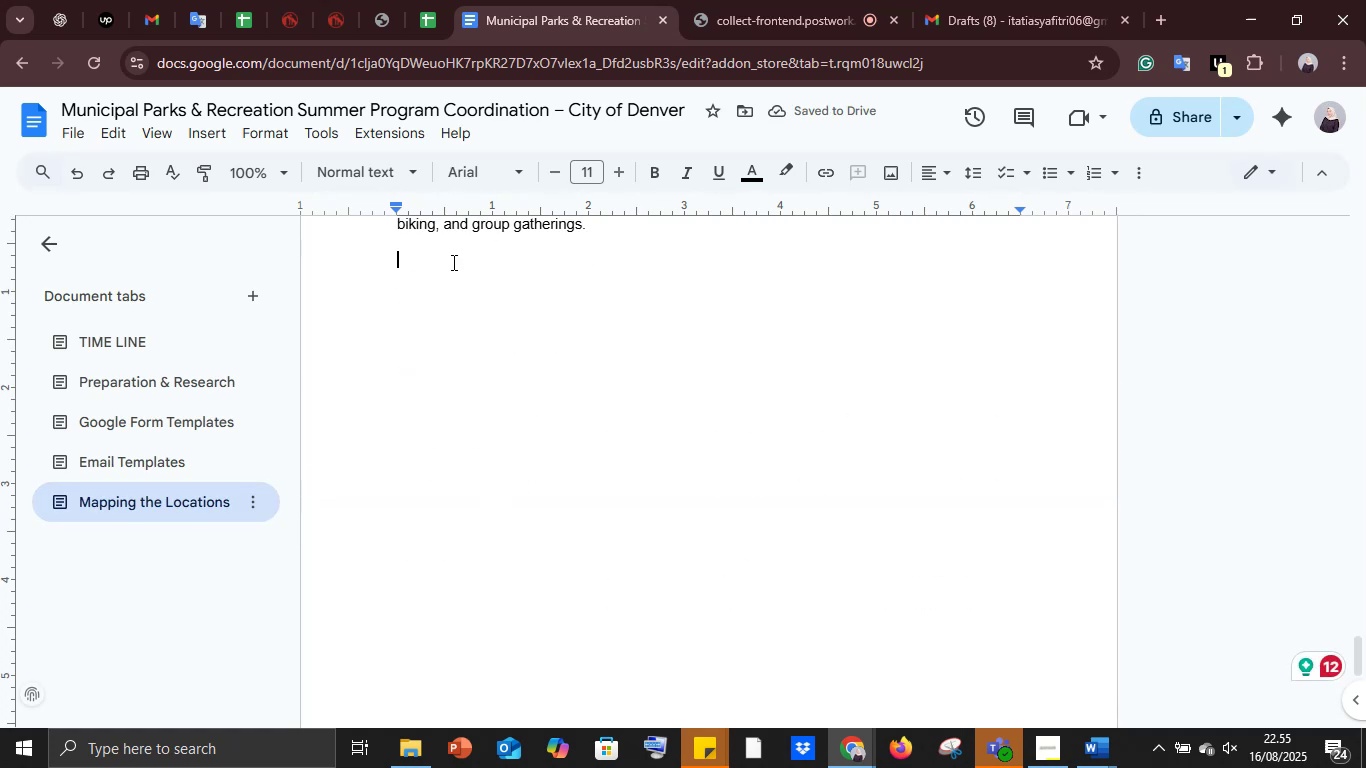 
left_click([452, 262])
 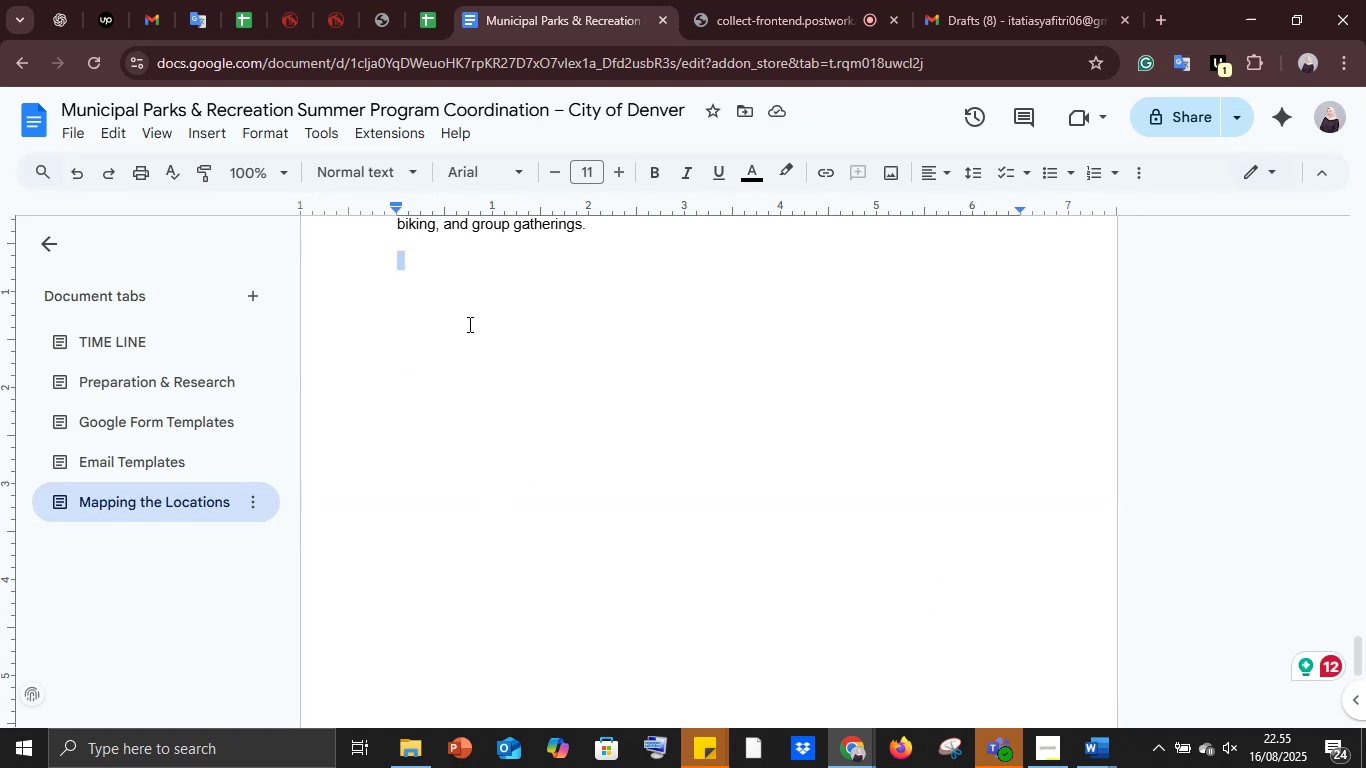 
triple_click([468, 324])
 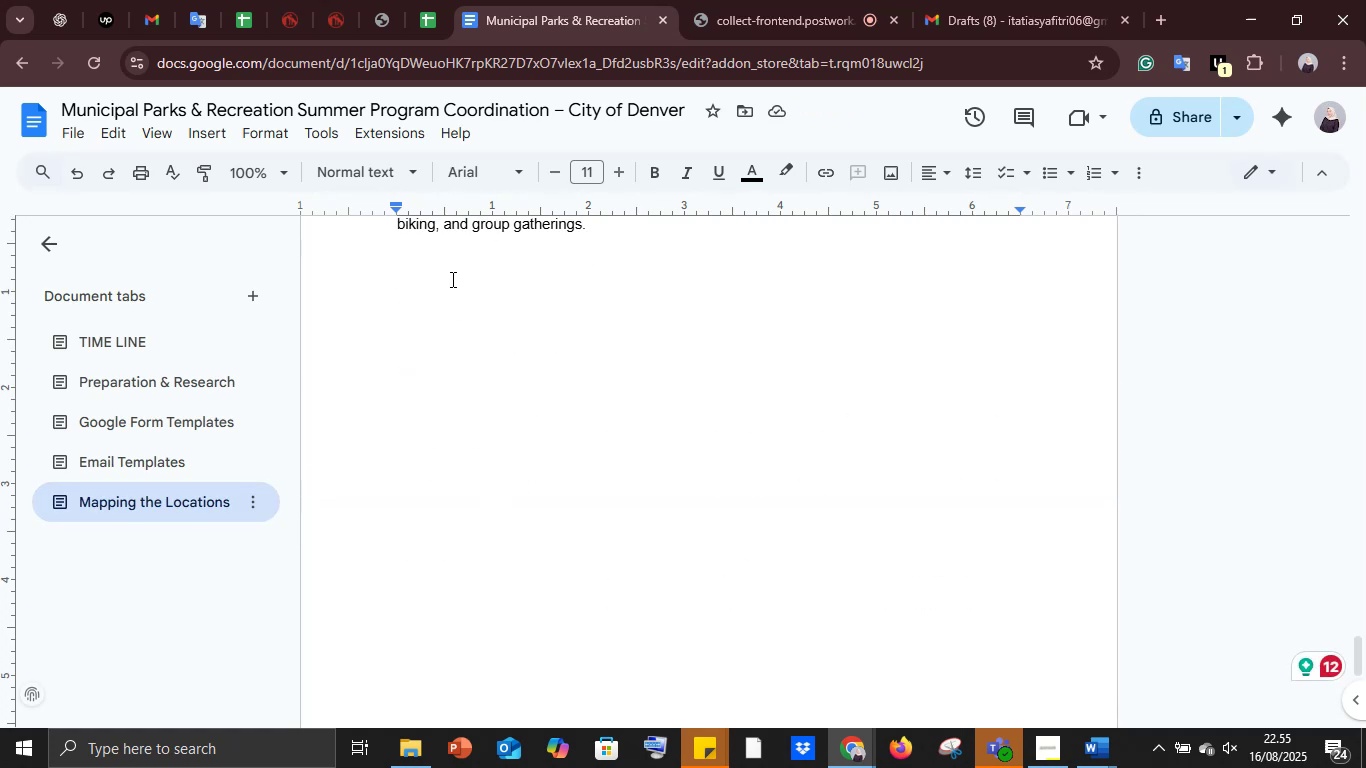 
key(Enter)
 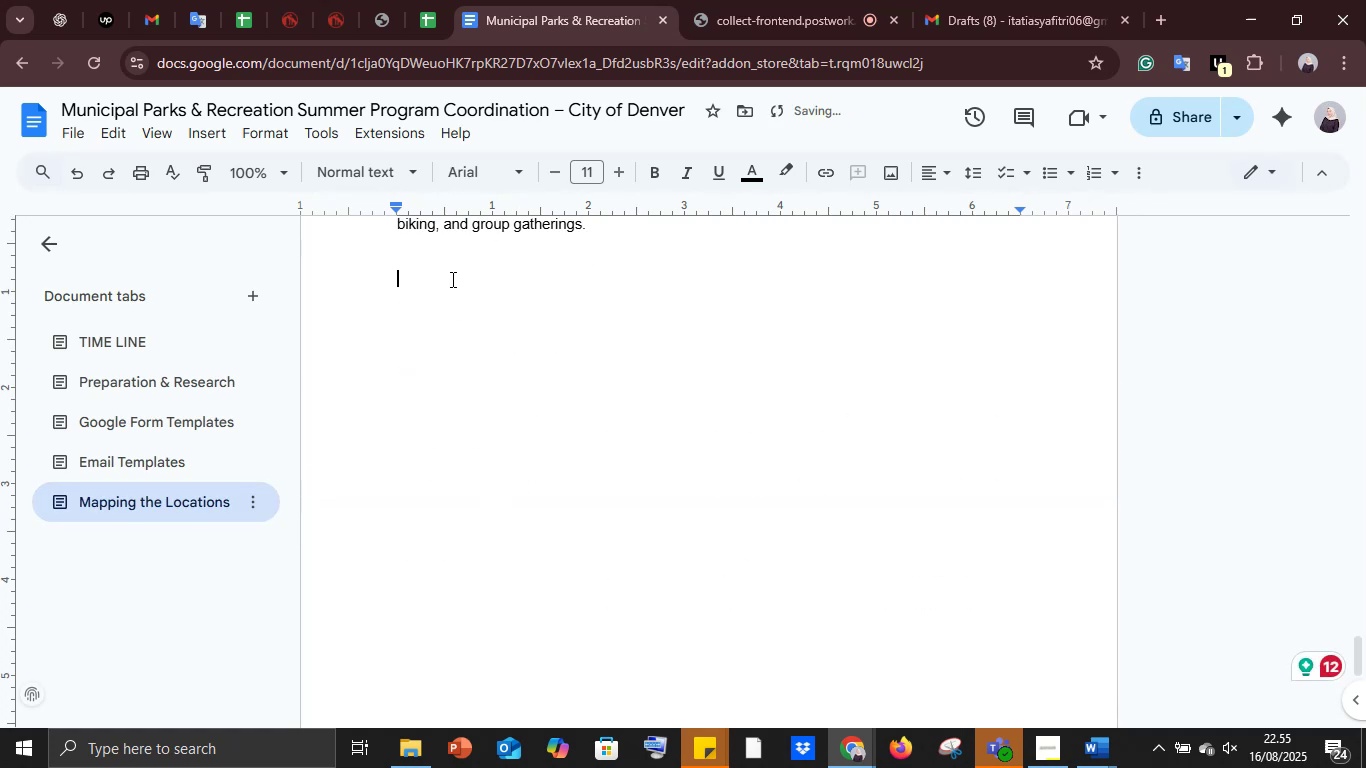 
key(Enter)
 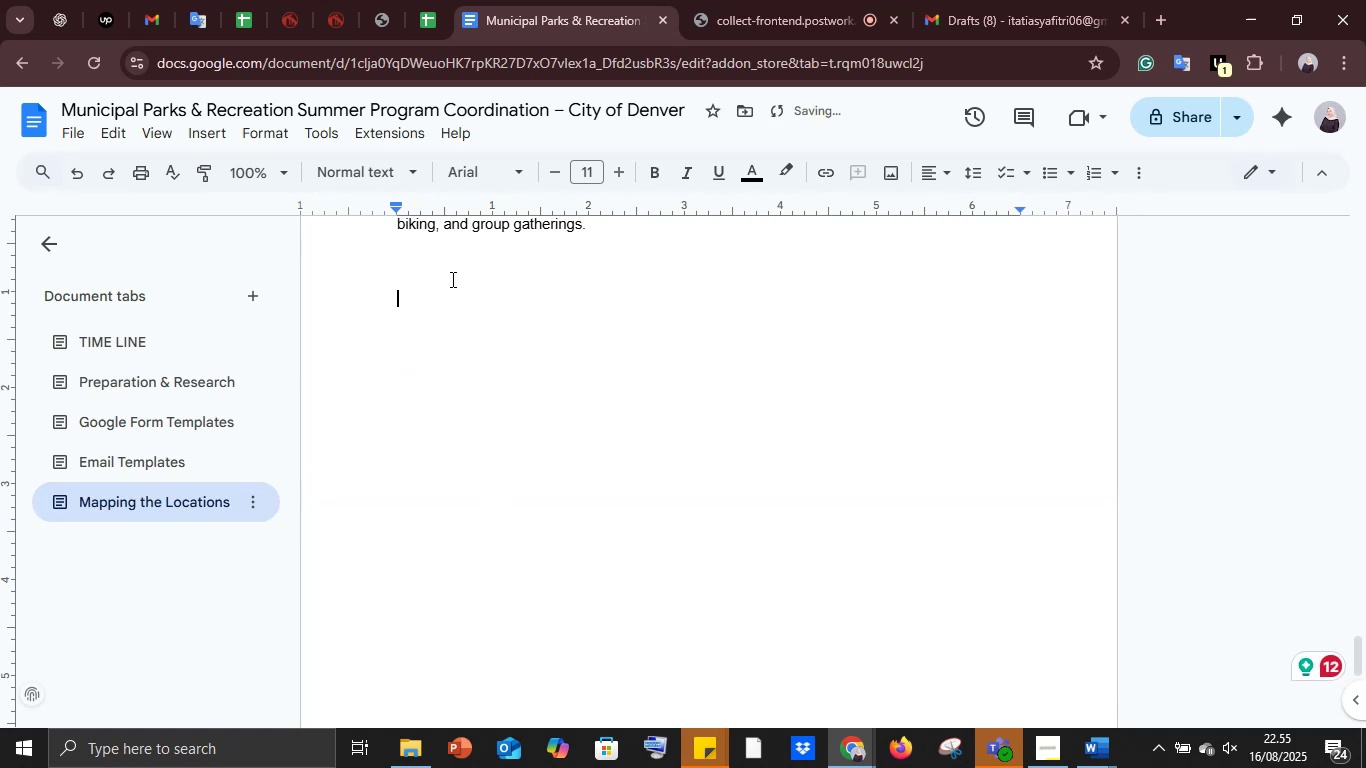 
key(Enter)
 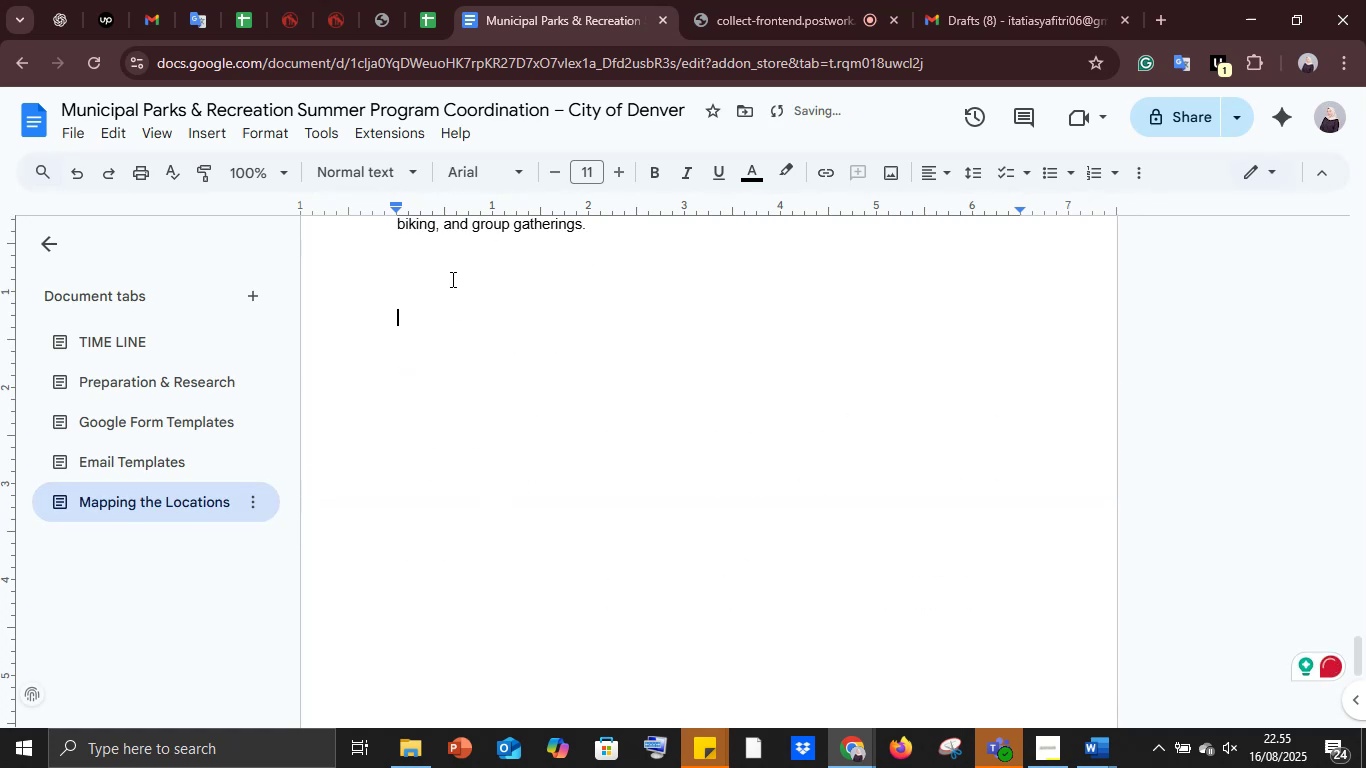 
left_click([459, 283])
 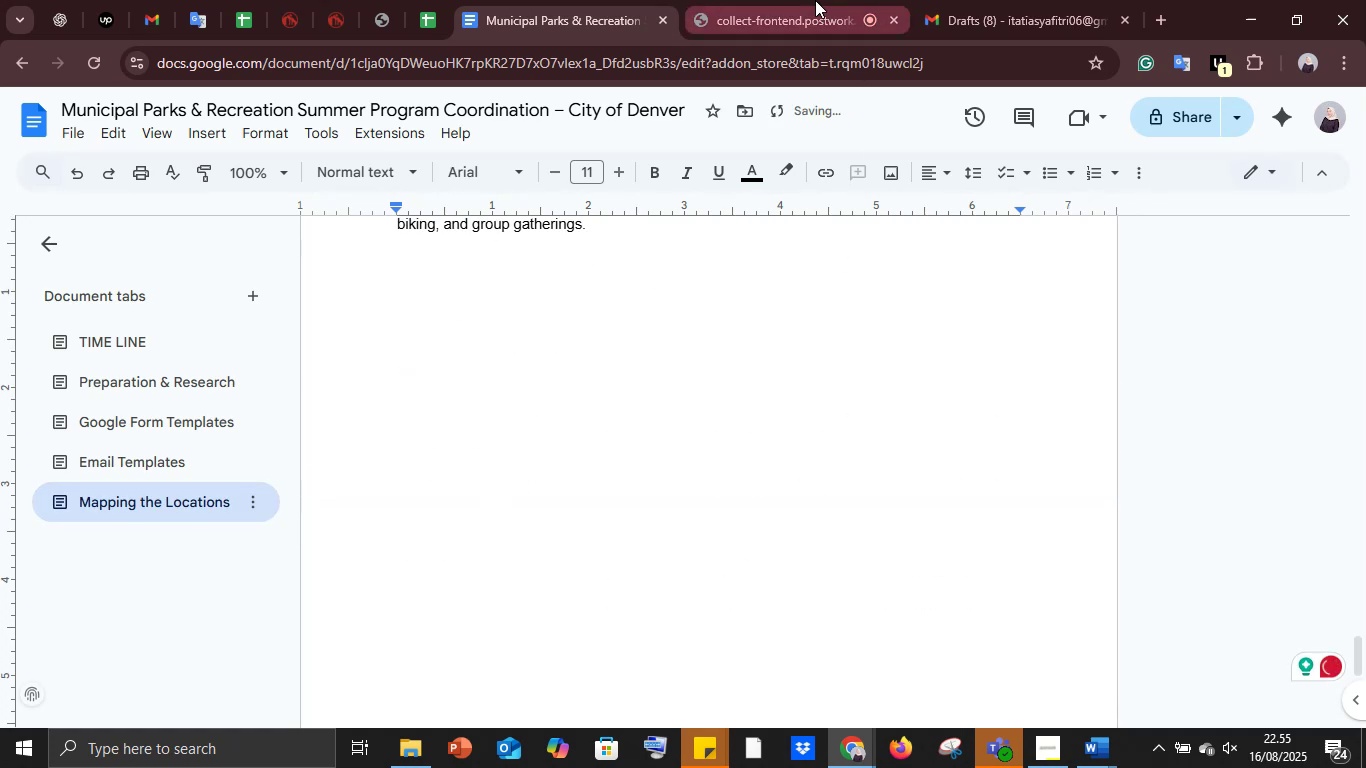 
left_click([815, 0])
 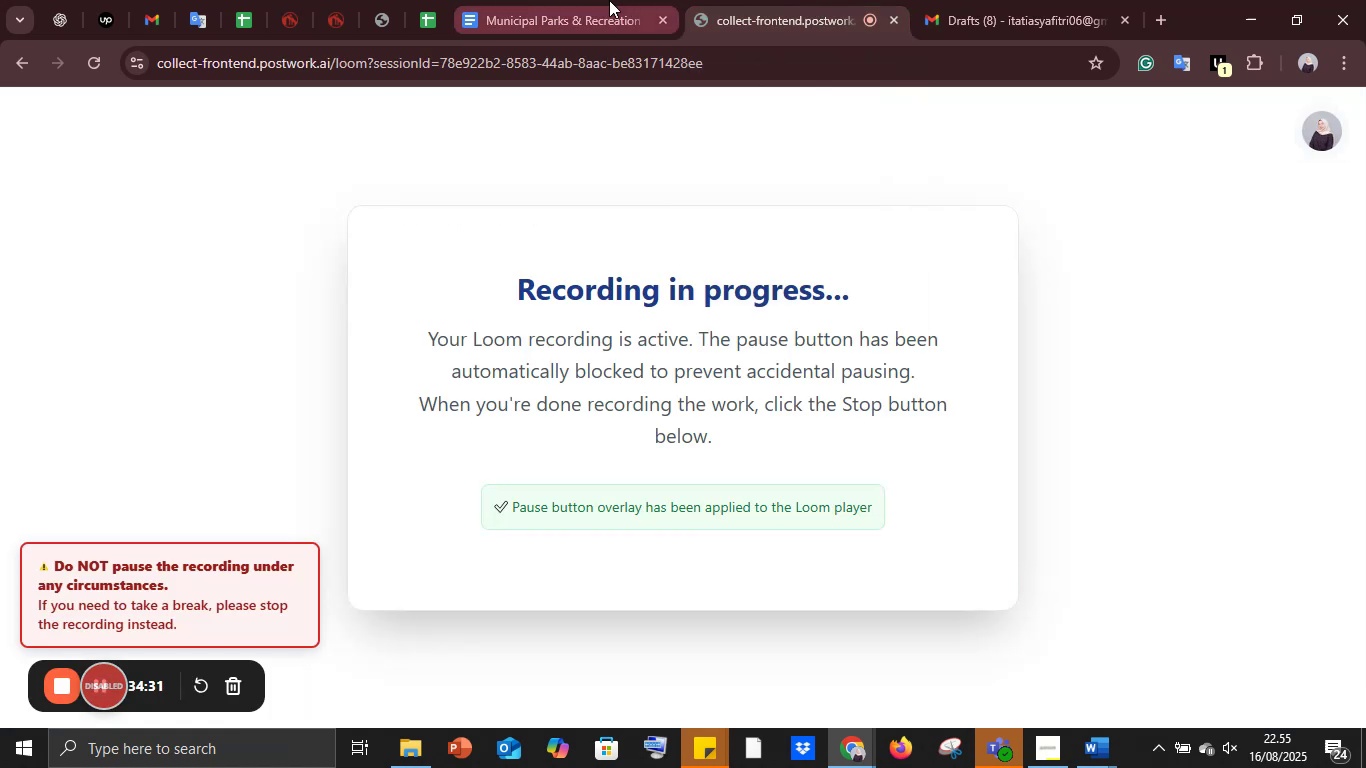 
left_click([607, 0])
 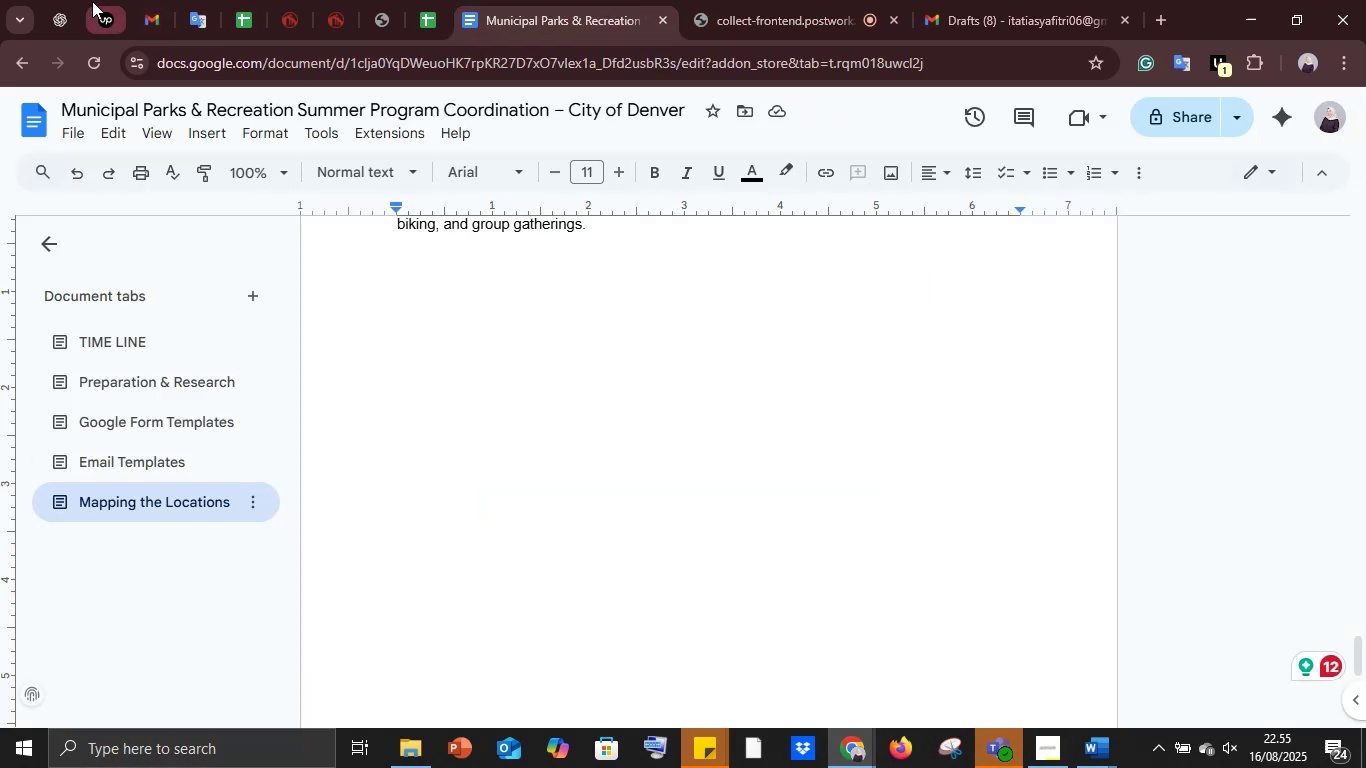 
scroll: coordinate [562, 391], scroll_direction: down, amount: 15.0
 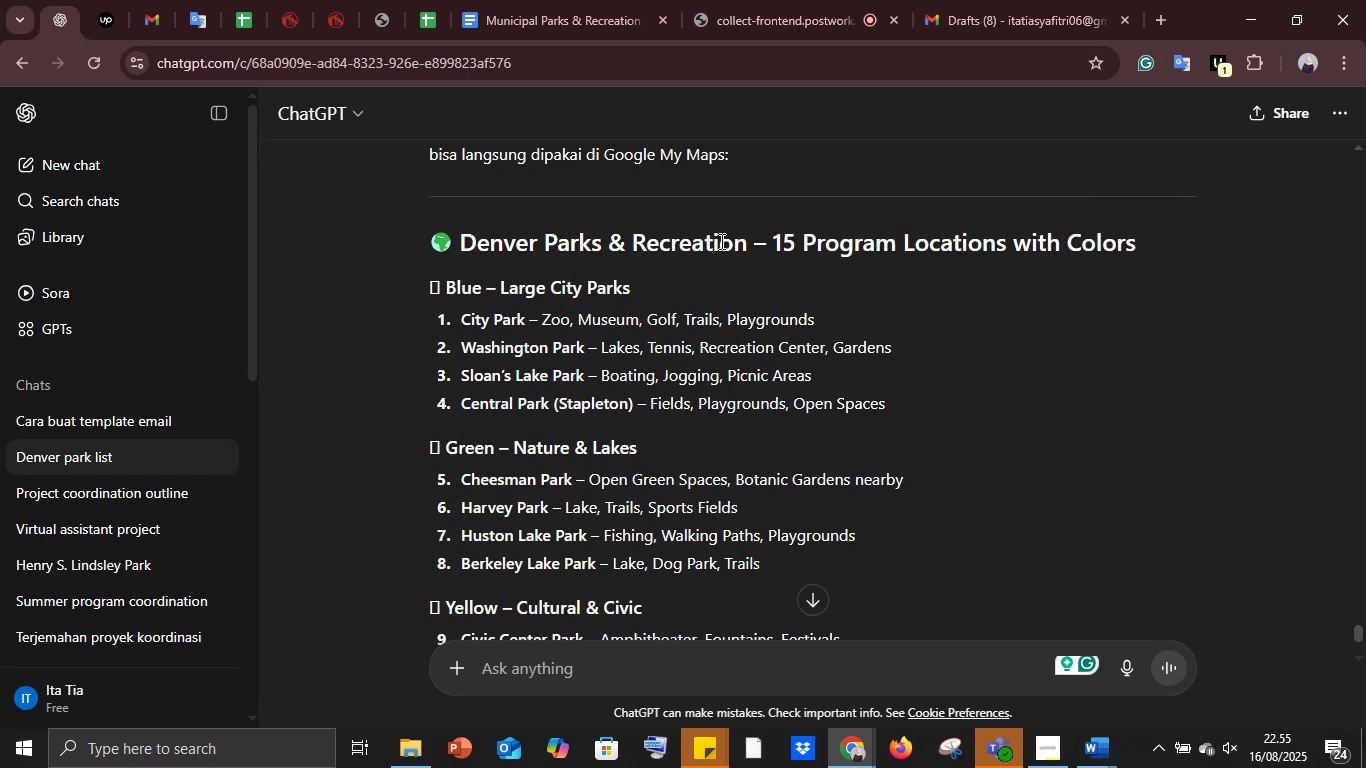 
wait(5.21)
 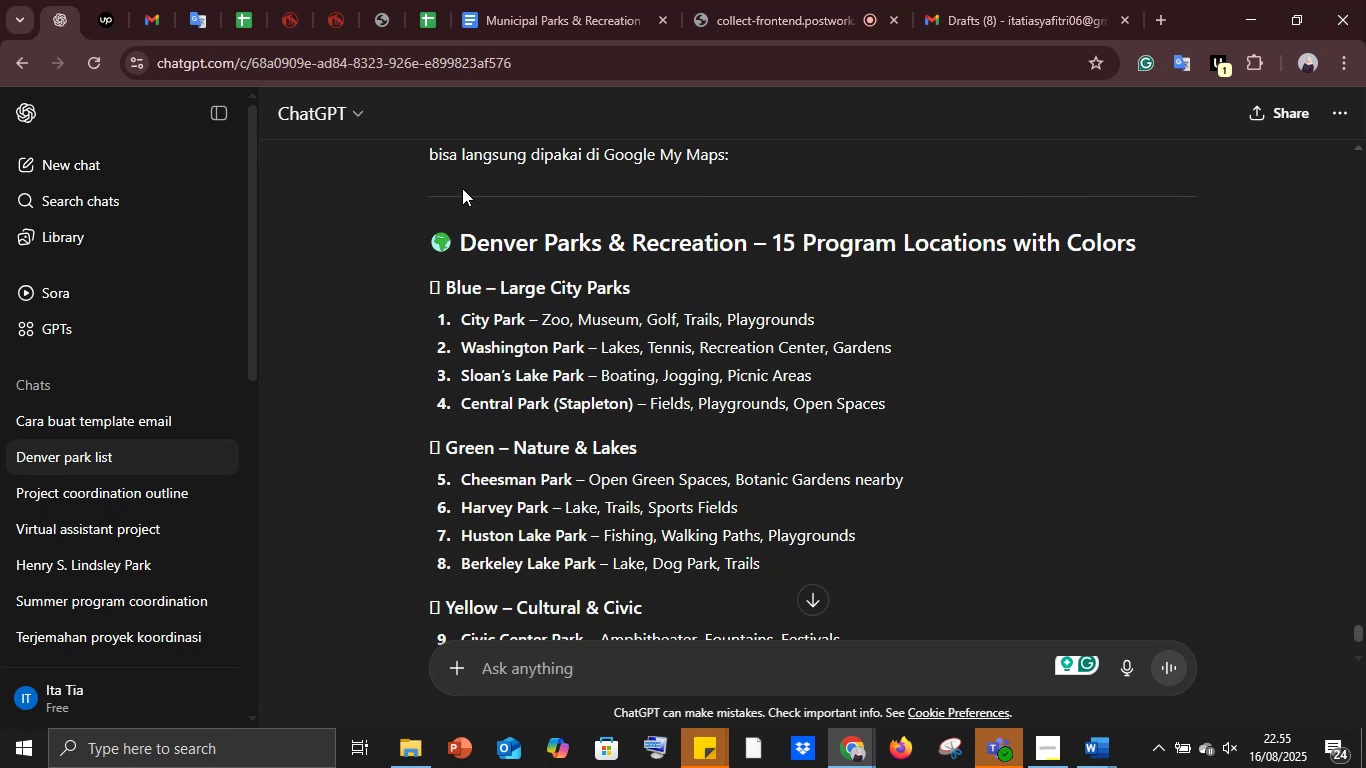 
left_click_drag(start_coordinate=[773, 240], to_coordinate=[941, 374])
 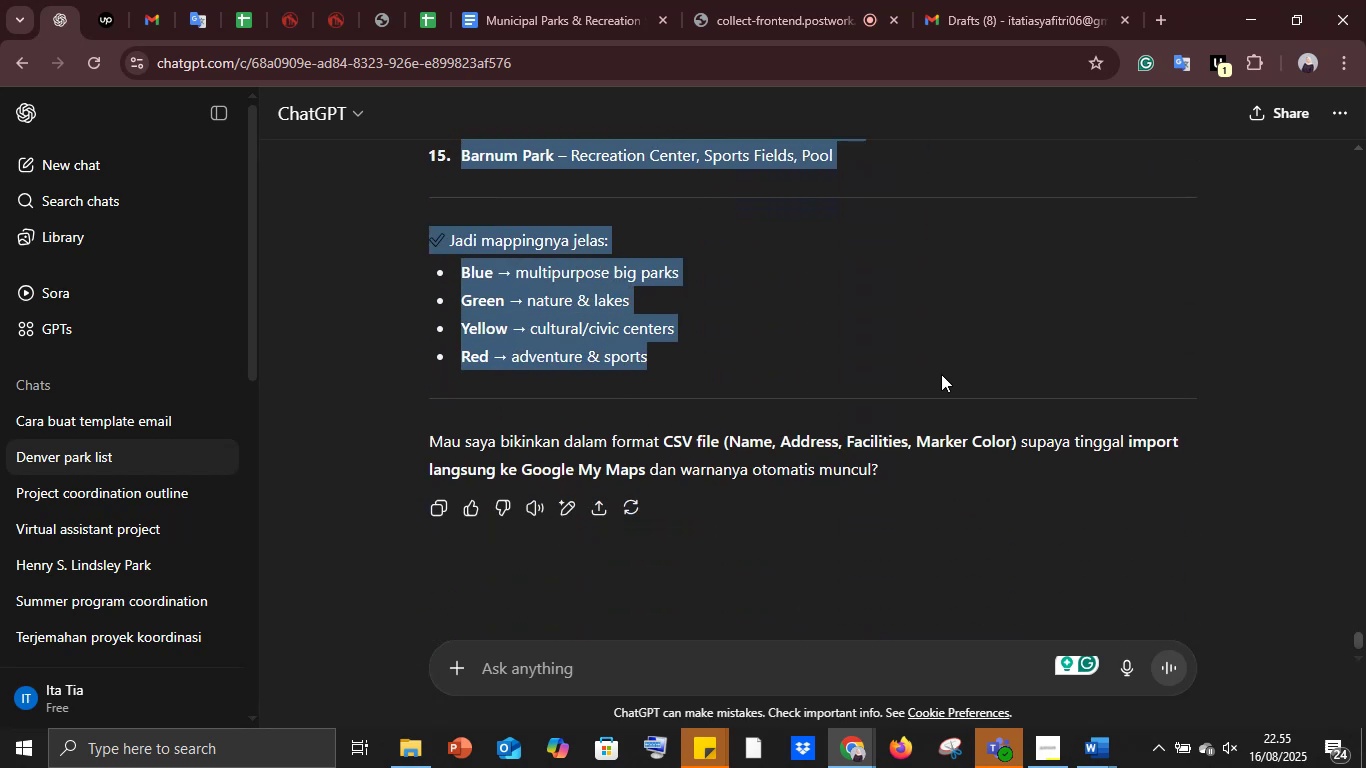 
scroll: coordinate [941, 374], scroll_direction: down, amount: 7.0
 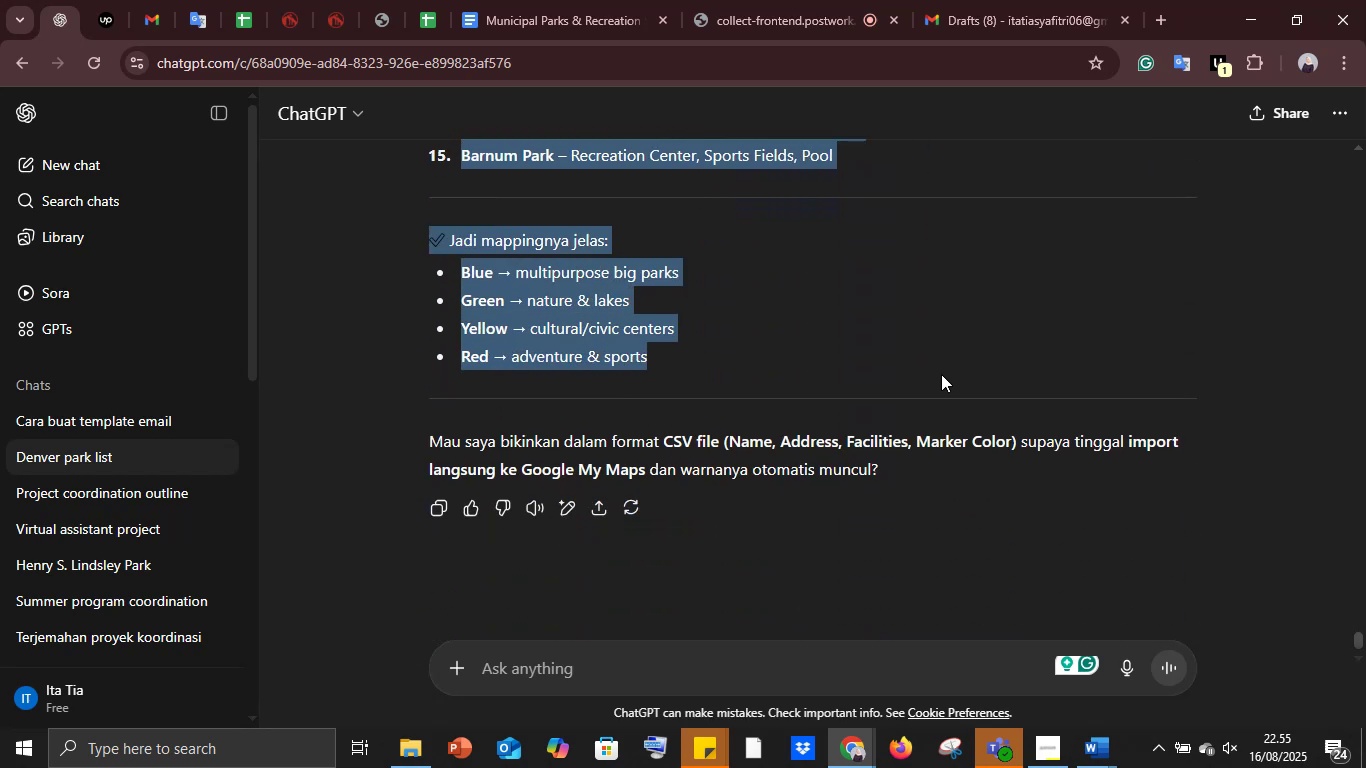 
key(Control+C)
 